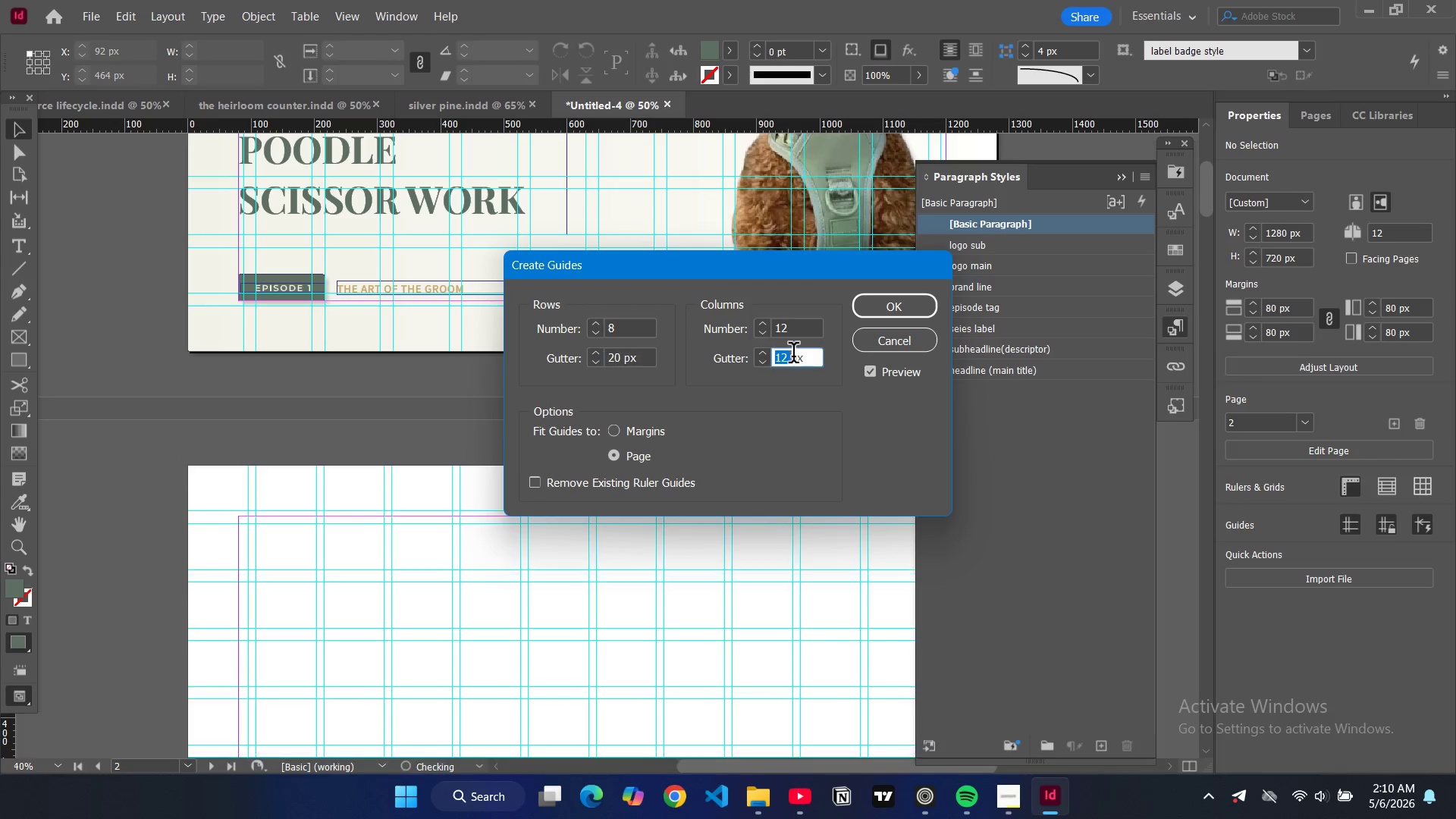 
double_click([793, 356])
 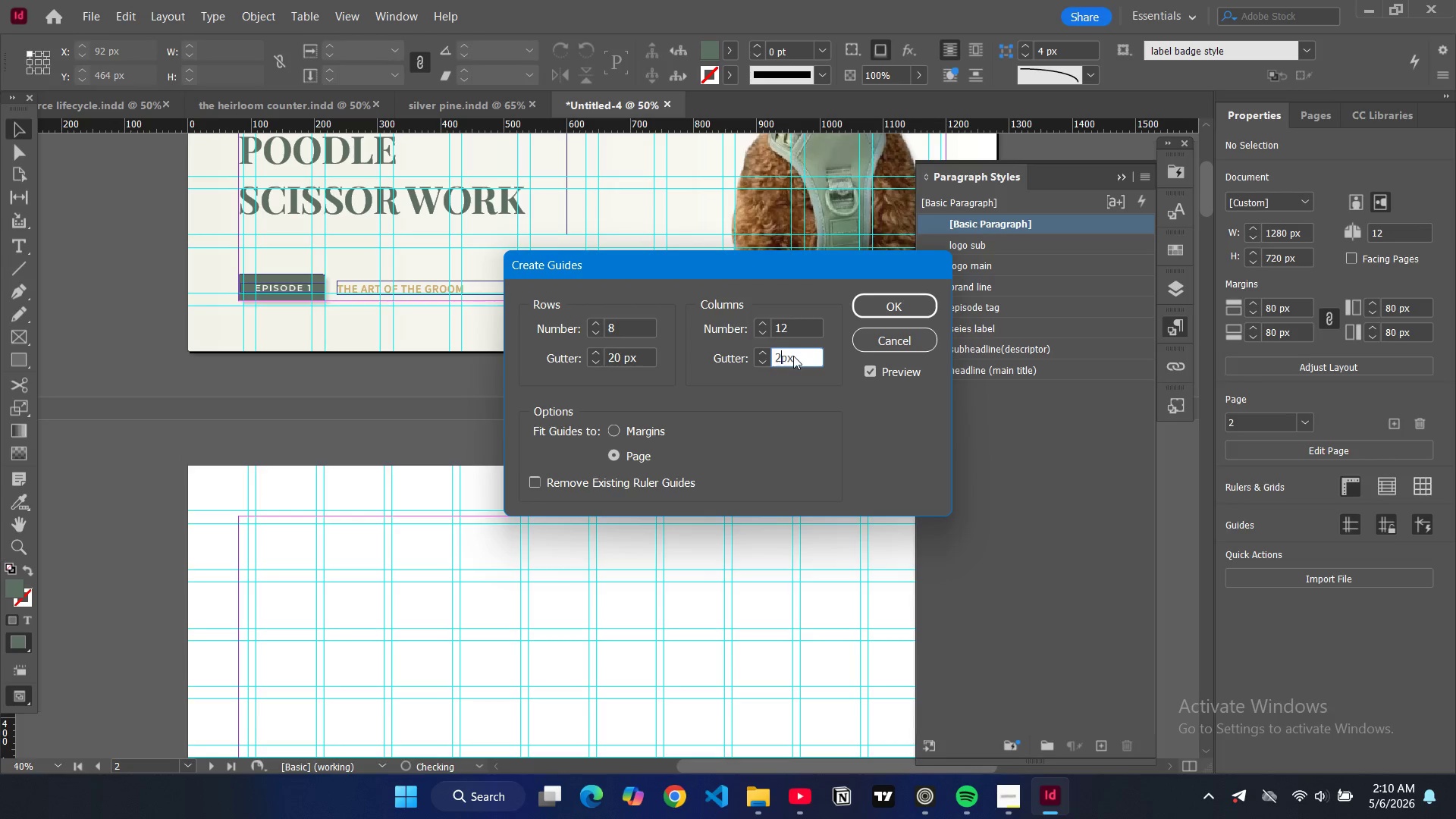 
key(2)
 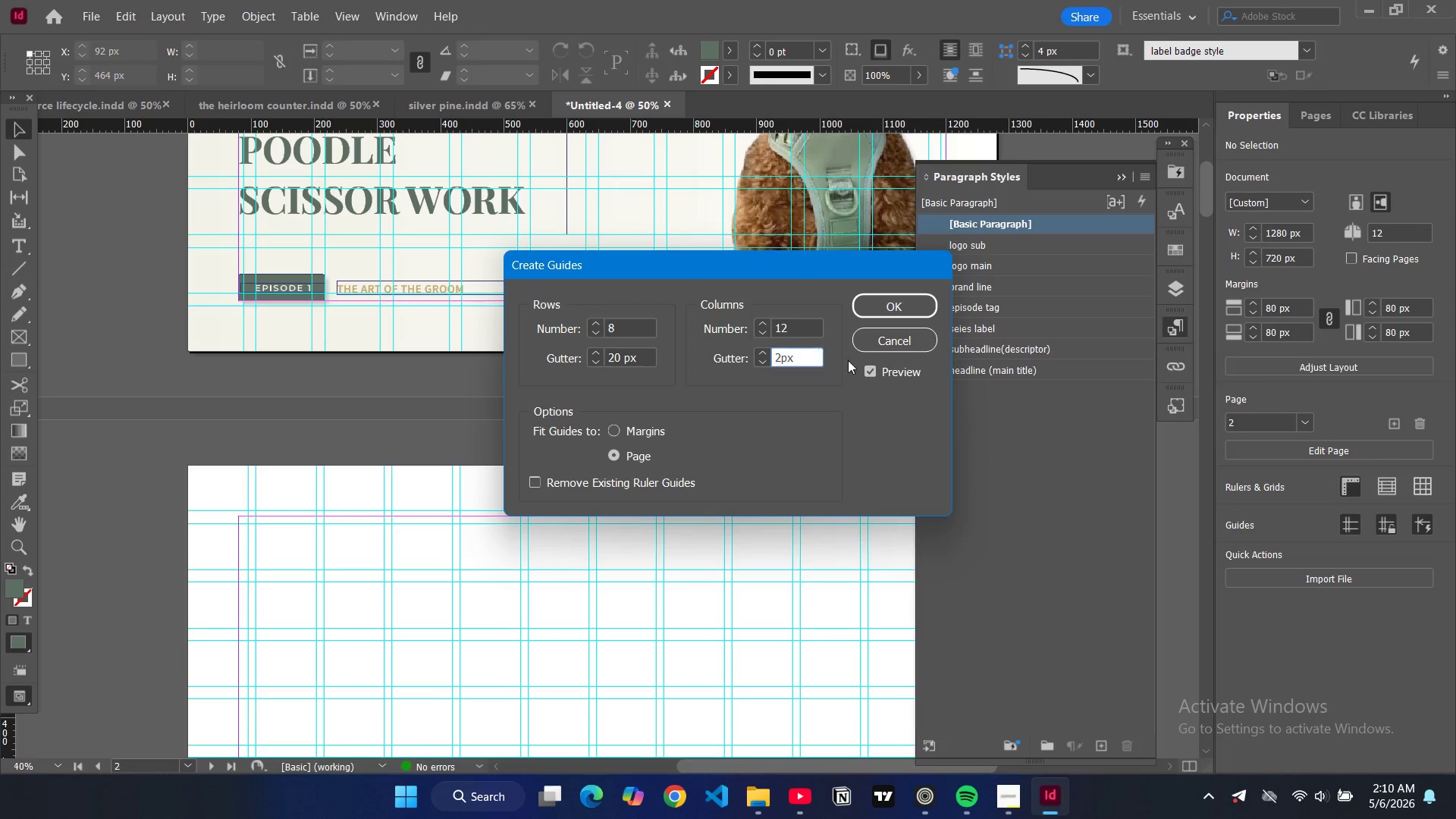 
key(0)
 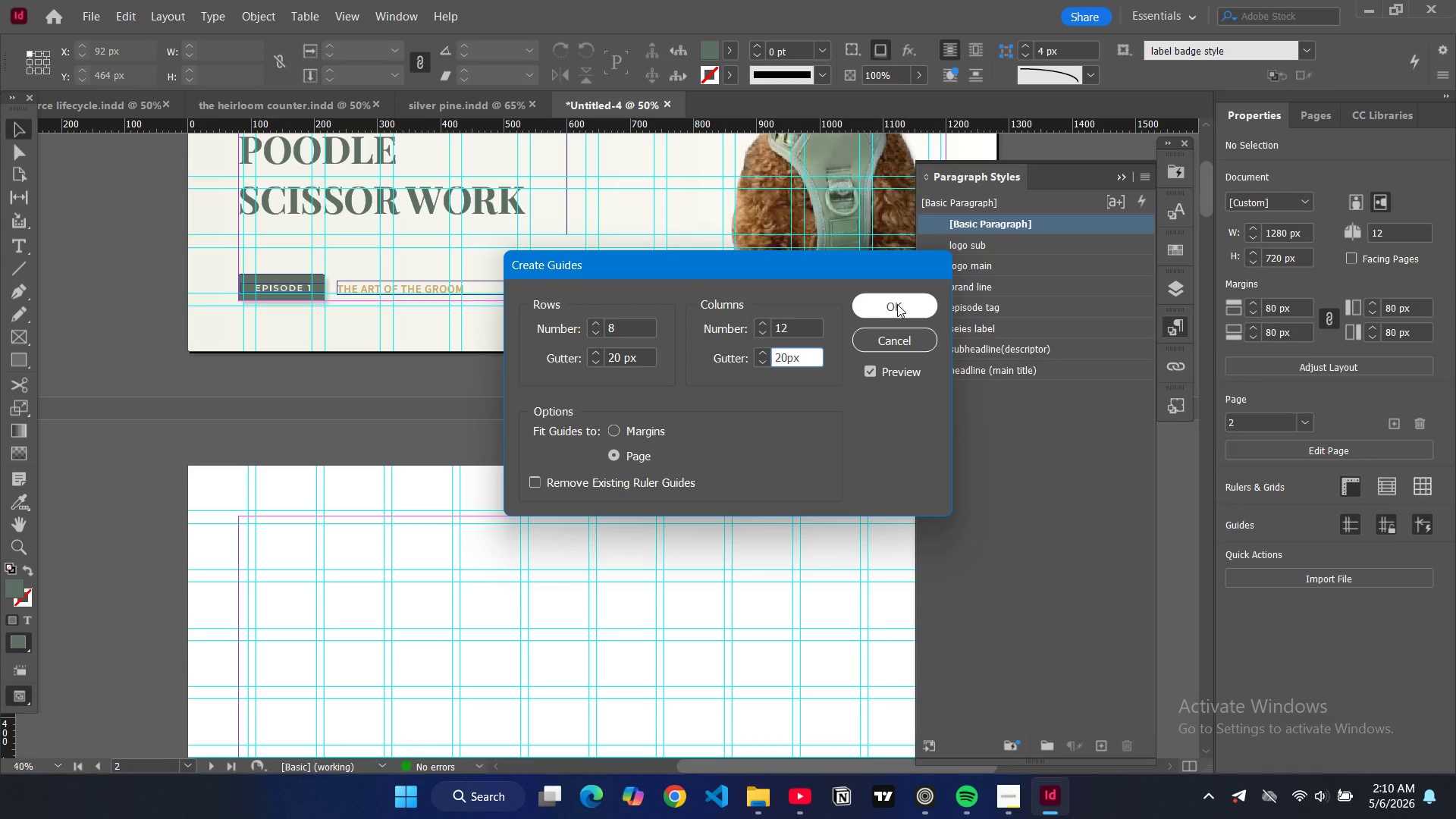 
left_click([897, 304])
 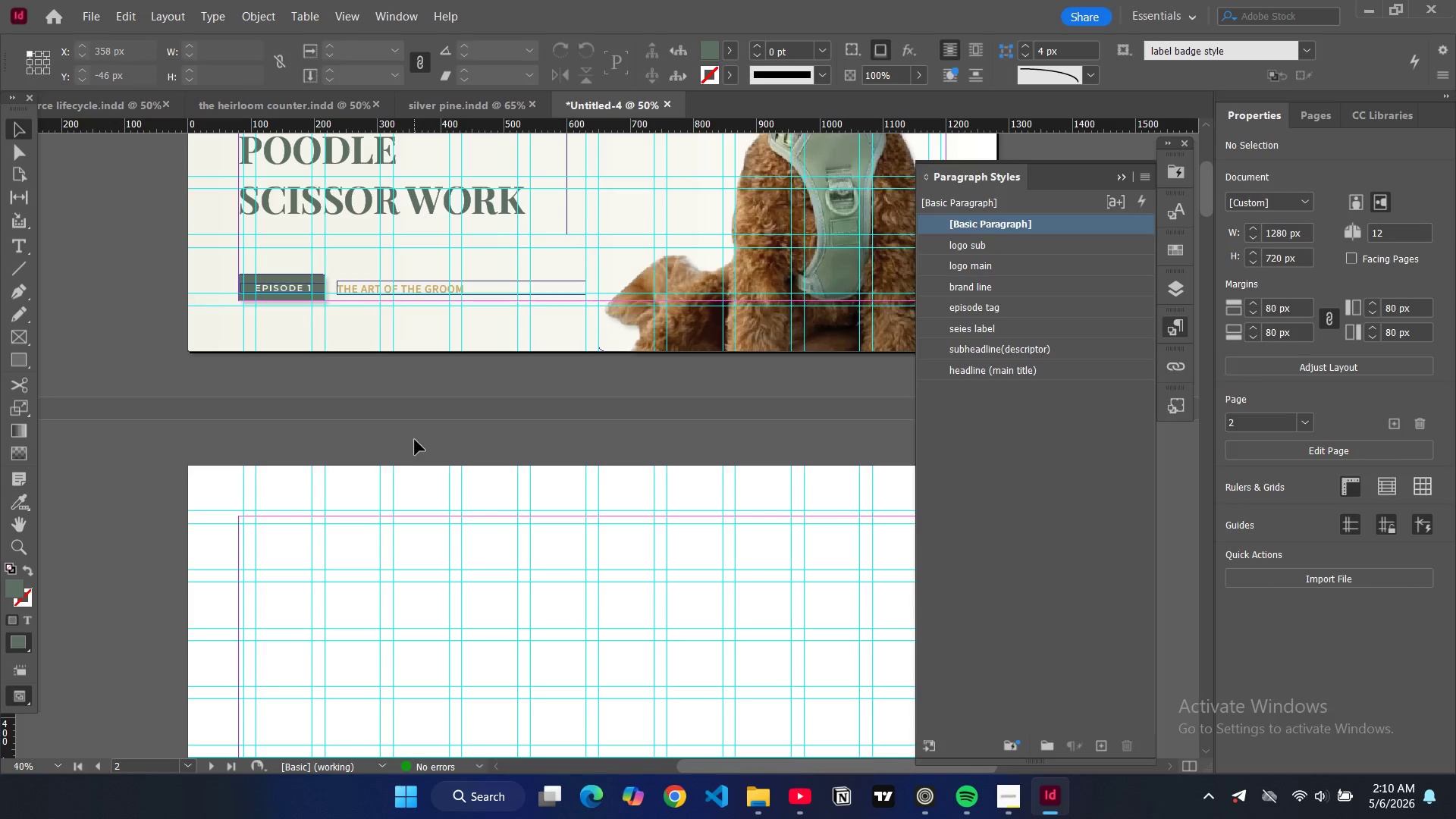 
scroll: coordinate [415, 440], scroll_direction: down, amount: 3.0
 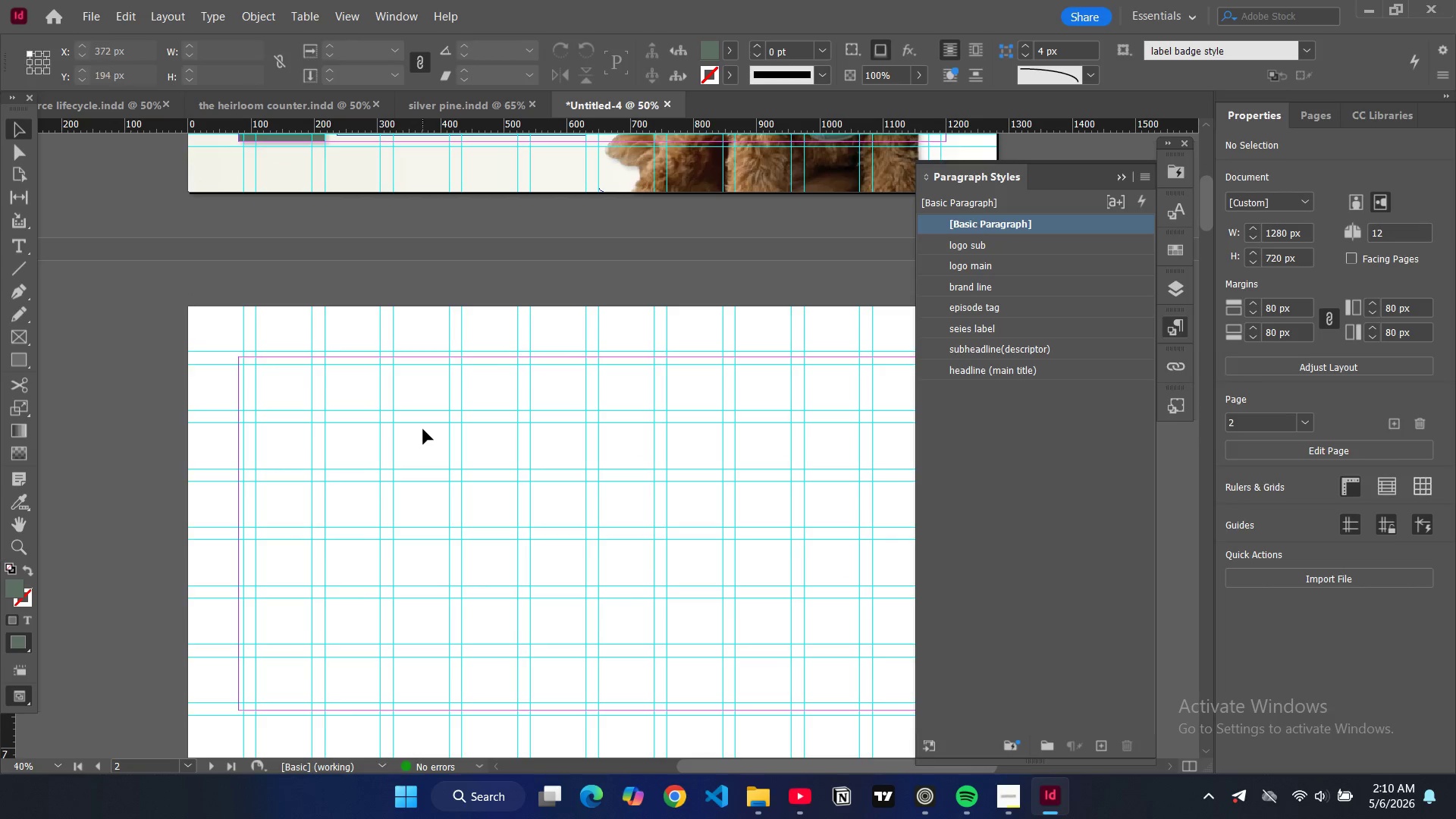 
scroll: coordinate [444, 422], scroll_direction: up, amount: 8.0
 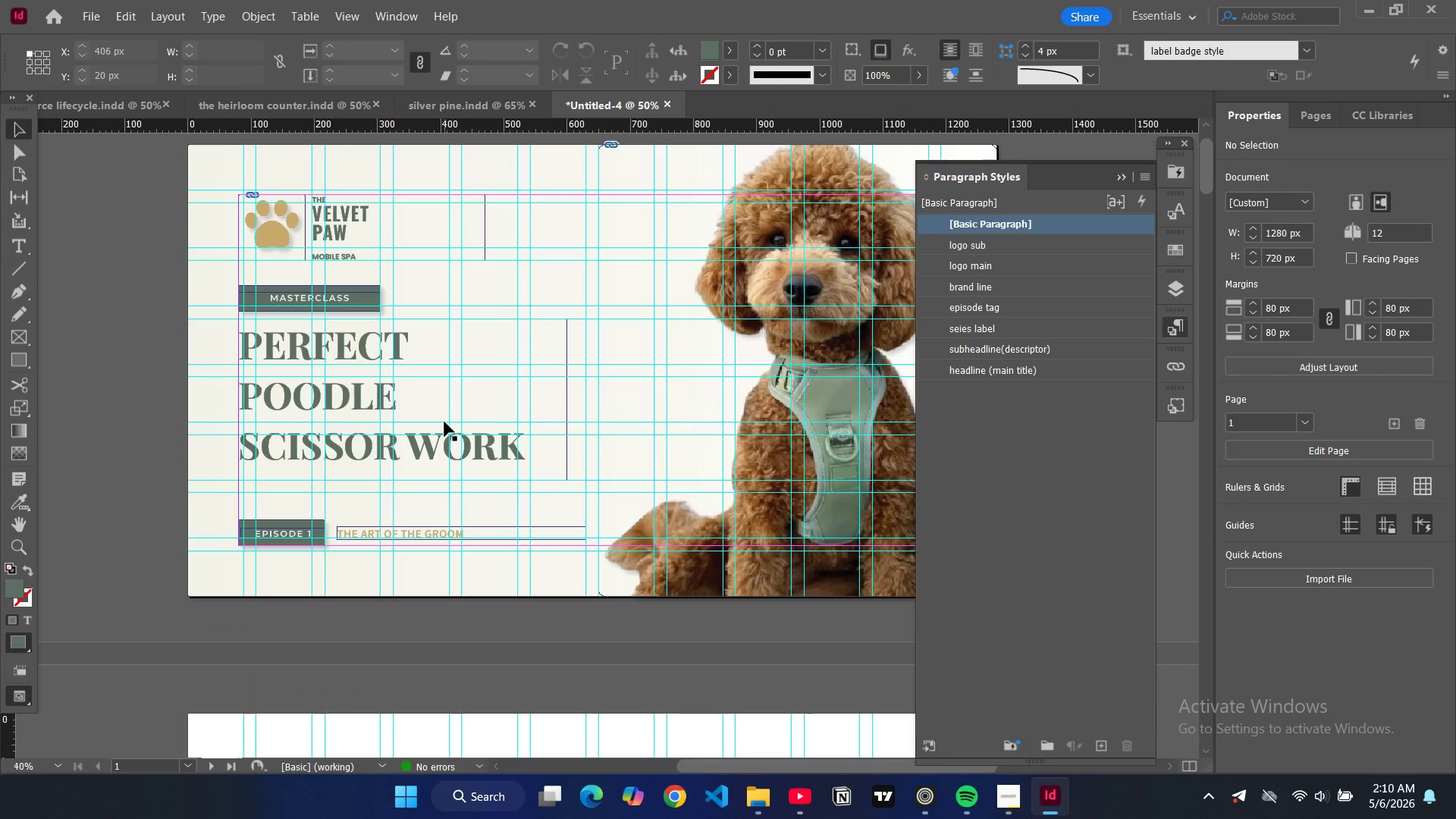 
wait(10.47)
 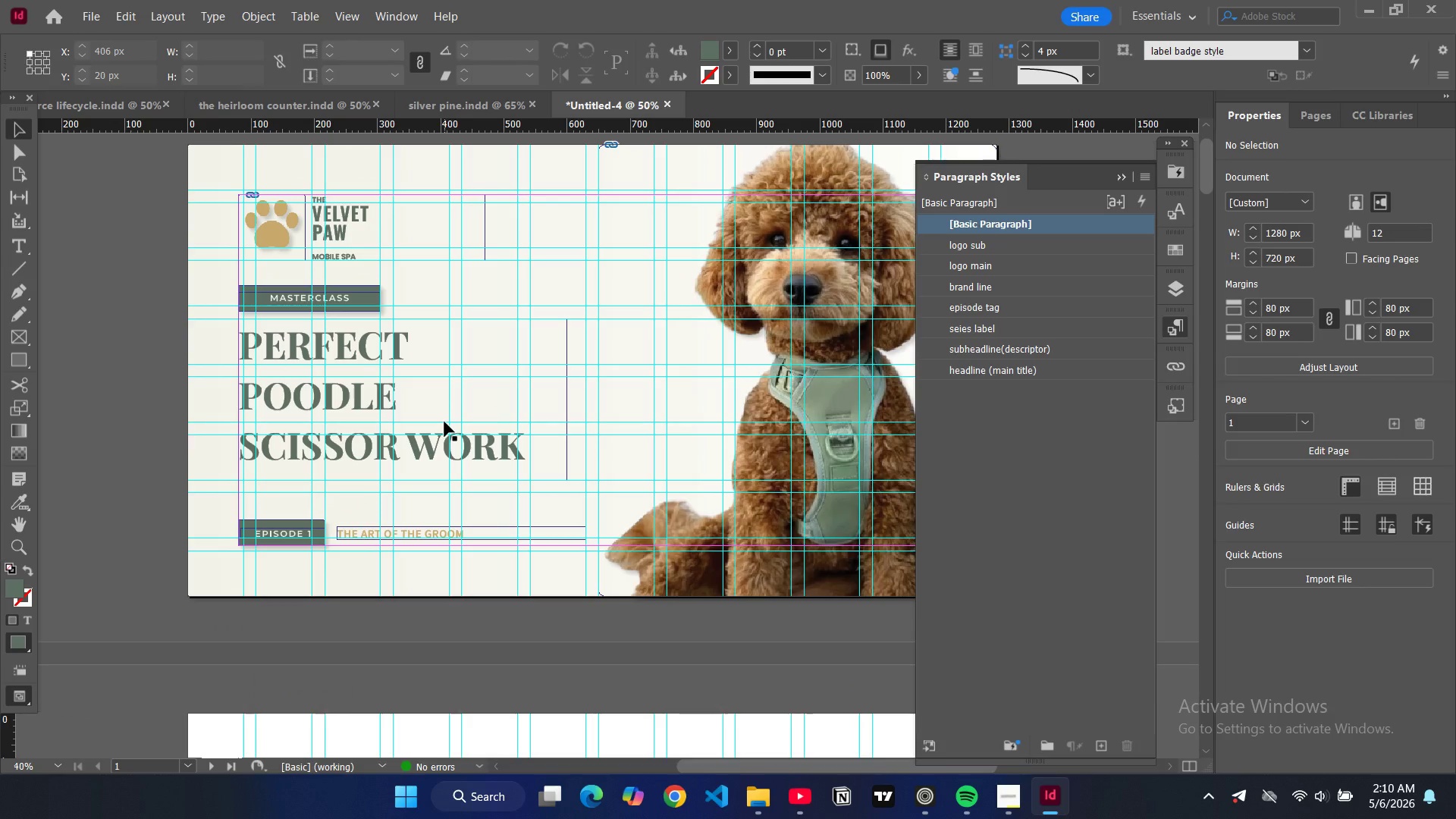 
left_click([928, 802])
 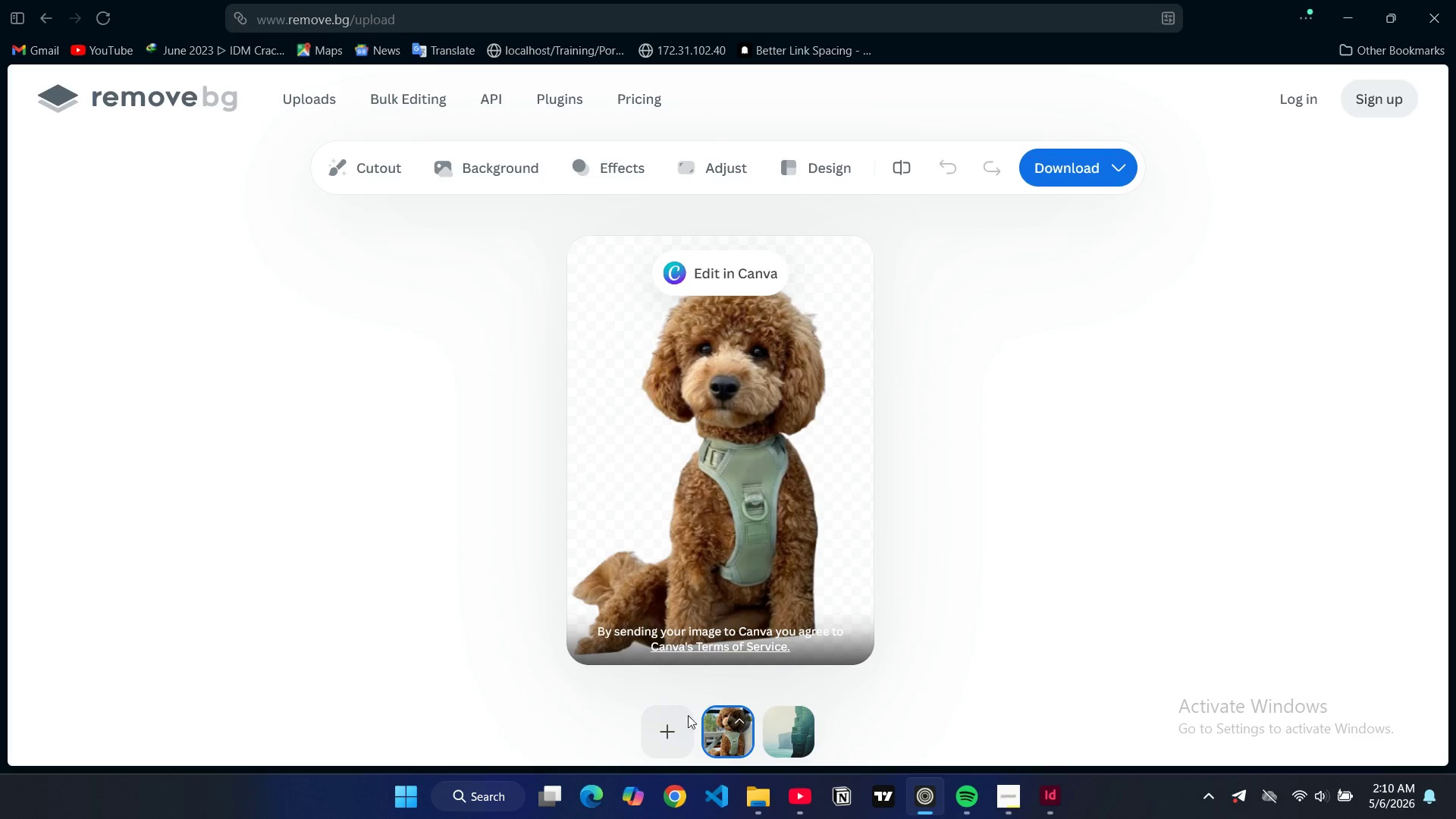 
left_click([682, 731])
 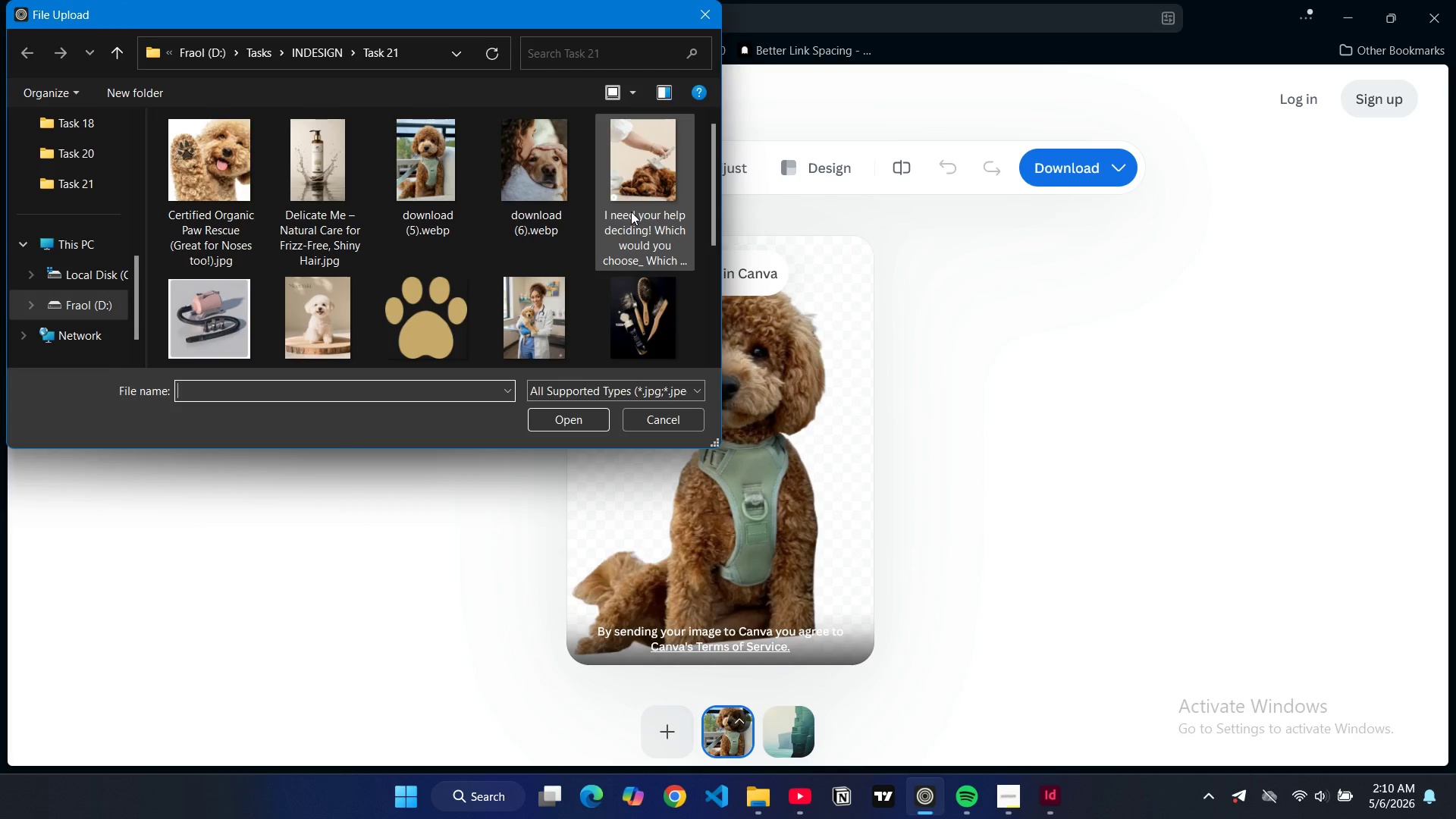 
wait(5.22)
 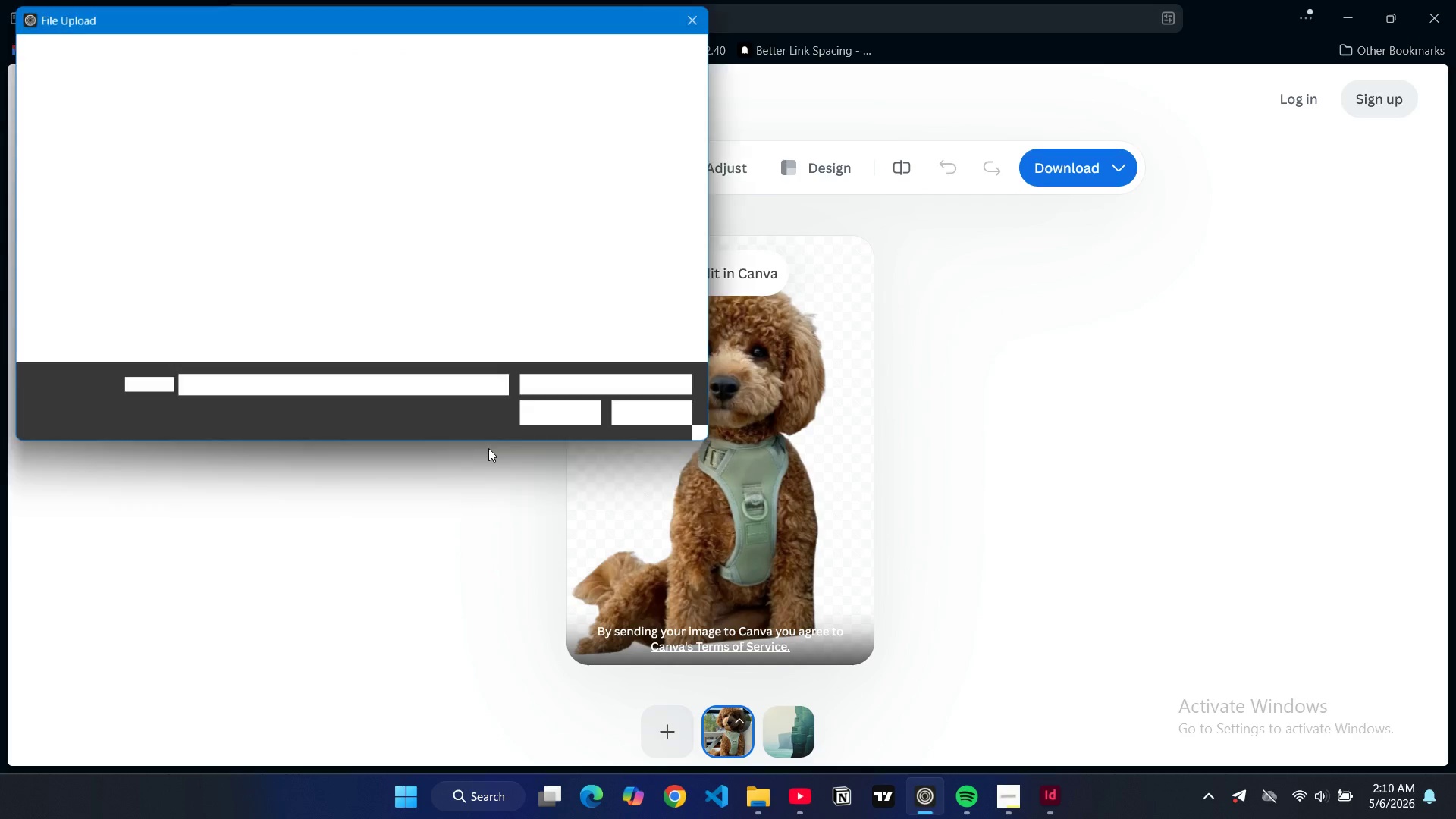 
left_click([632, 199])
 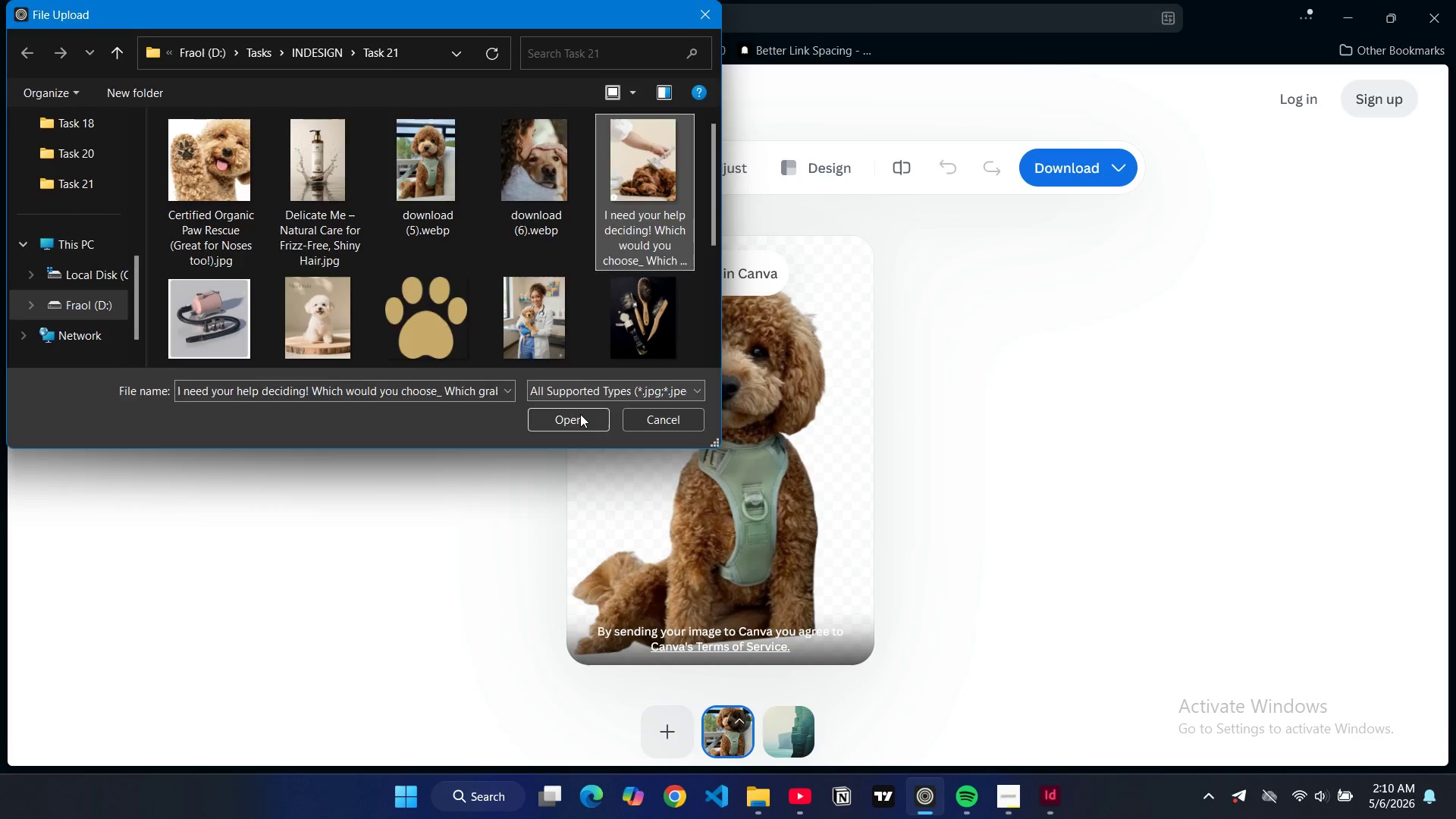 
left_click([580, 414])
 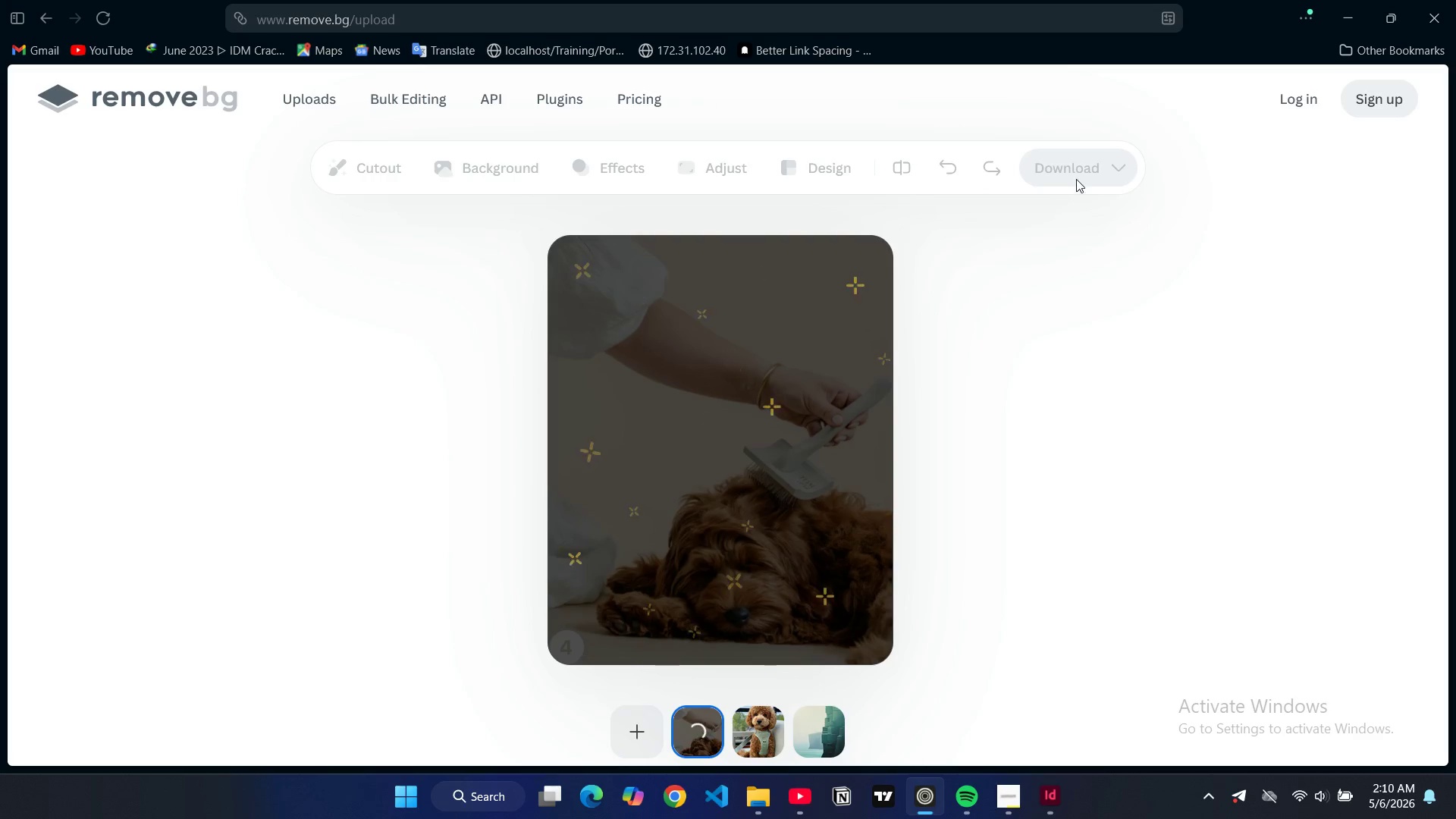 
wait(8.14)
 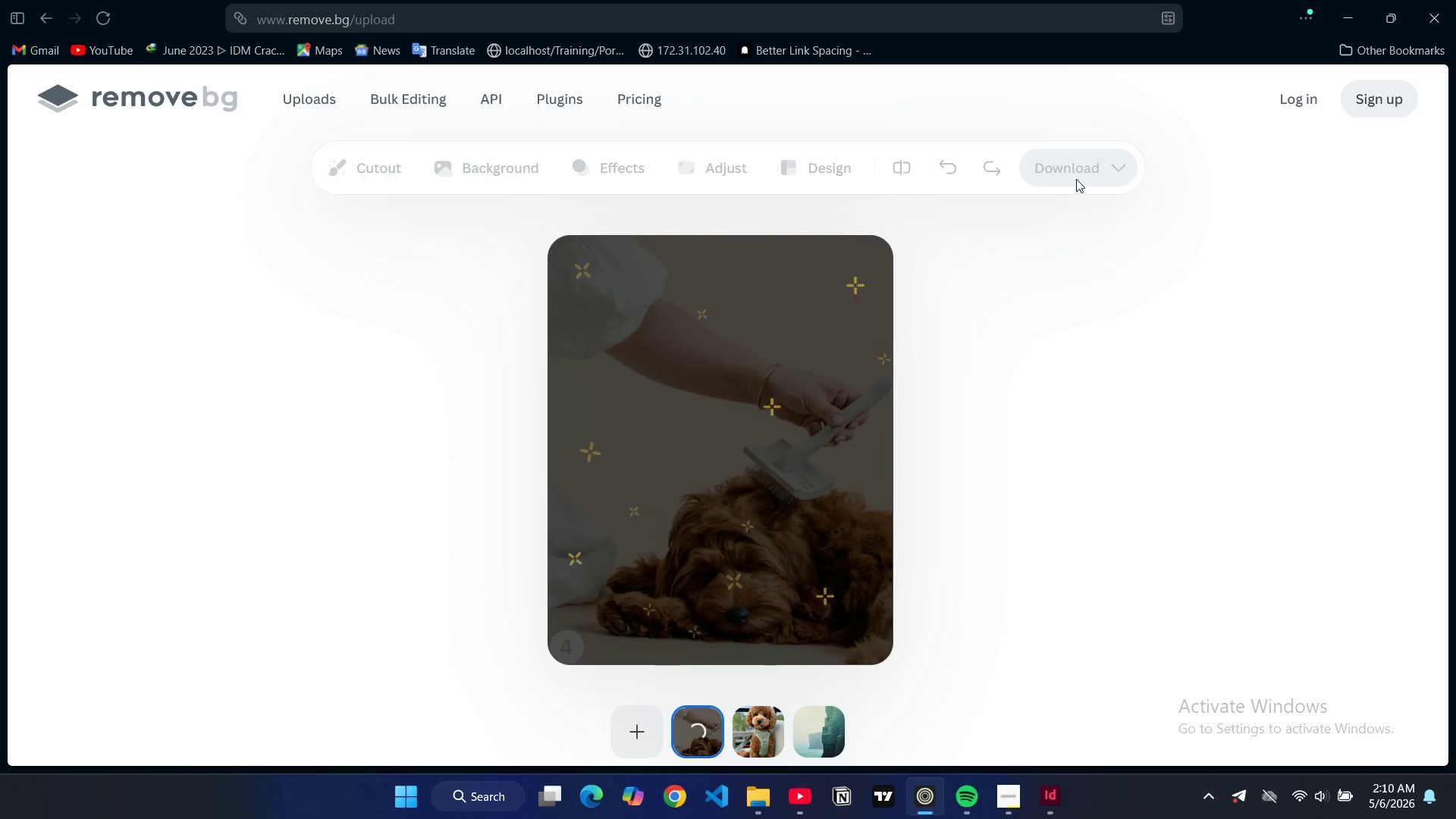 
left_click([1104, 171])
 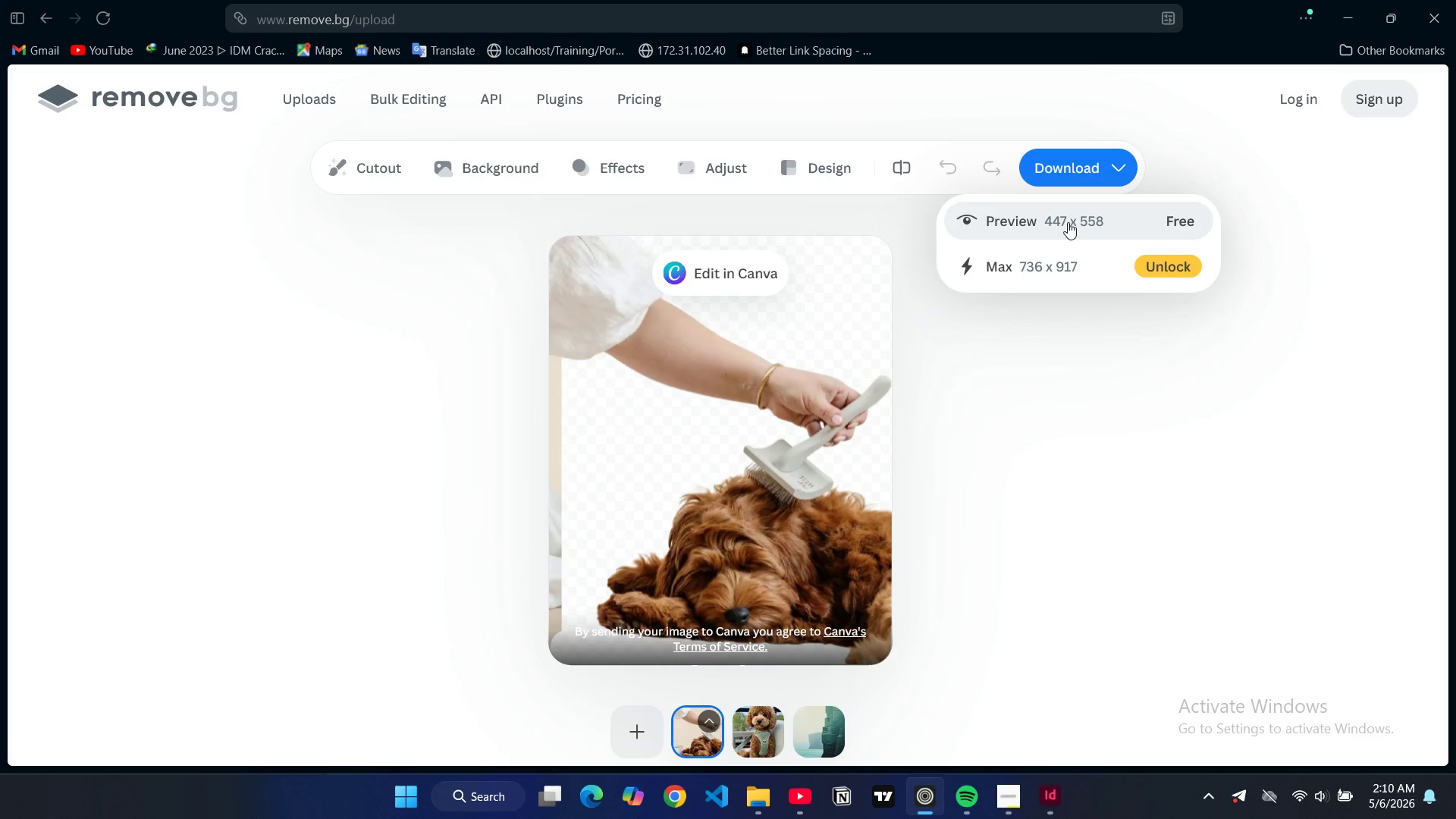 
left_click([1068, 222])
 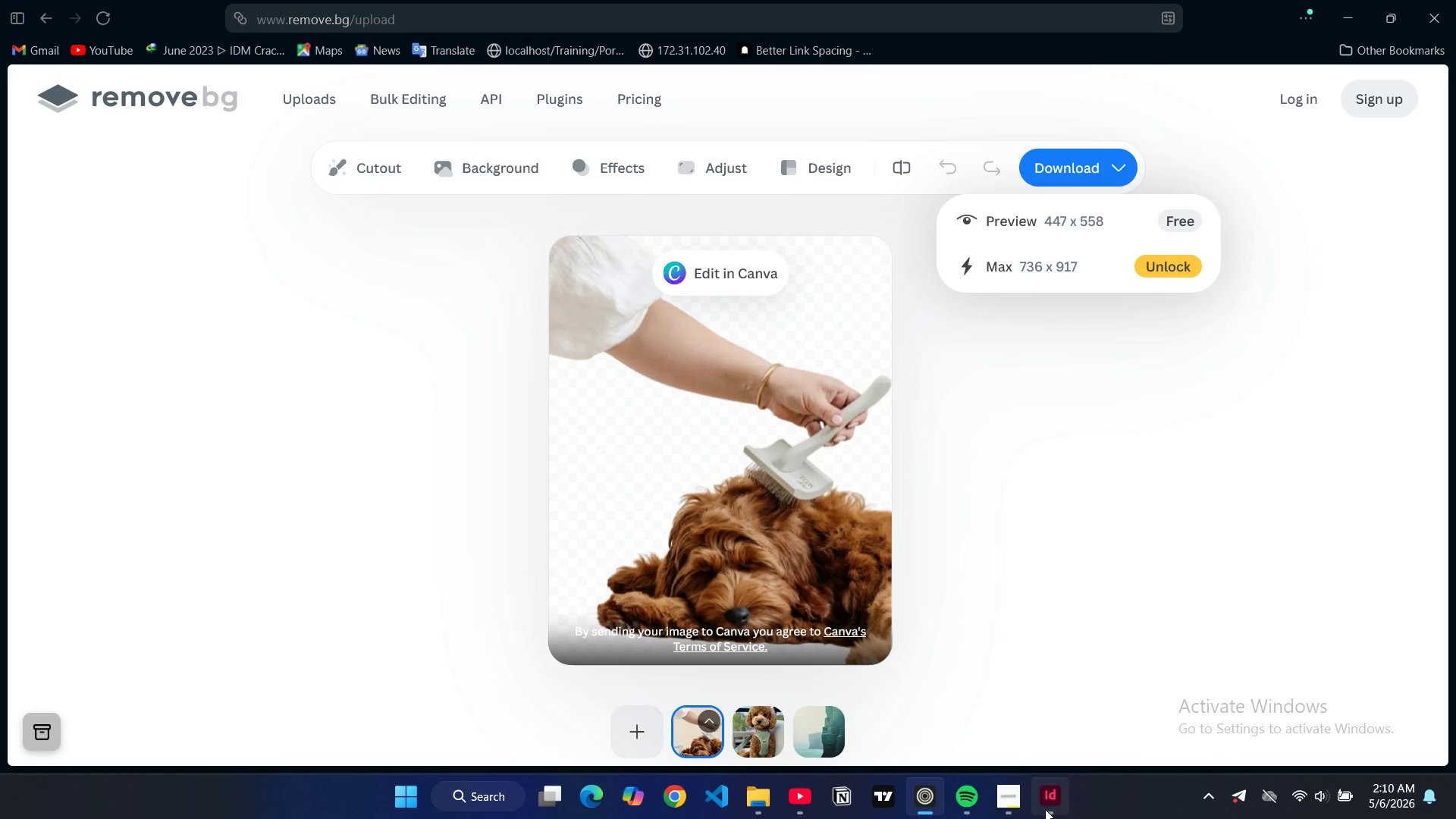 
left_click([1043, 806])
 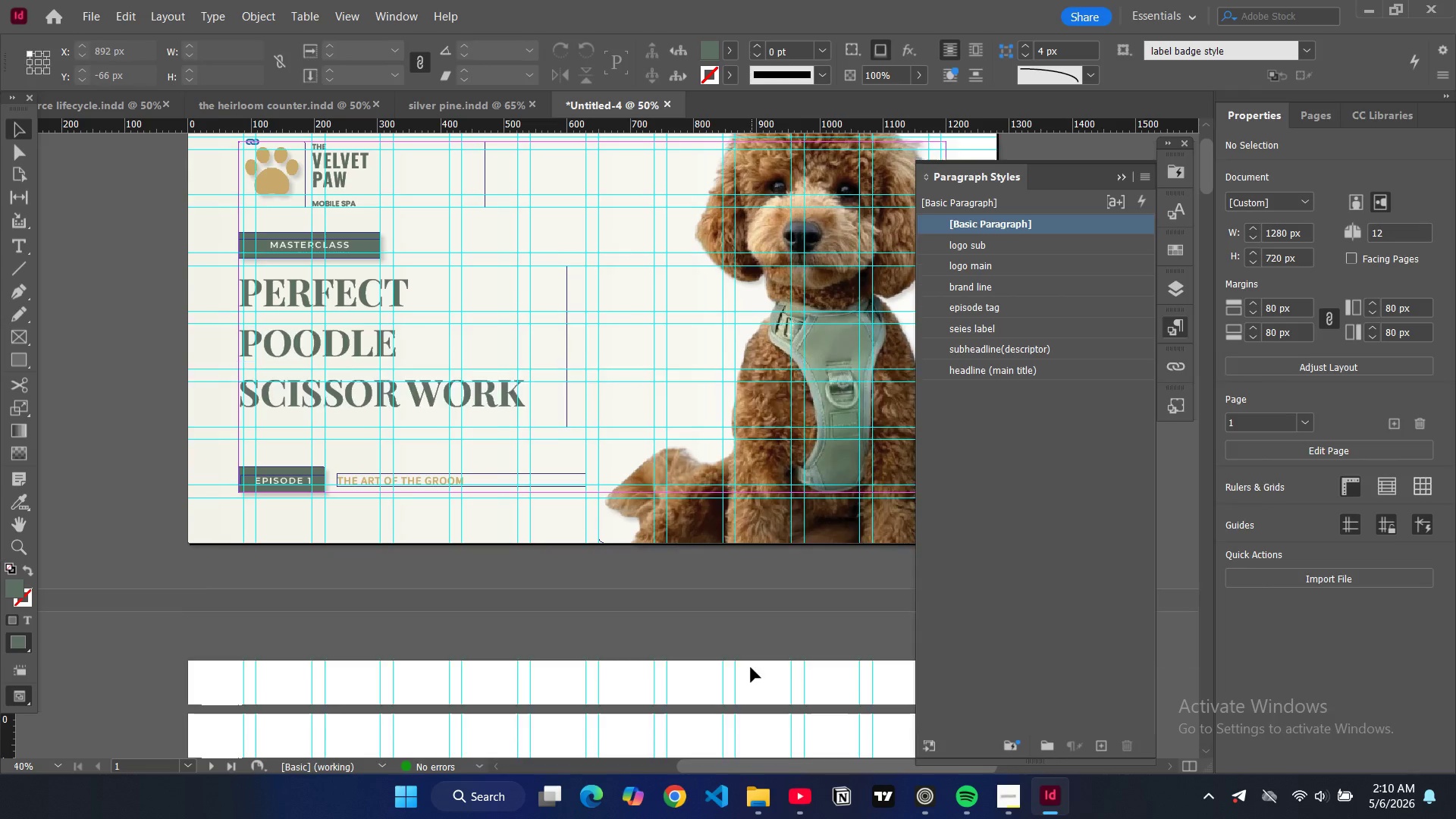 
scroll: coordinate [753, 634], scroll_direction: down, amount: 2.0
 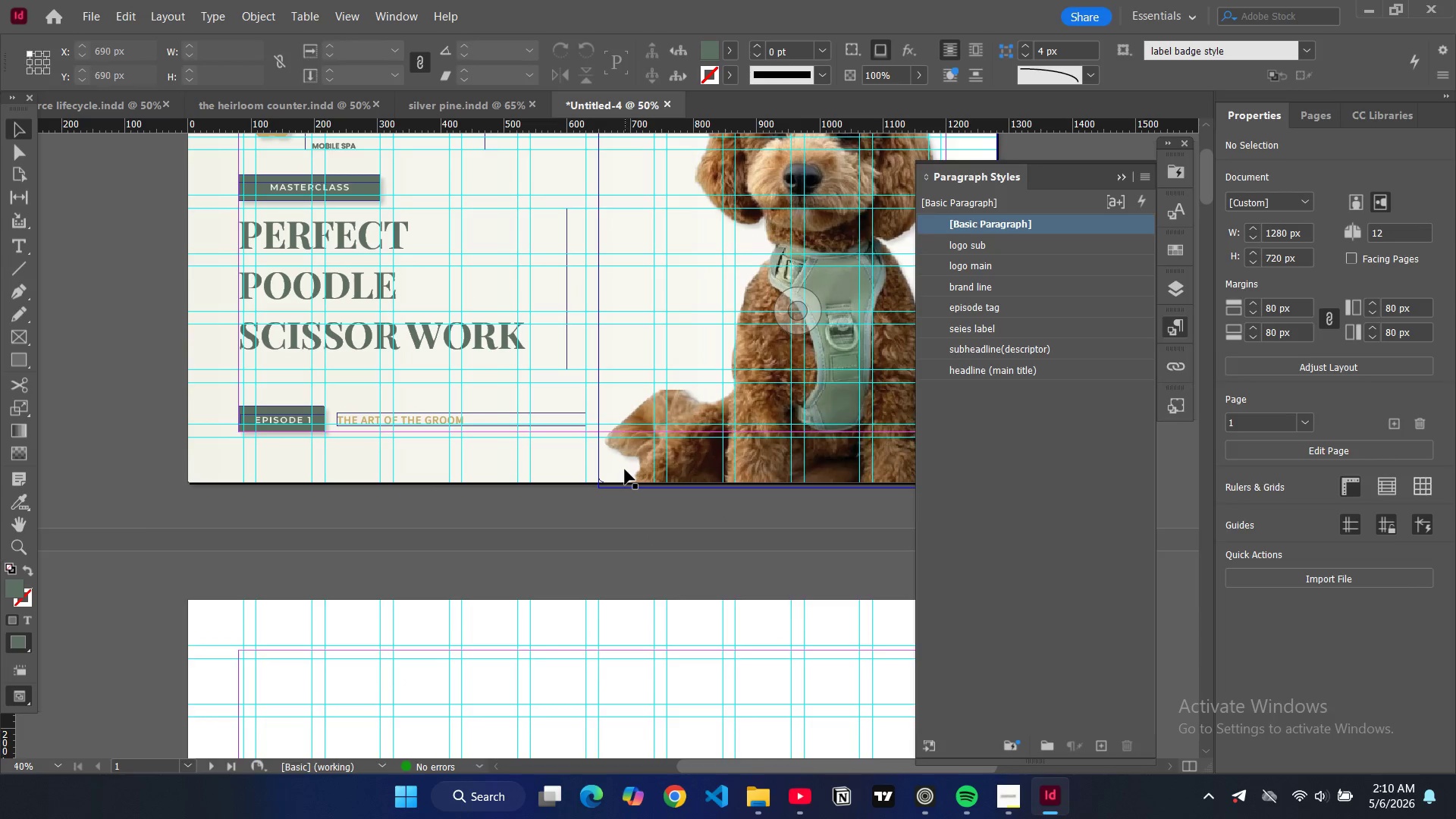 
left_click([625, 469])
 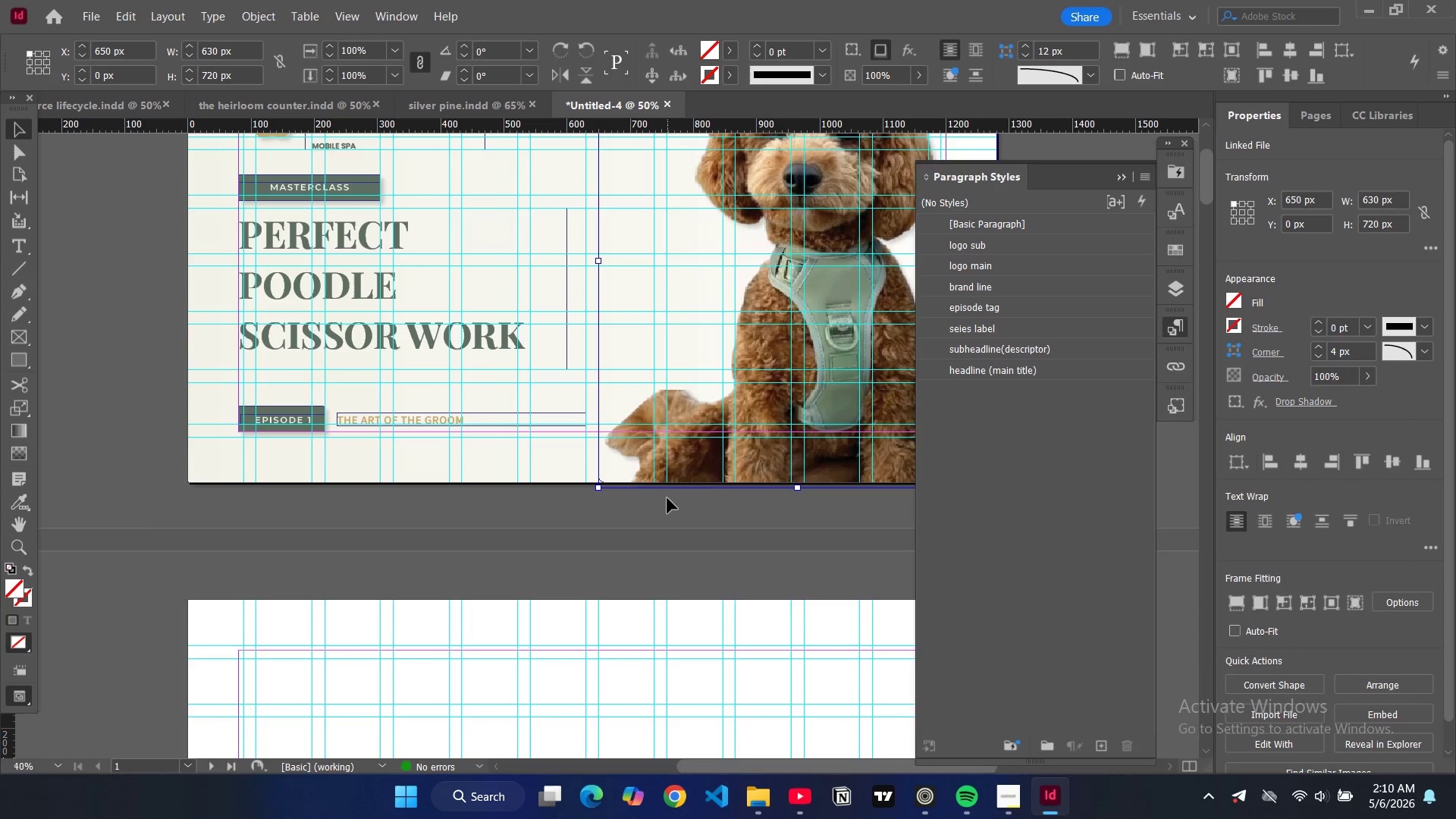 
key(Control+C)
 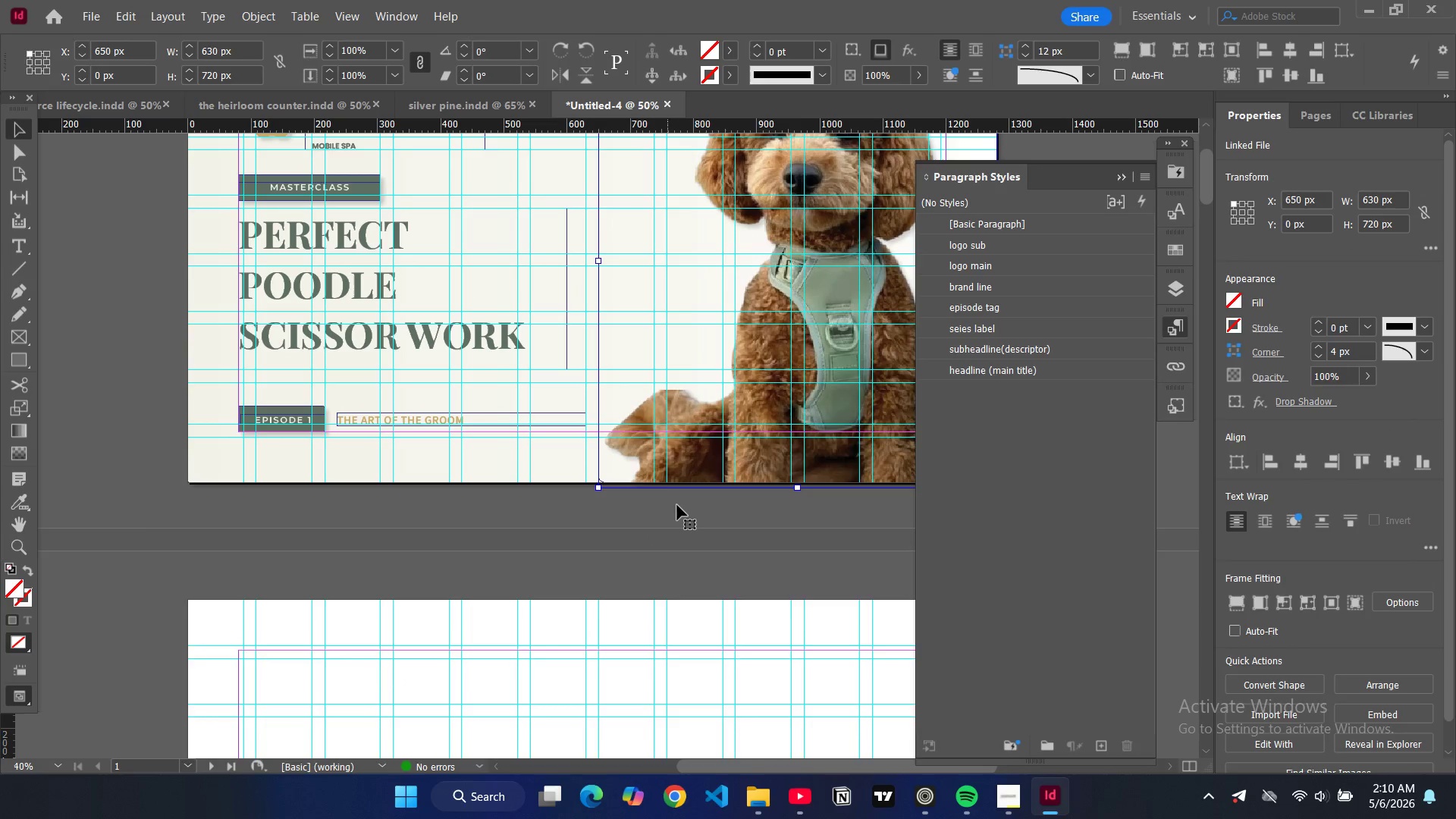 
key(Control+V)
 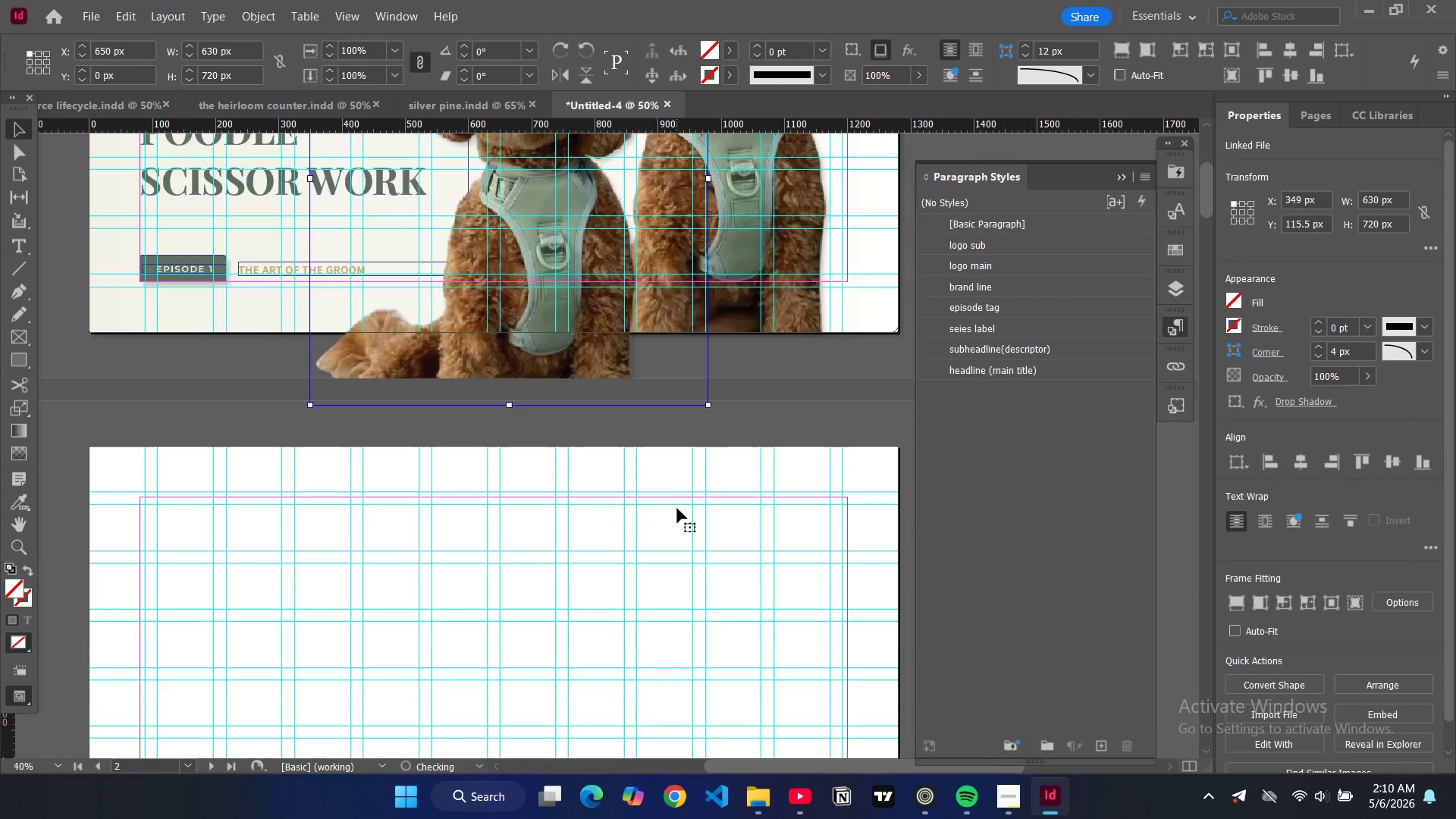 
scroll: coordinate [677, 508], scroll_direction: down, amount: 7.0
 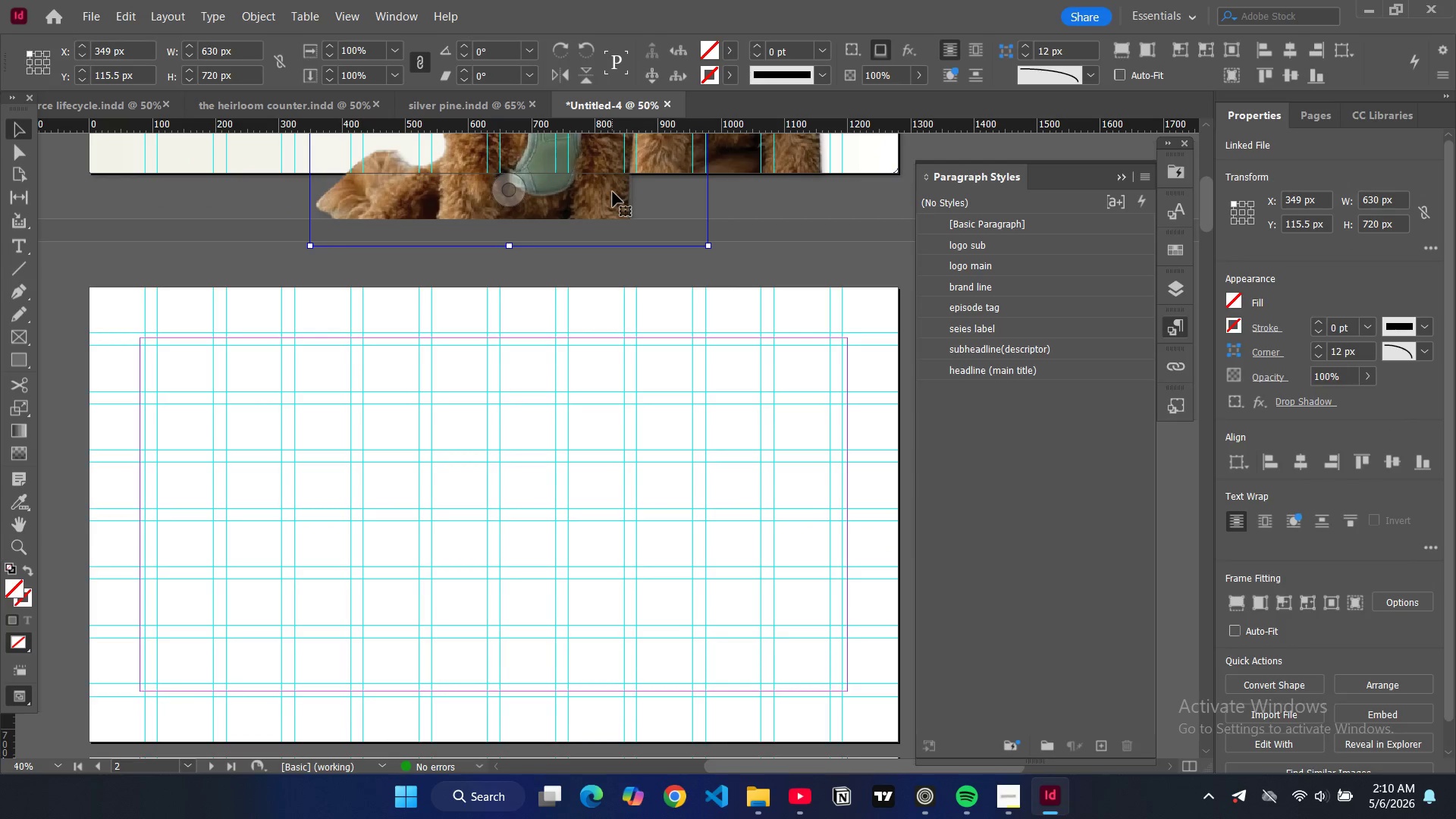 
left_click_drag(start_coordinate=[613, 193], to_coordinate=[805, 691])
 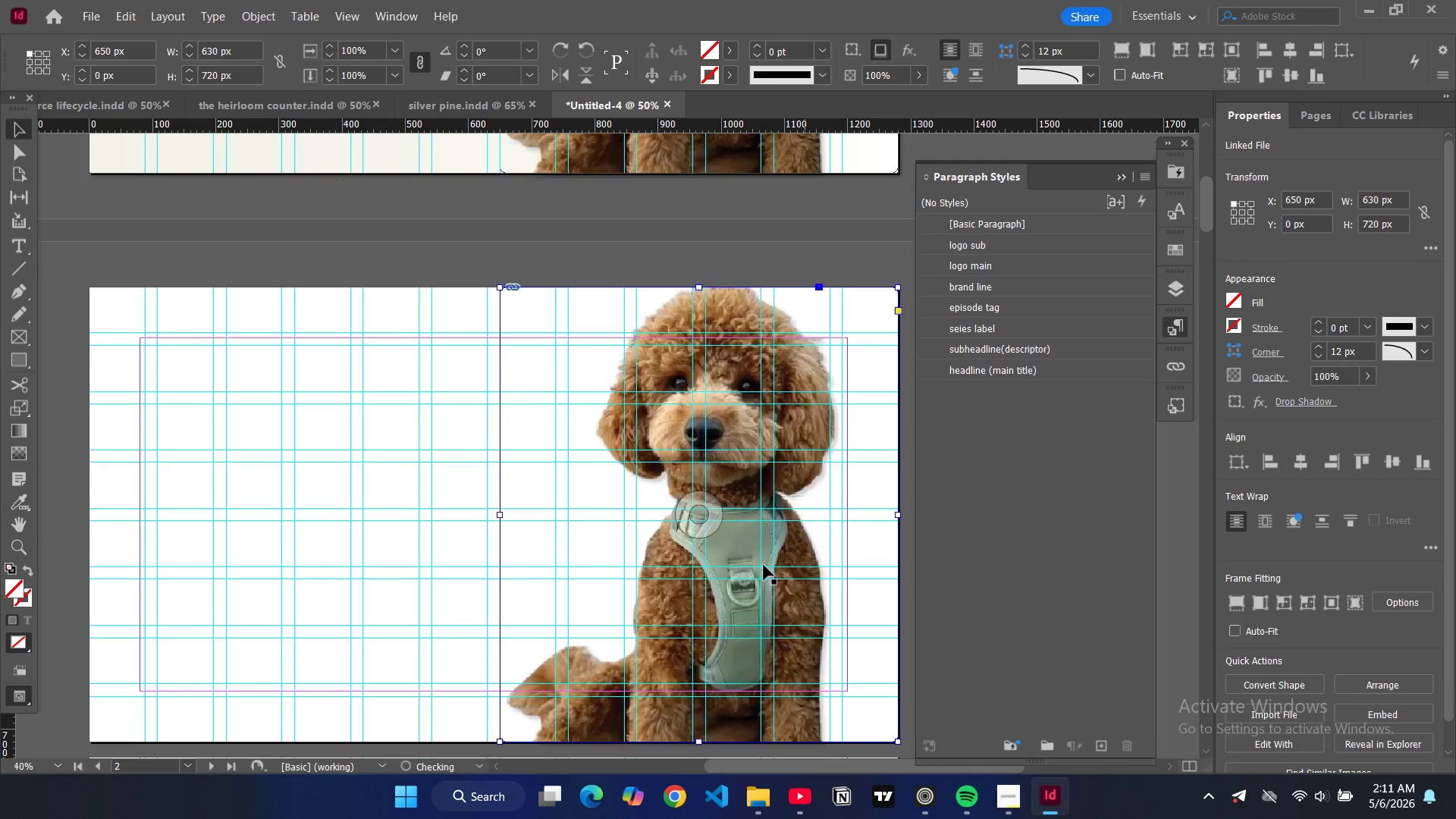 
key(Control+D)
 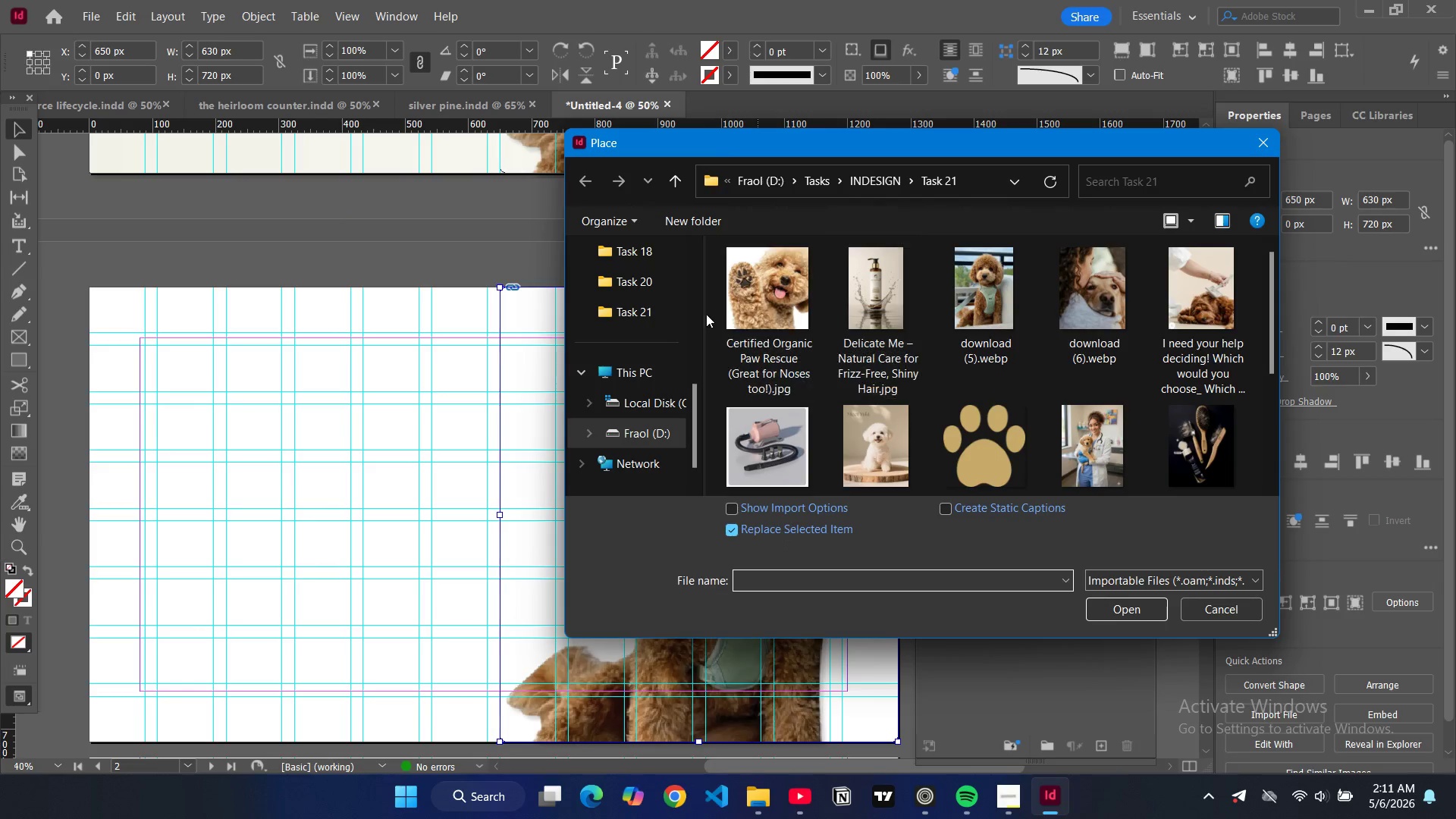 
scroll: coordinate [655, 338], scroll_direction: up, amount: 4.0
 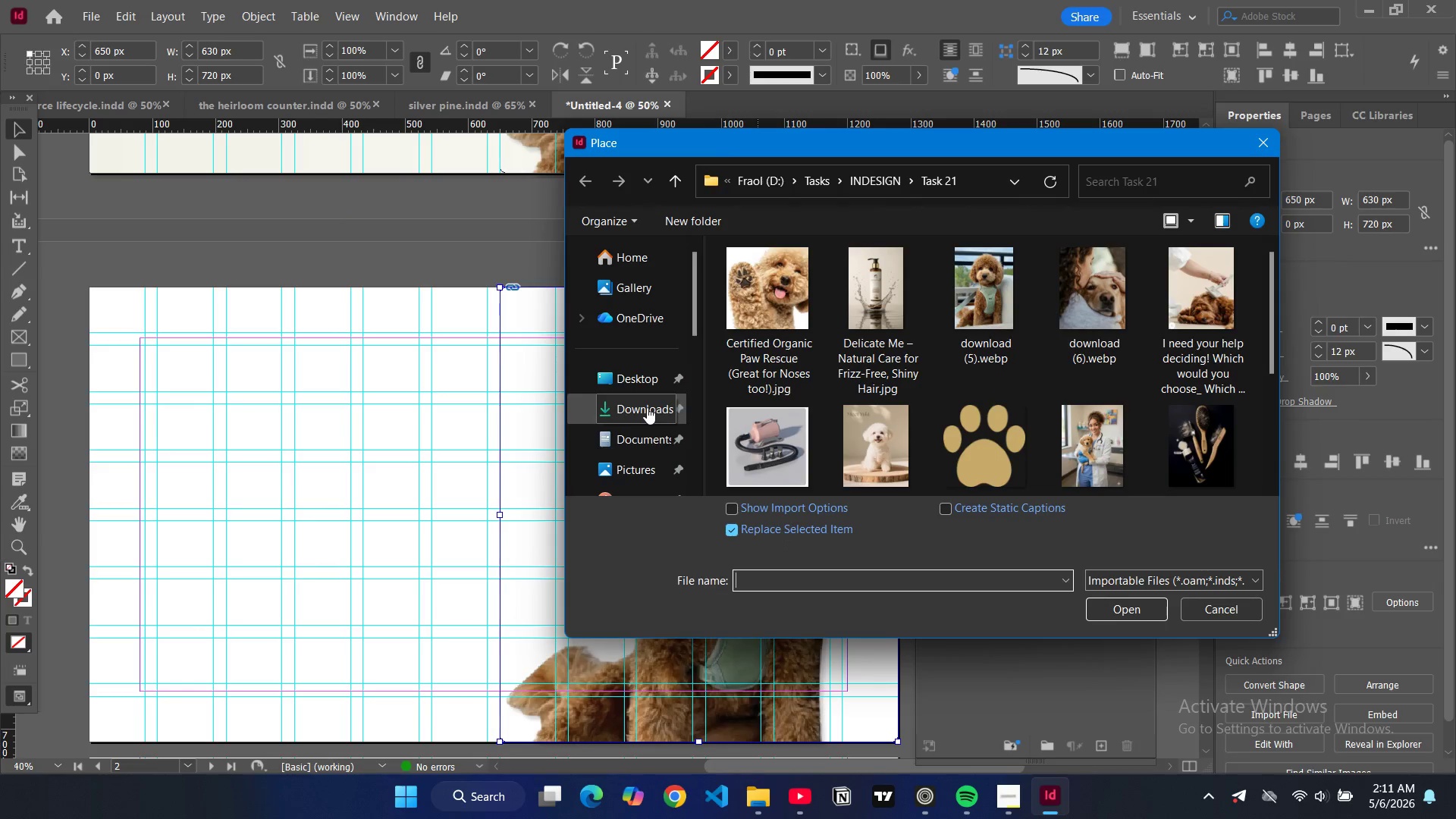 
left_click([647, 407])
 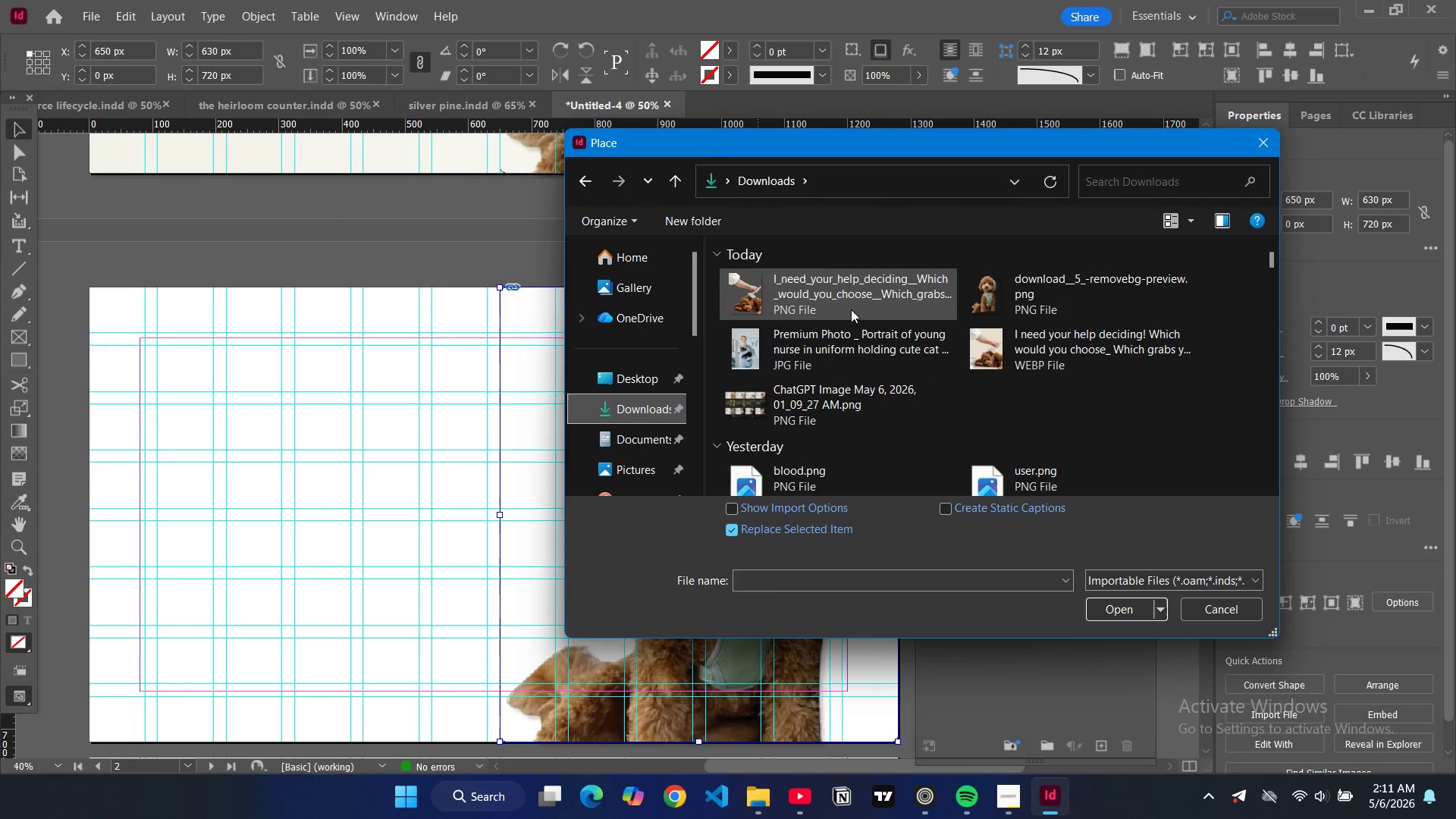 
left_click([849, 306])
 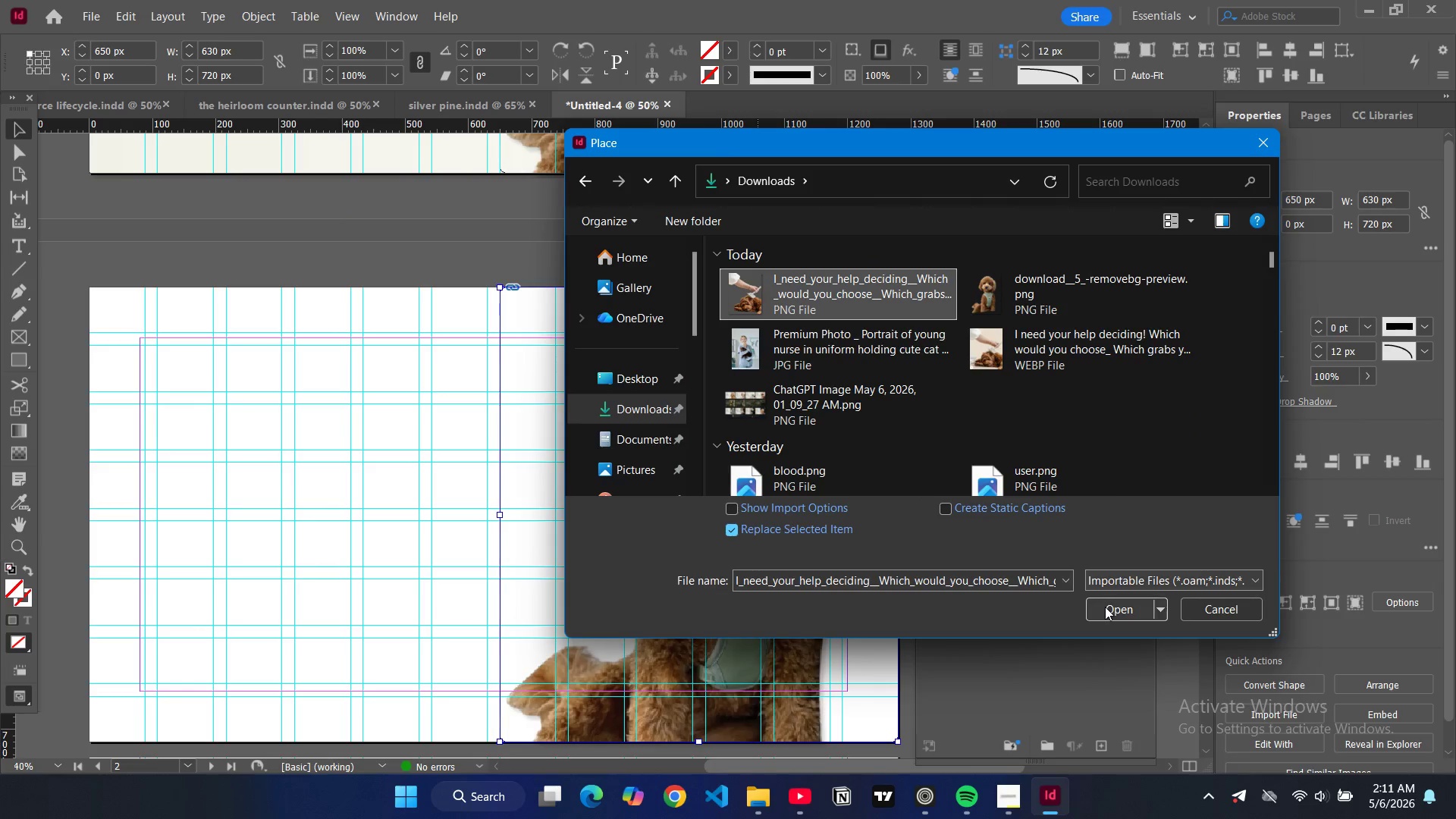 
left_click([1105, 607])
 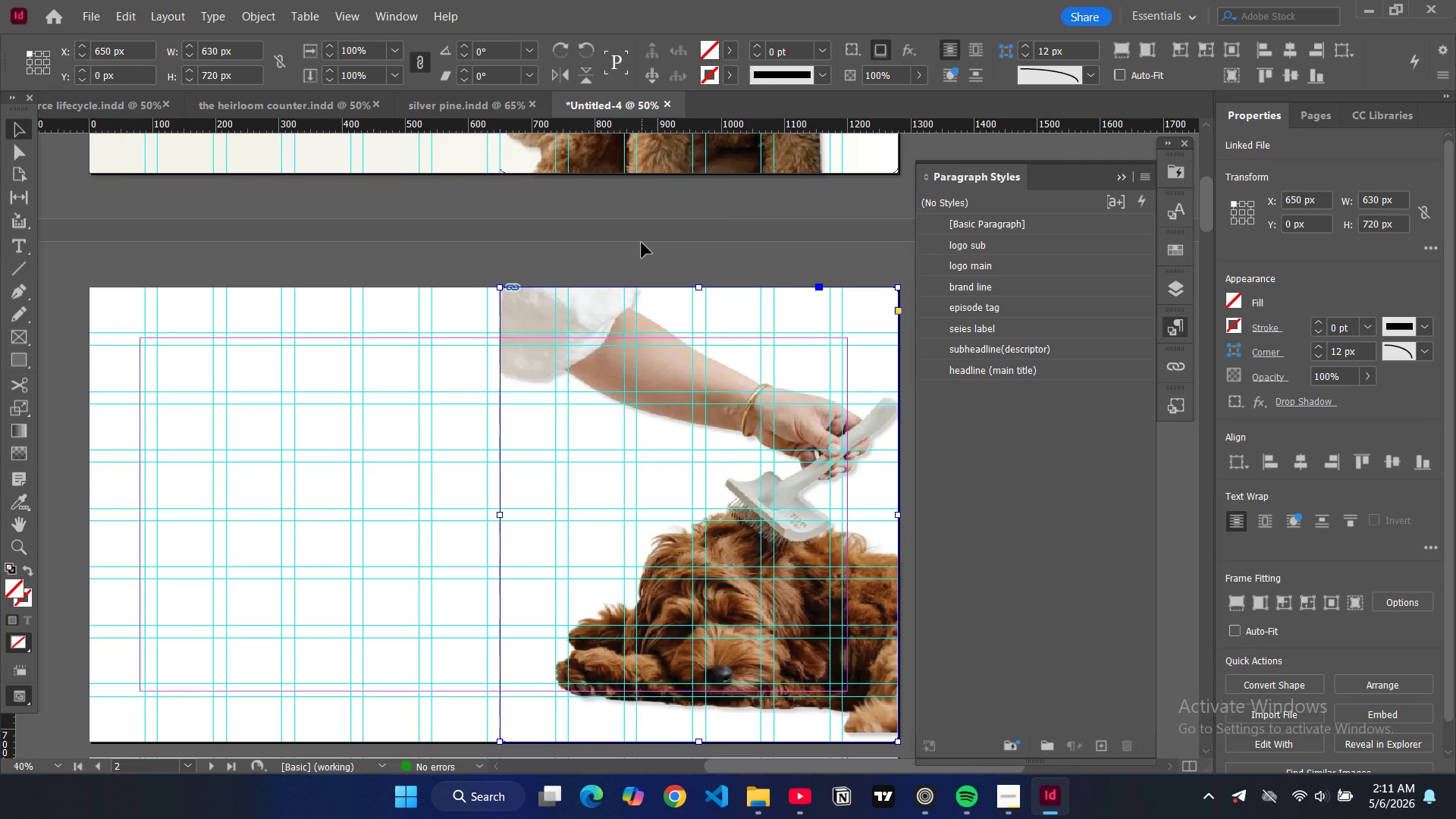 
left_click([642, 243])
 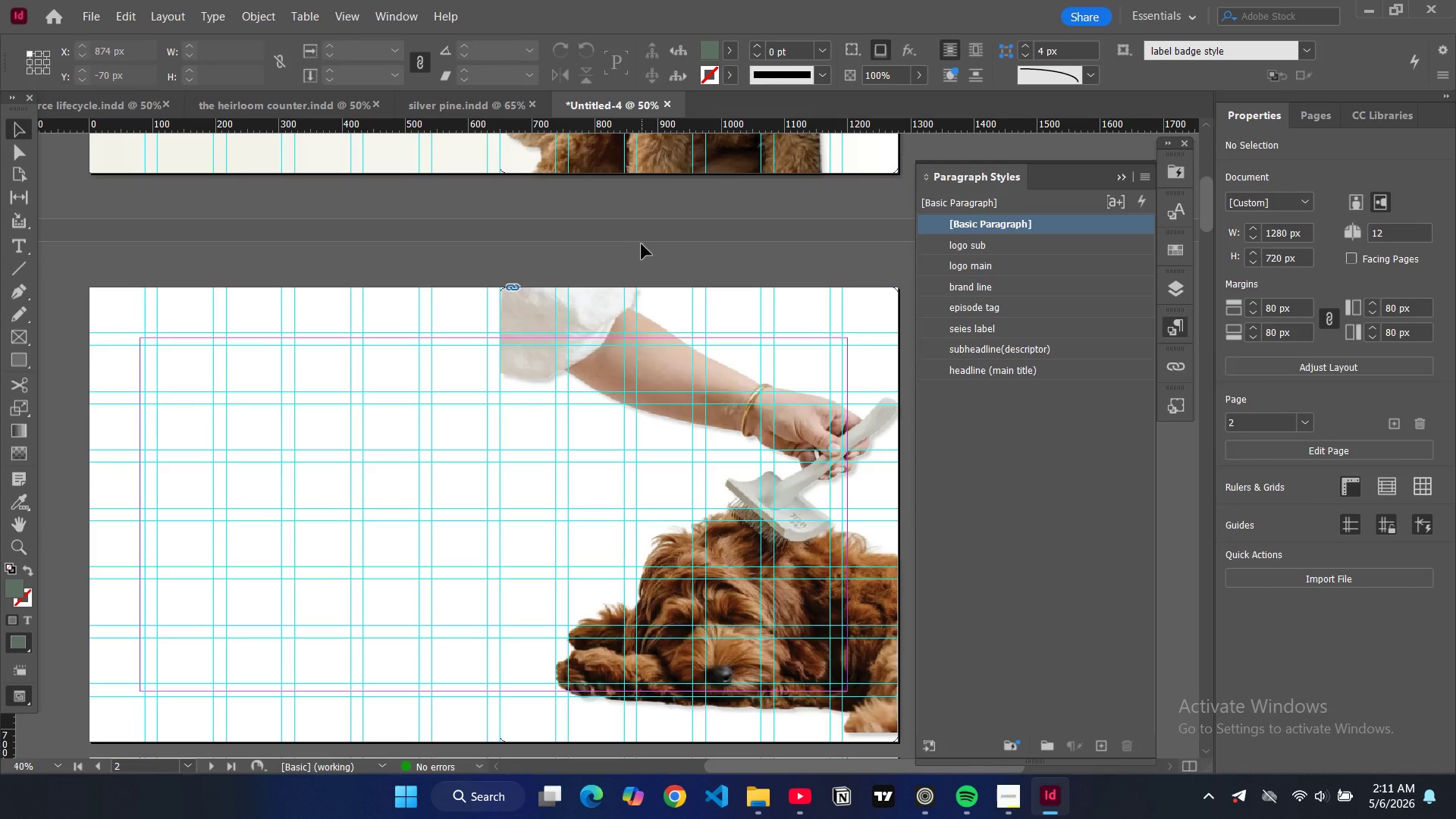 
key(W)
 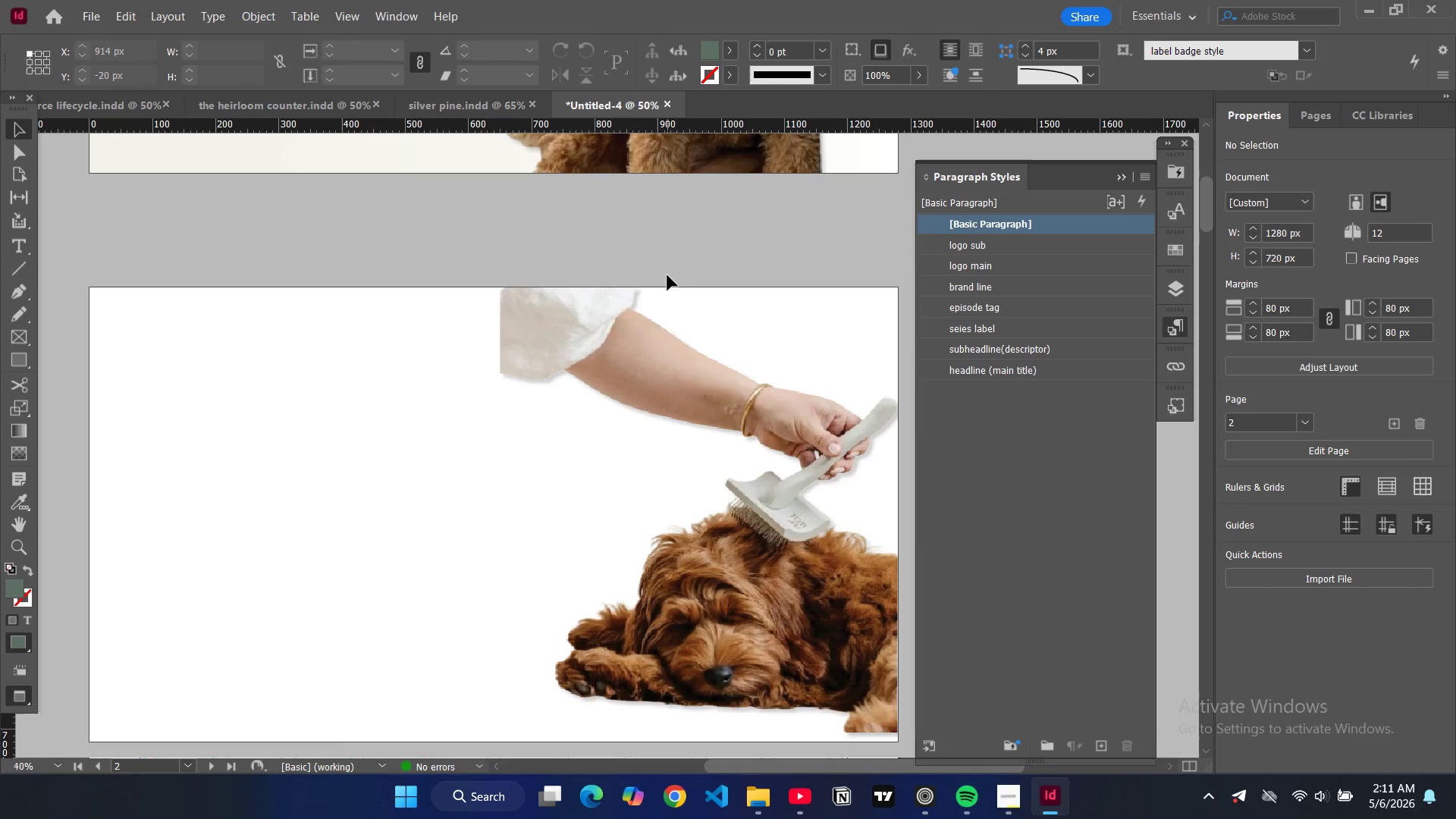 
key(W)
 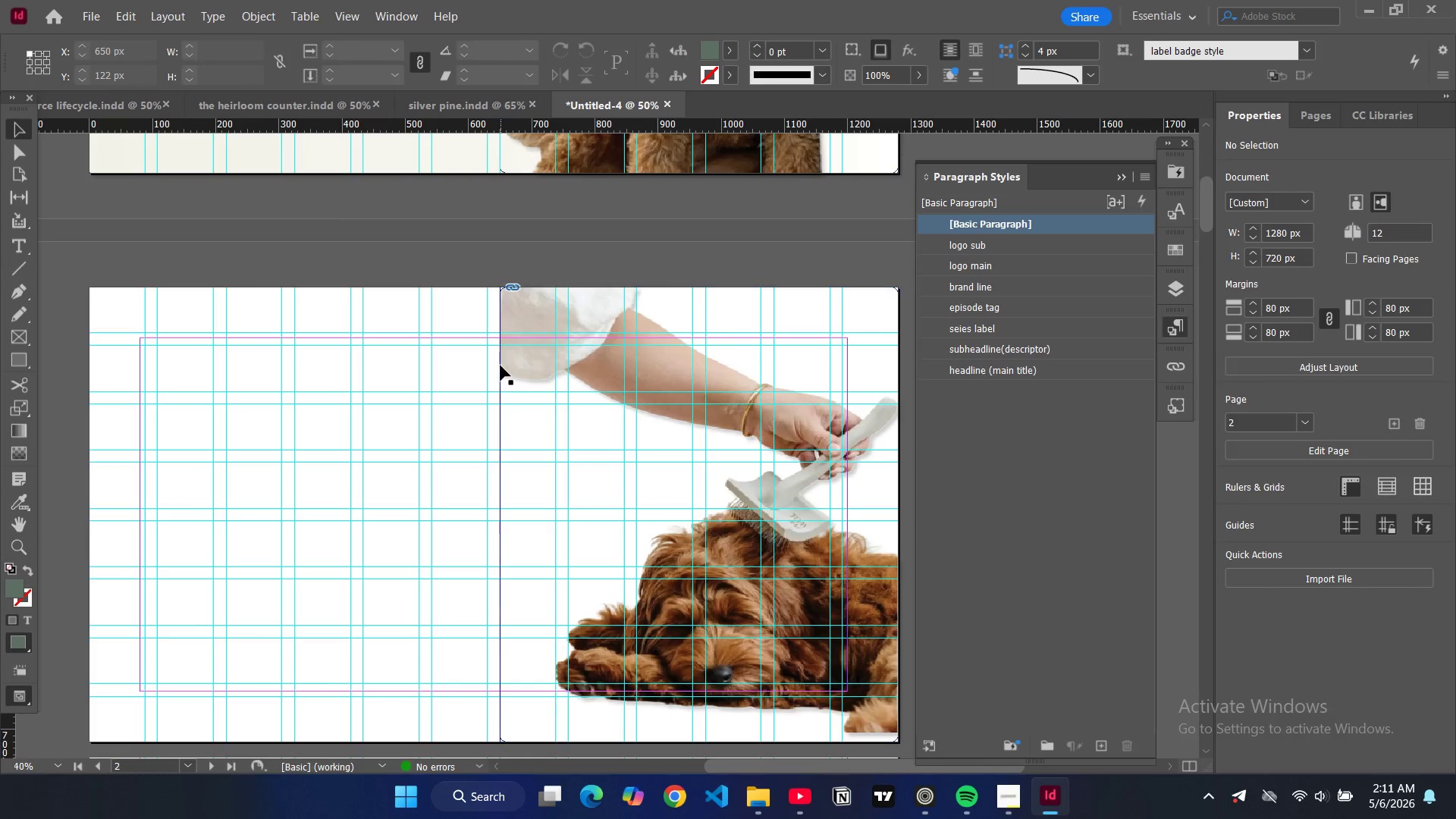 
left_click([500, 366])
 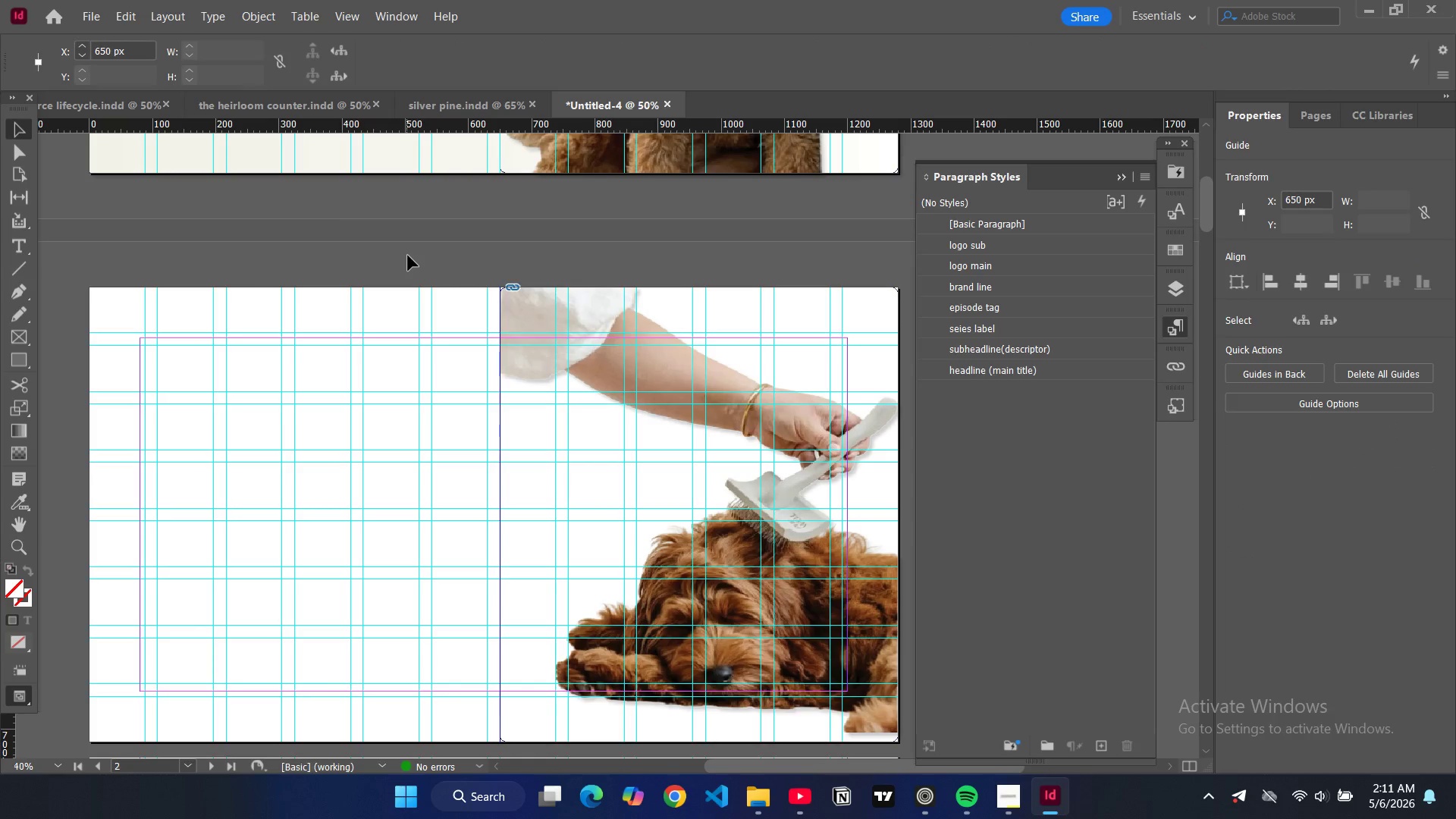 
wait(9.62)
 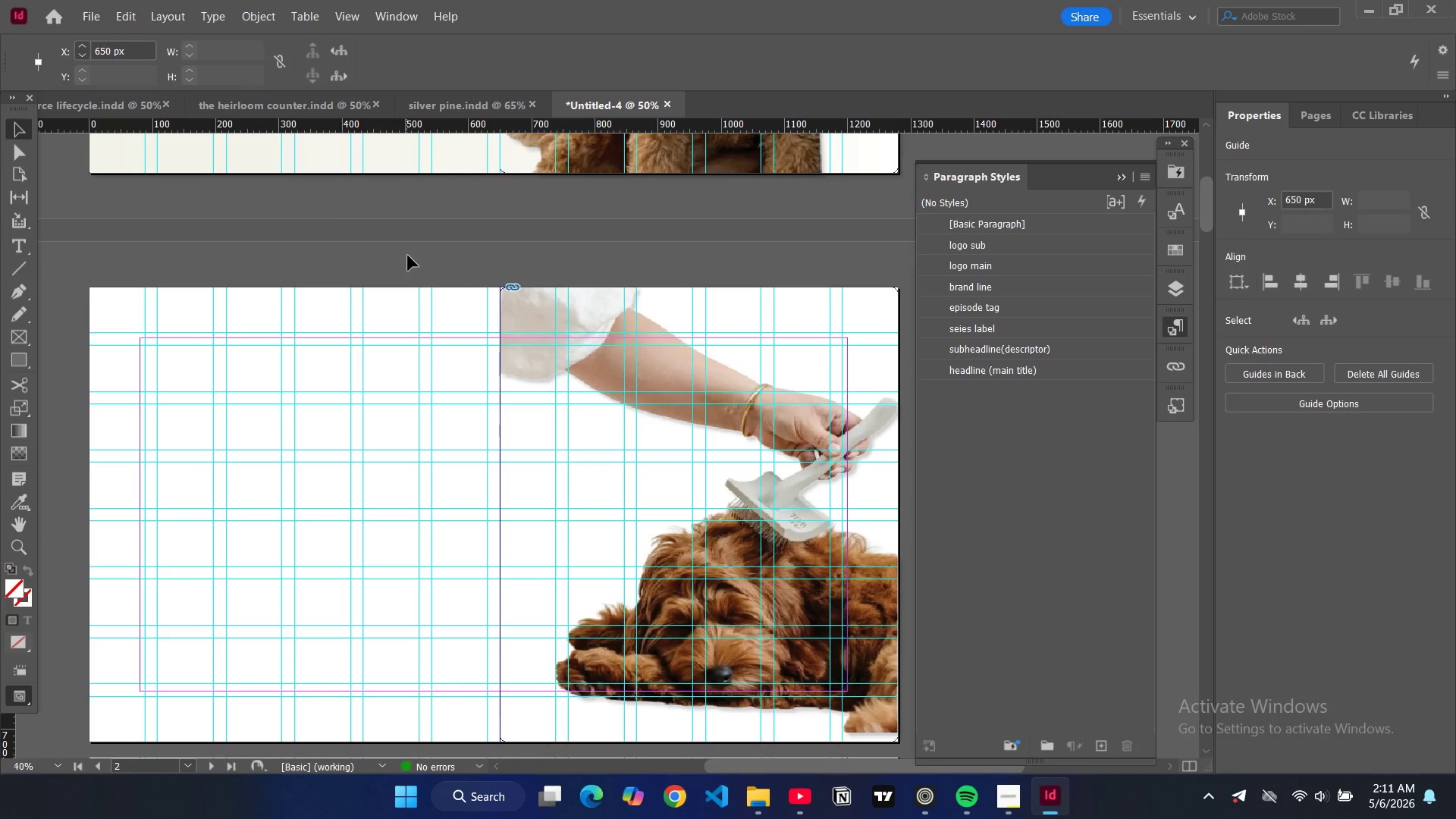 
double_click([500, 477])
 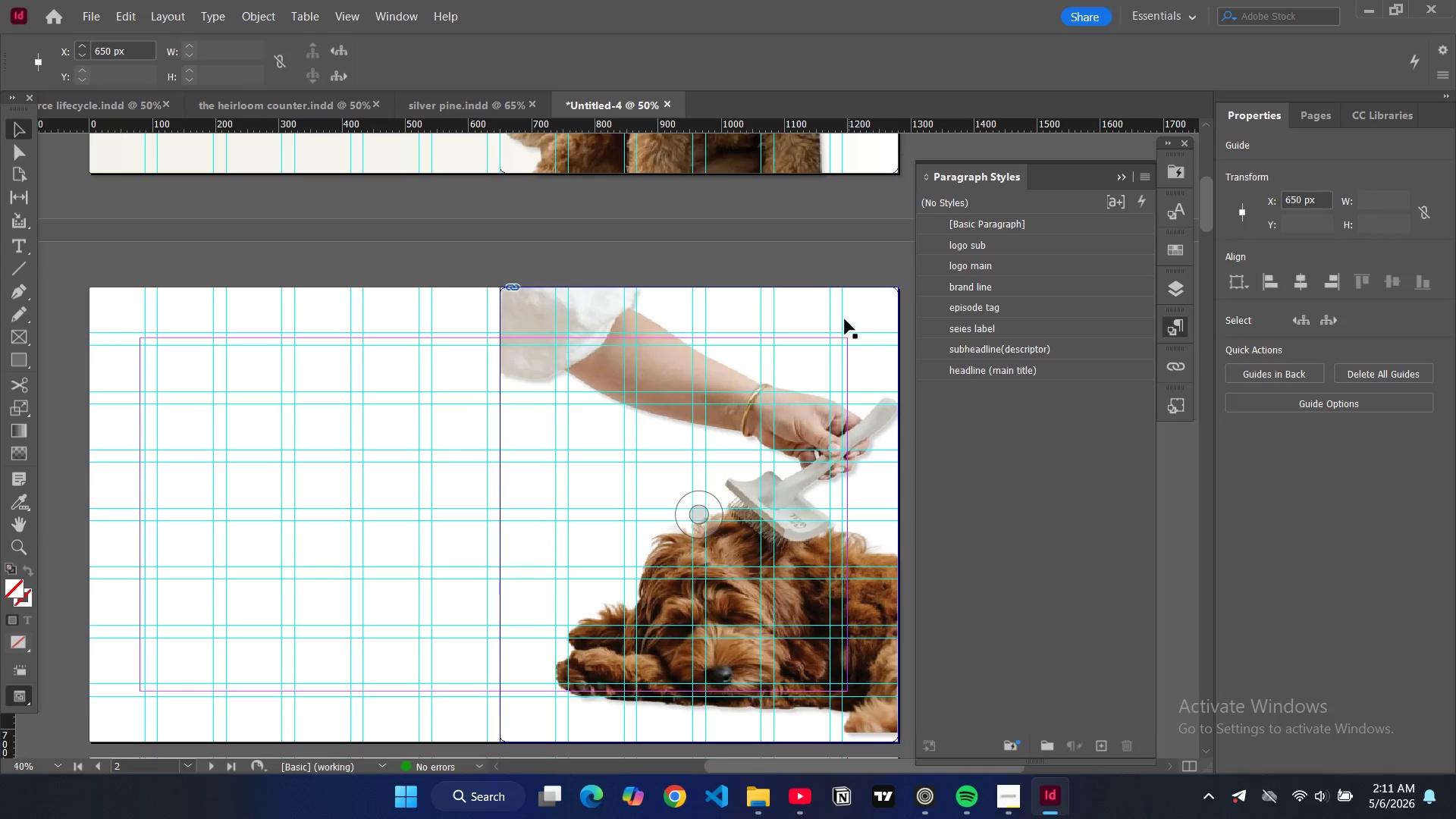 
left_click([818, 300])
 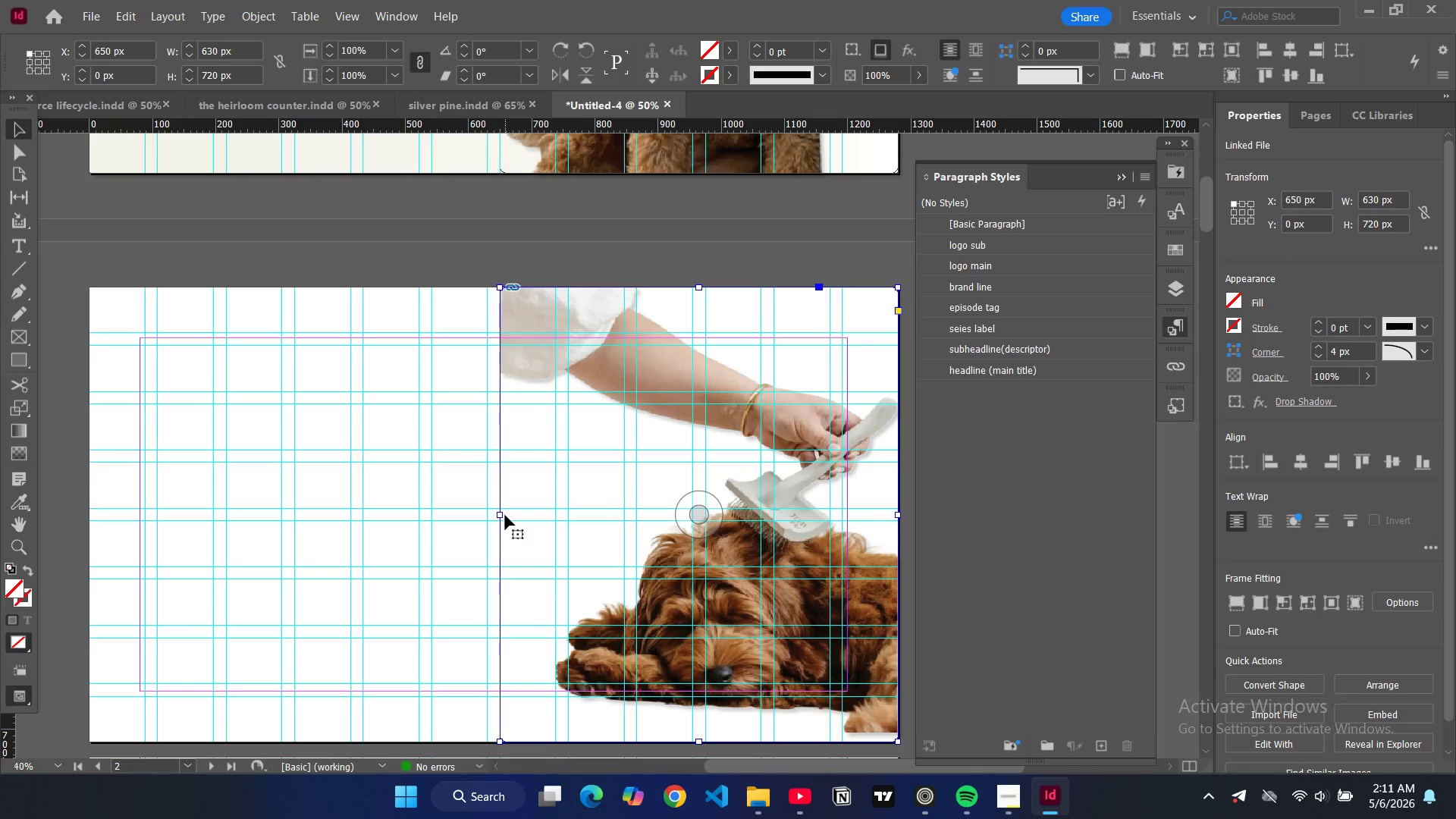 
left_click_drag(start_coordinate=[497, 513], to_coordinate=[91, 463])
 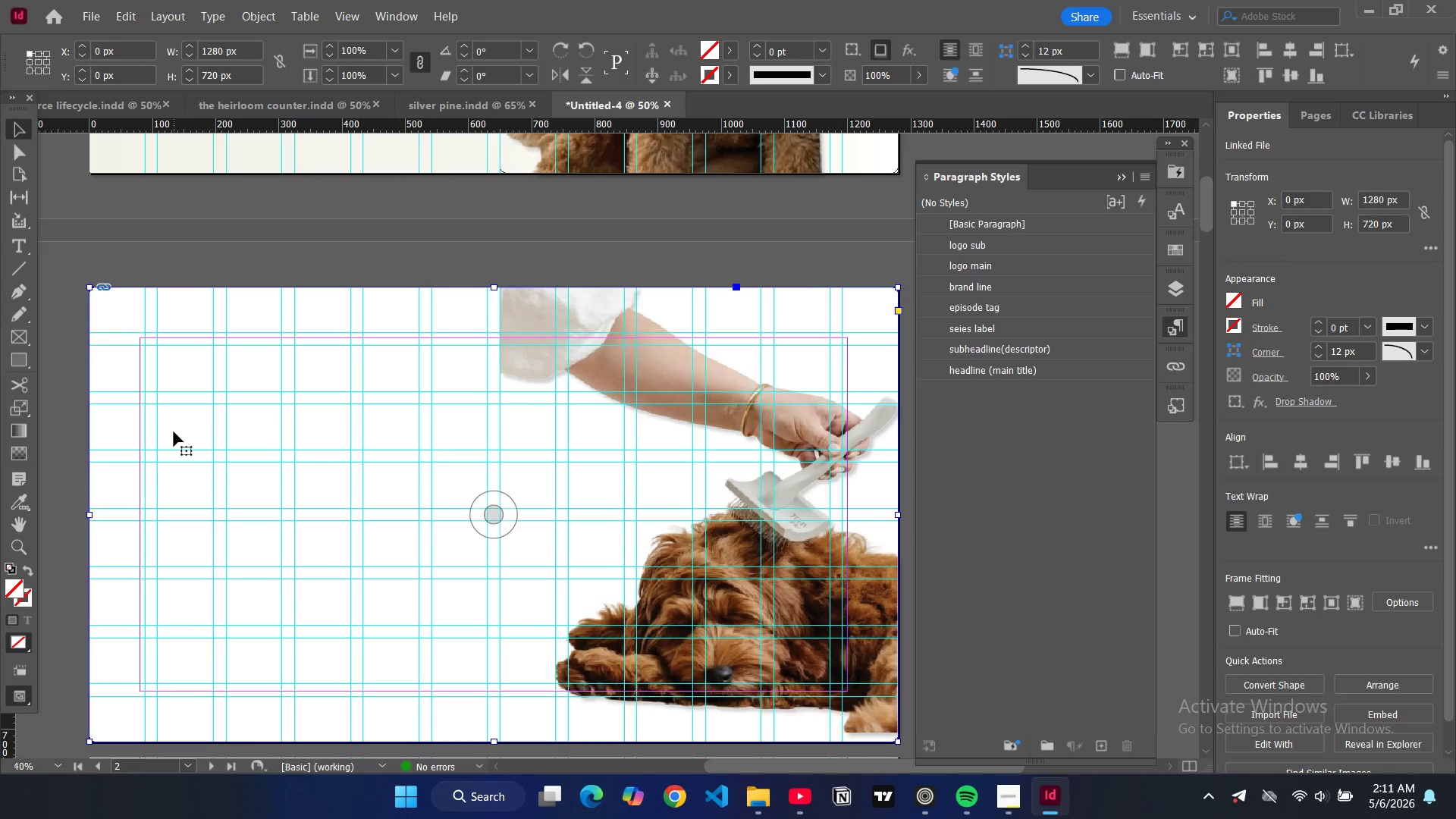 
key(Alt+Control+Shift+AltLeft)
 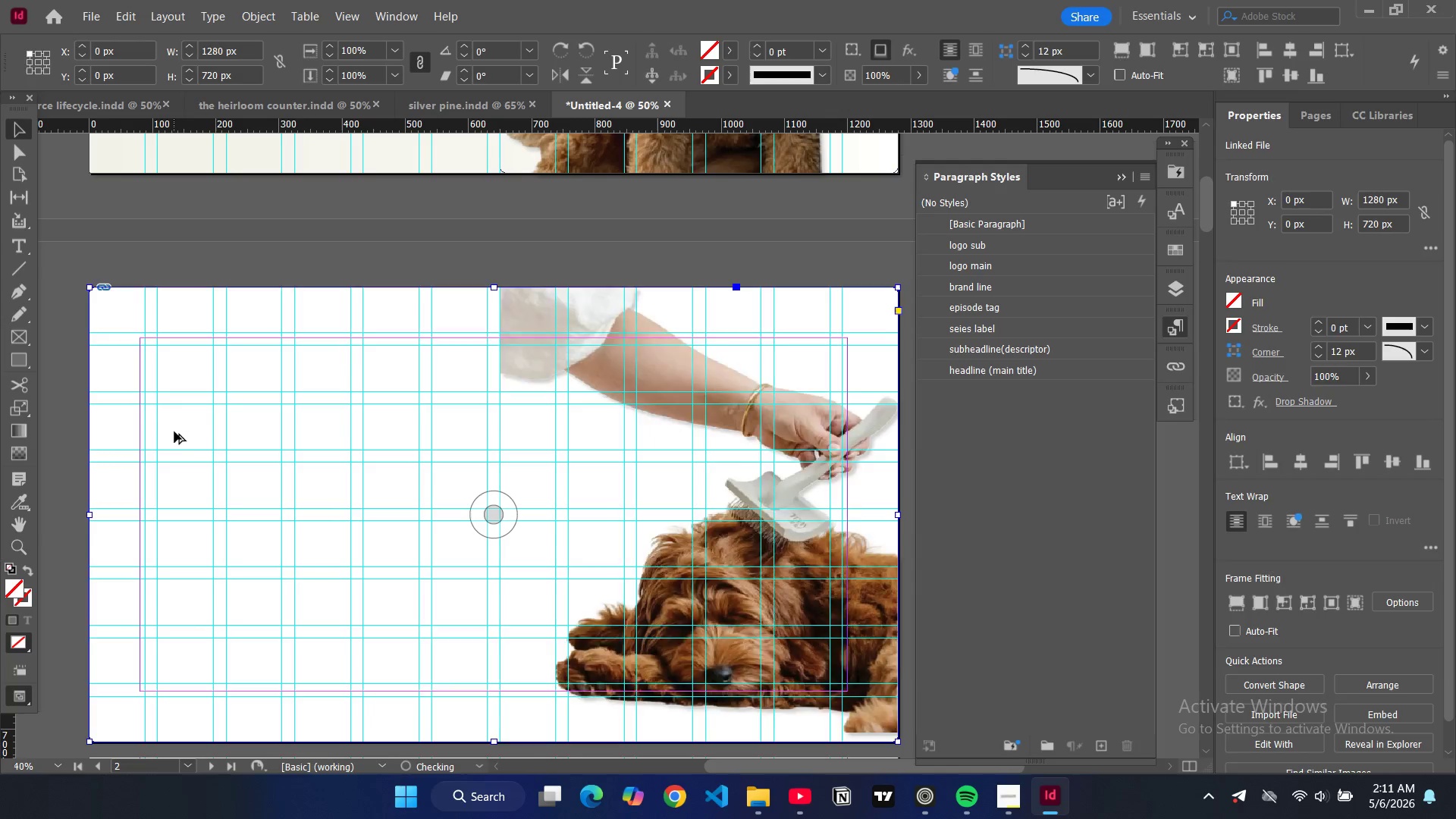 
key(Alt+Control+Shift+C)
 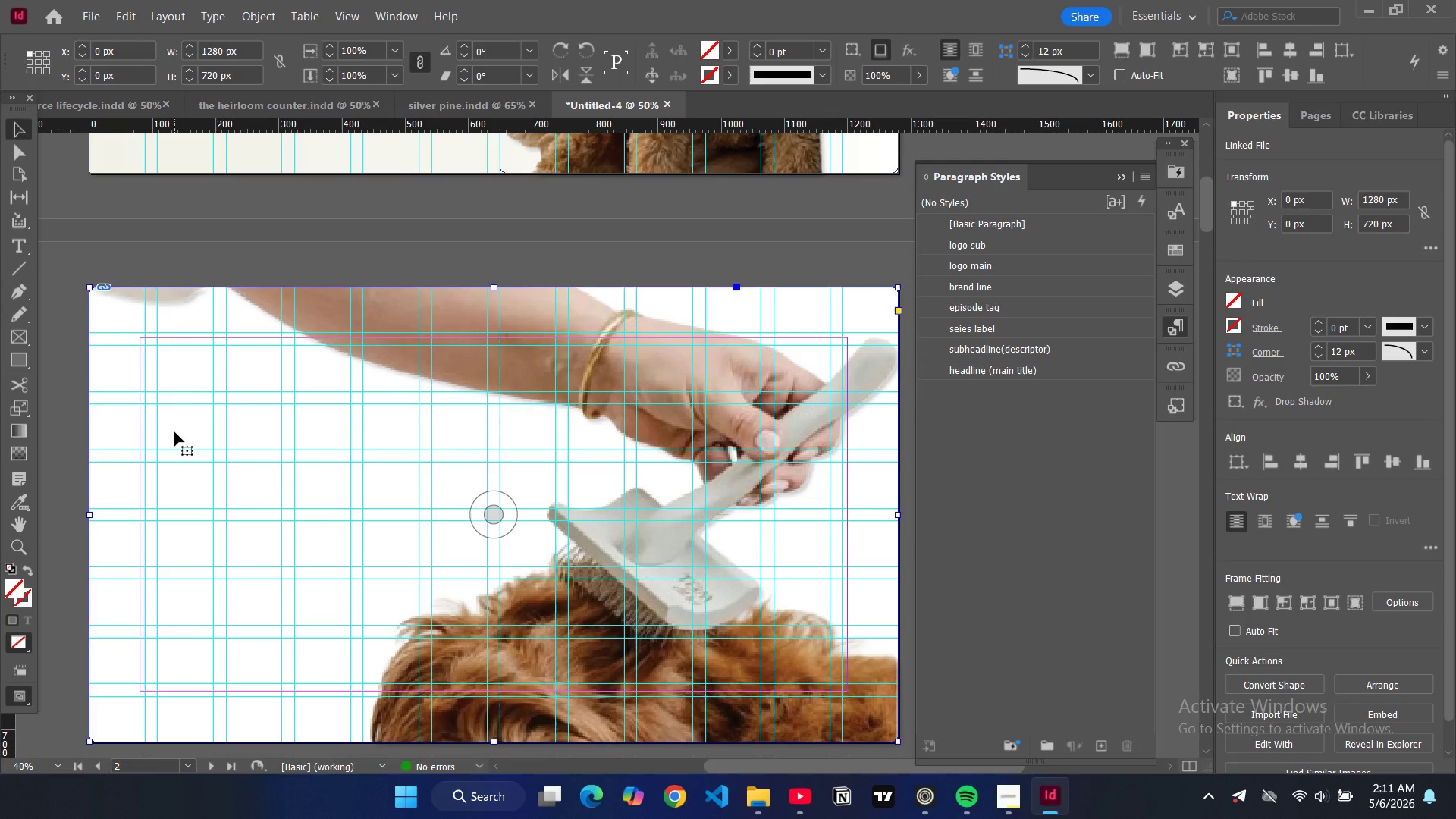 
key(Control+Z)
 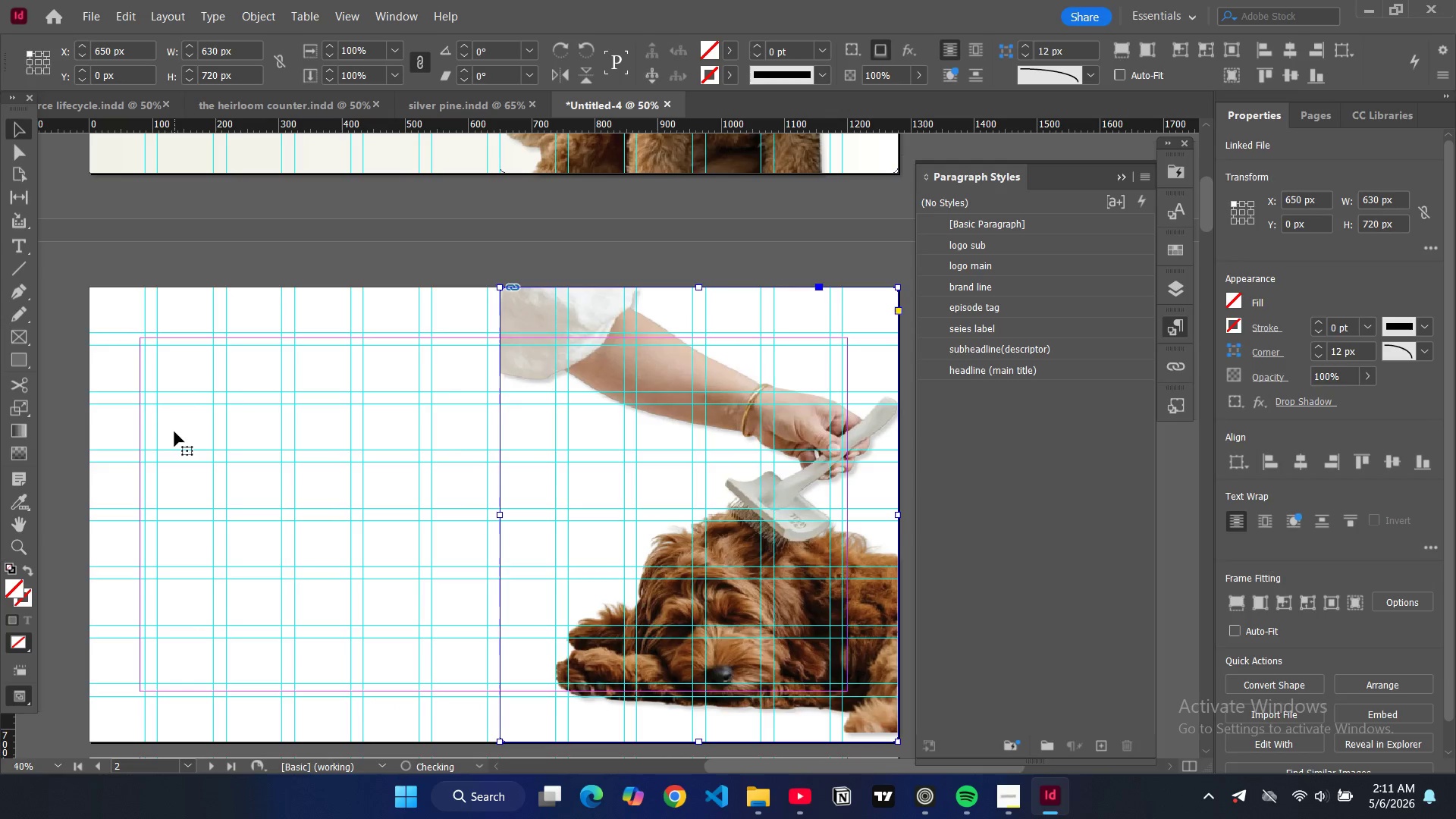 
key(Control+Z)
 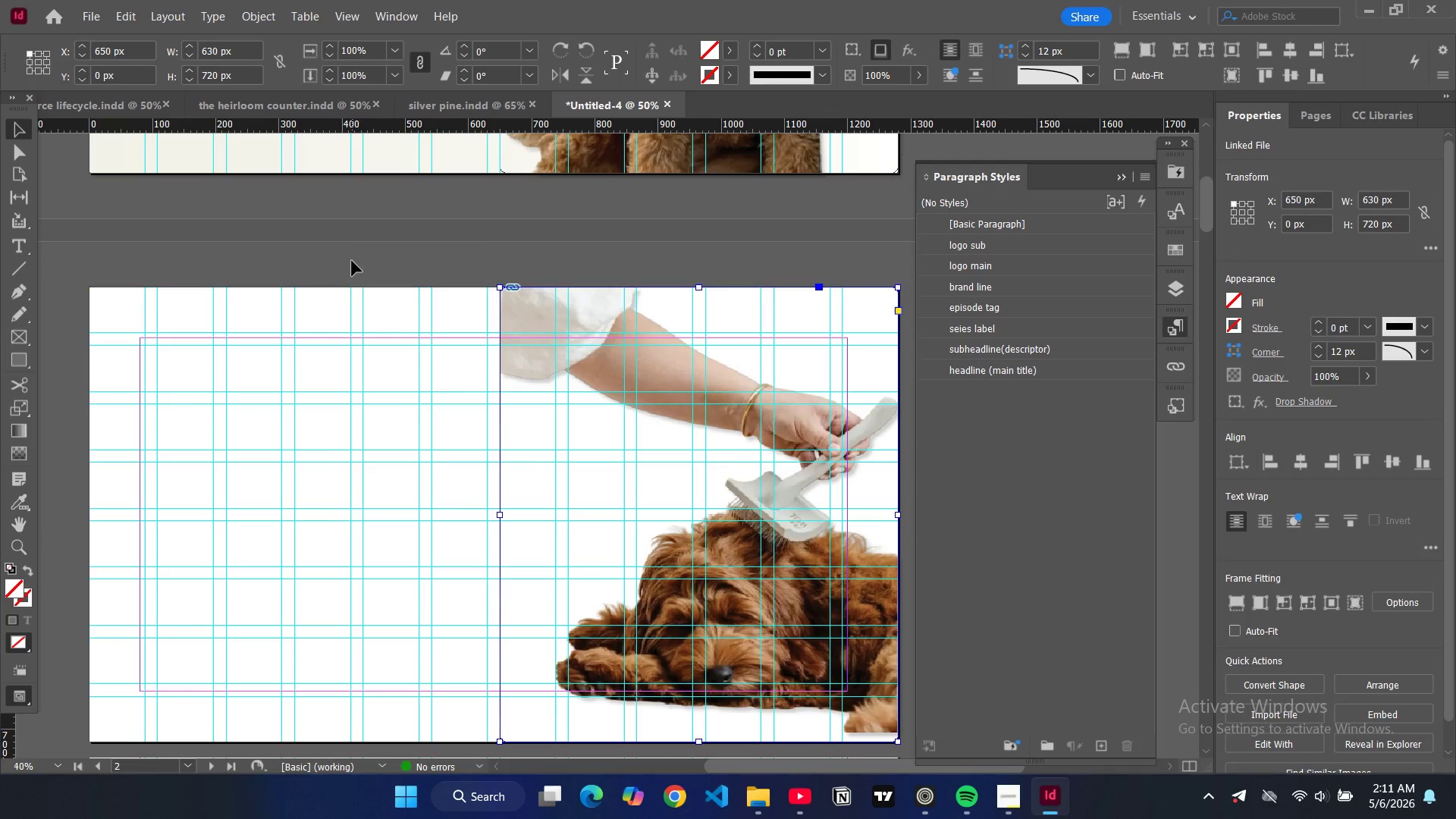 
left_click([352, 256])
 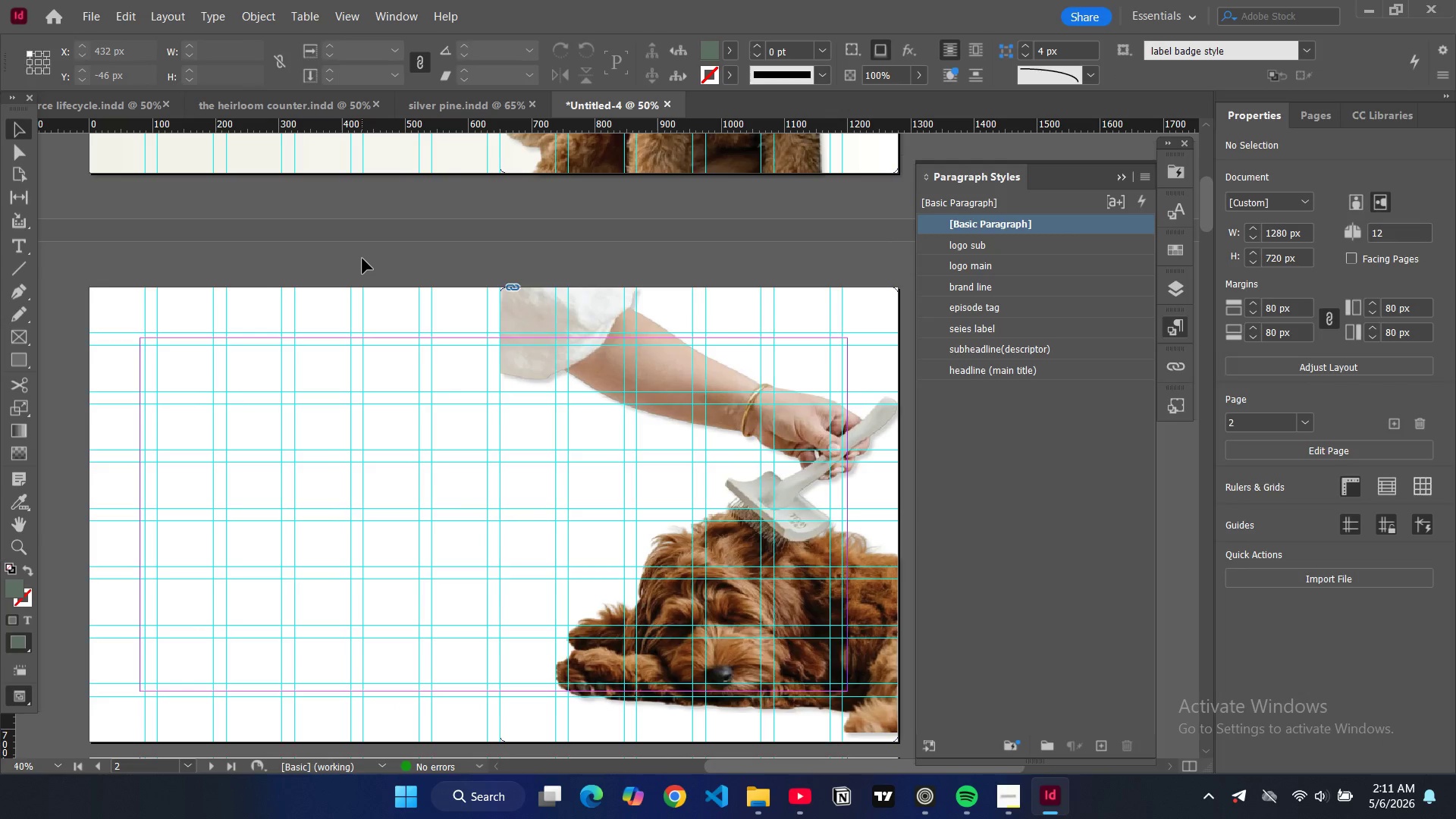 
key(W)
 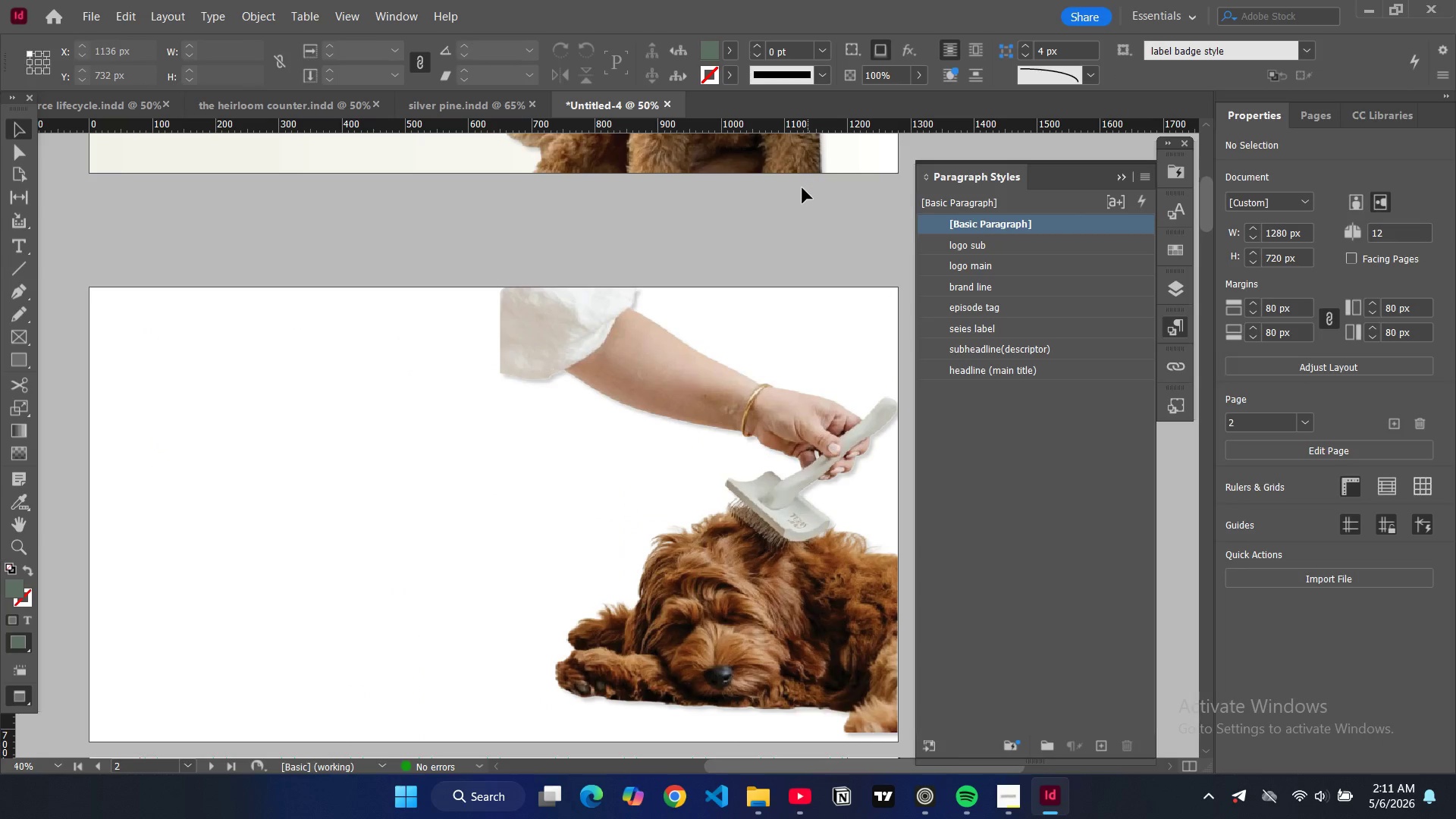 
left_click([554, 346])
 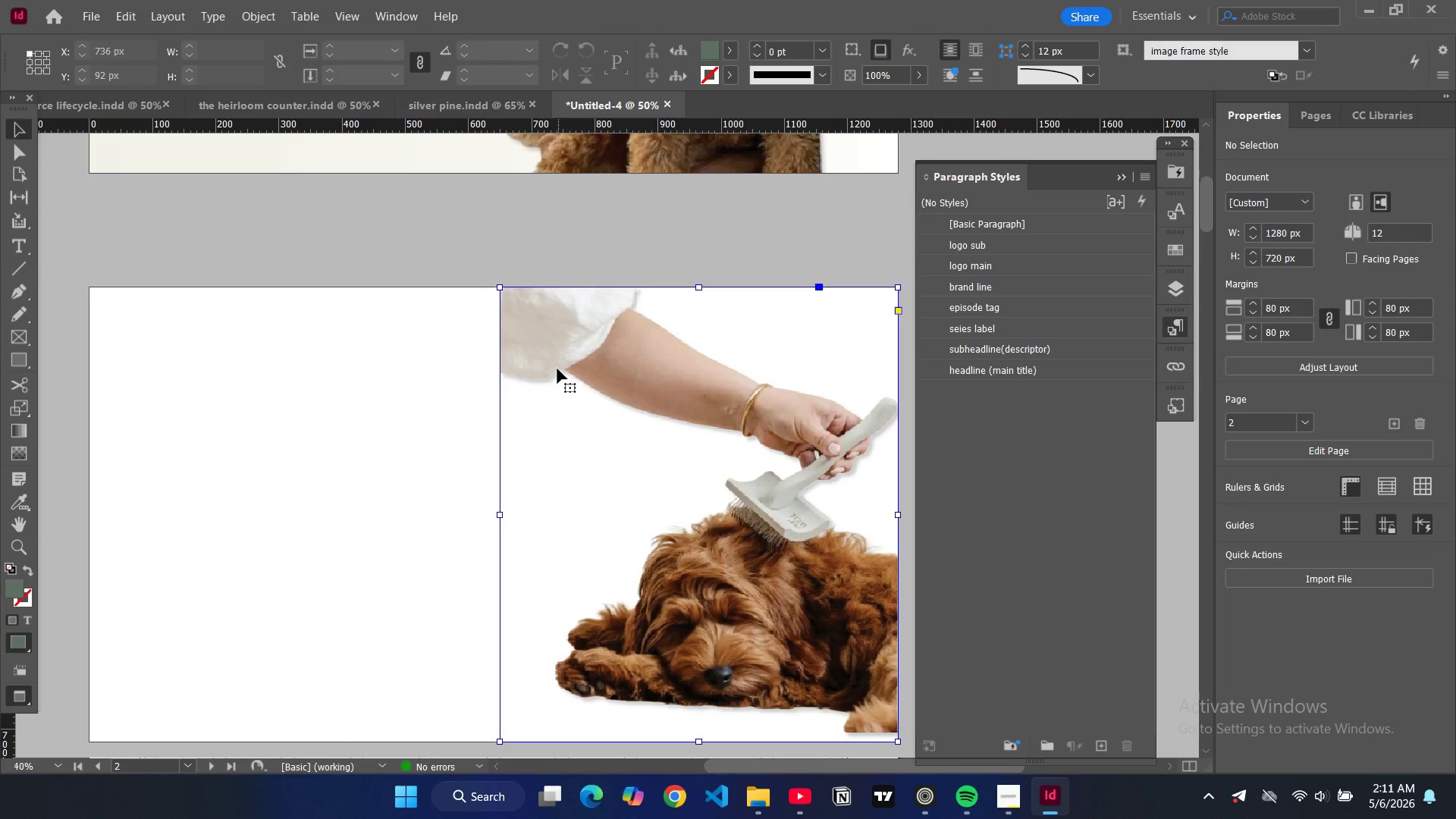 
left_click_drag(start_coordinate=[558, 375], to_coordinate=[557, 350])
 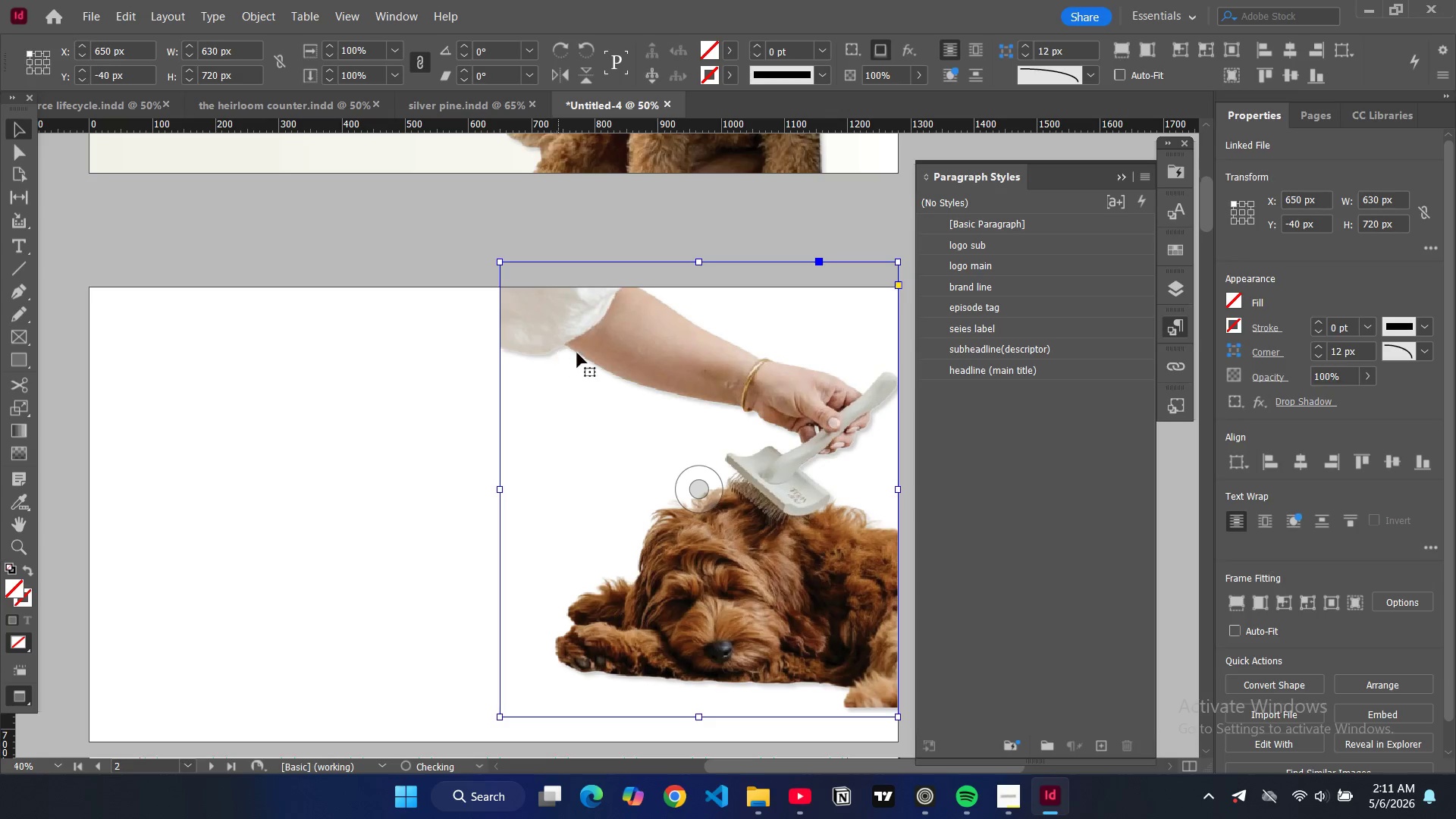 
key(Control+Z)
 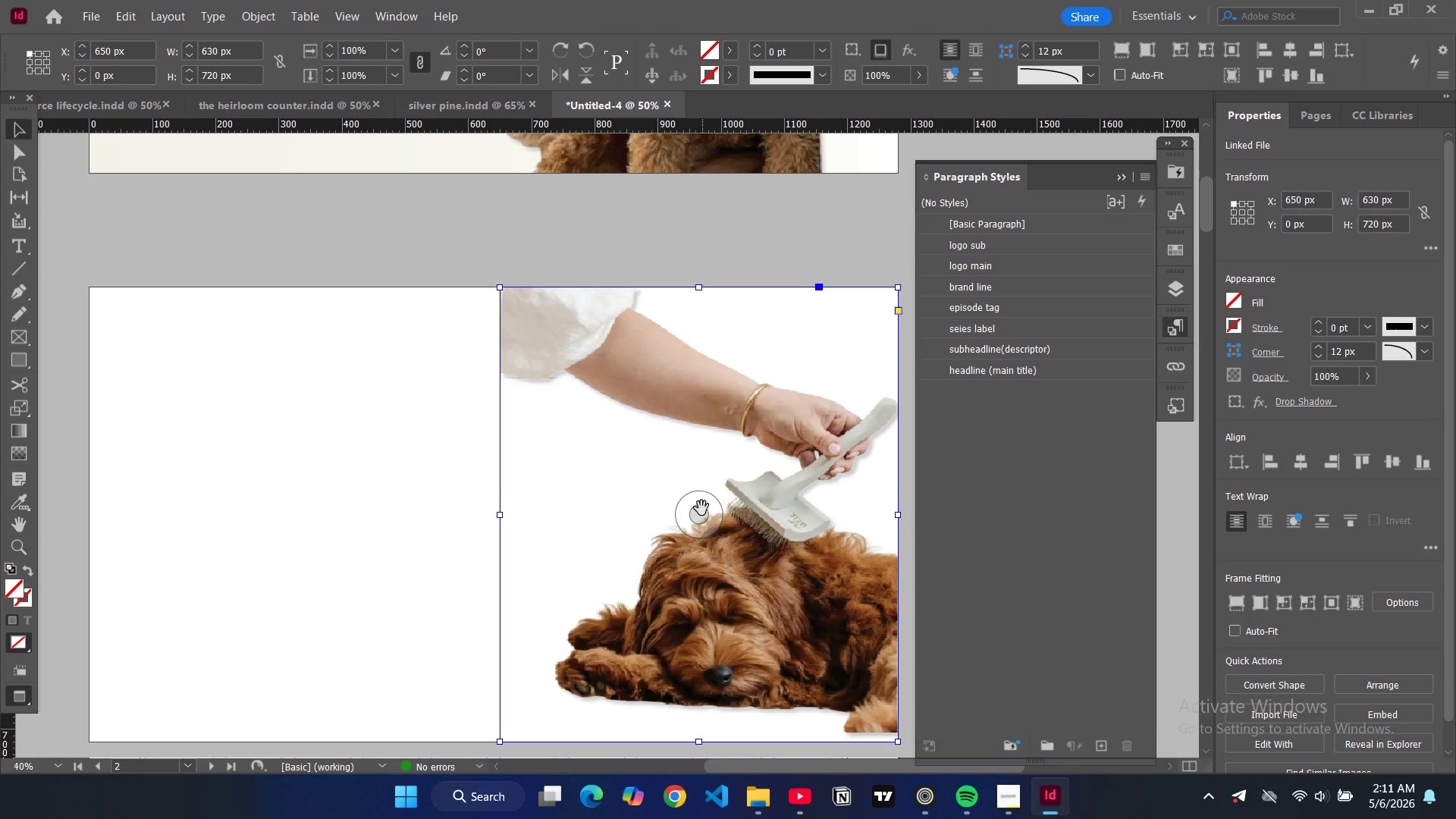 
left_click([701, 508])
 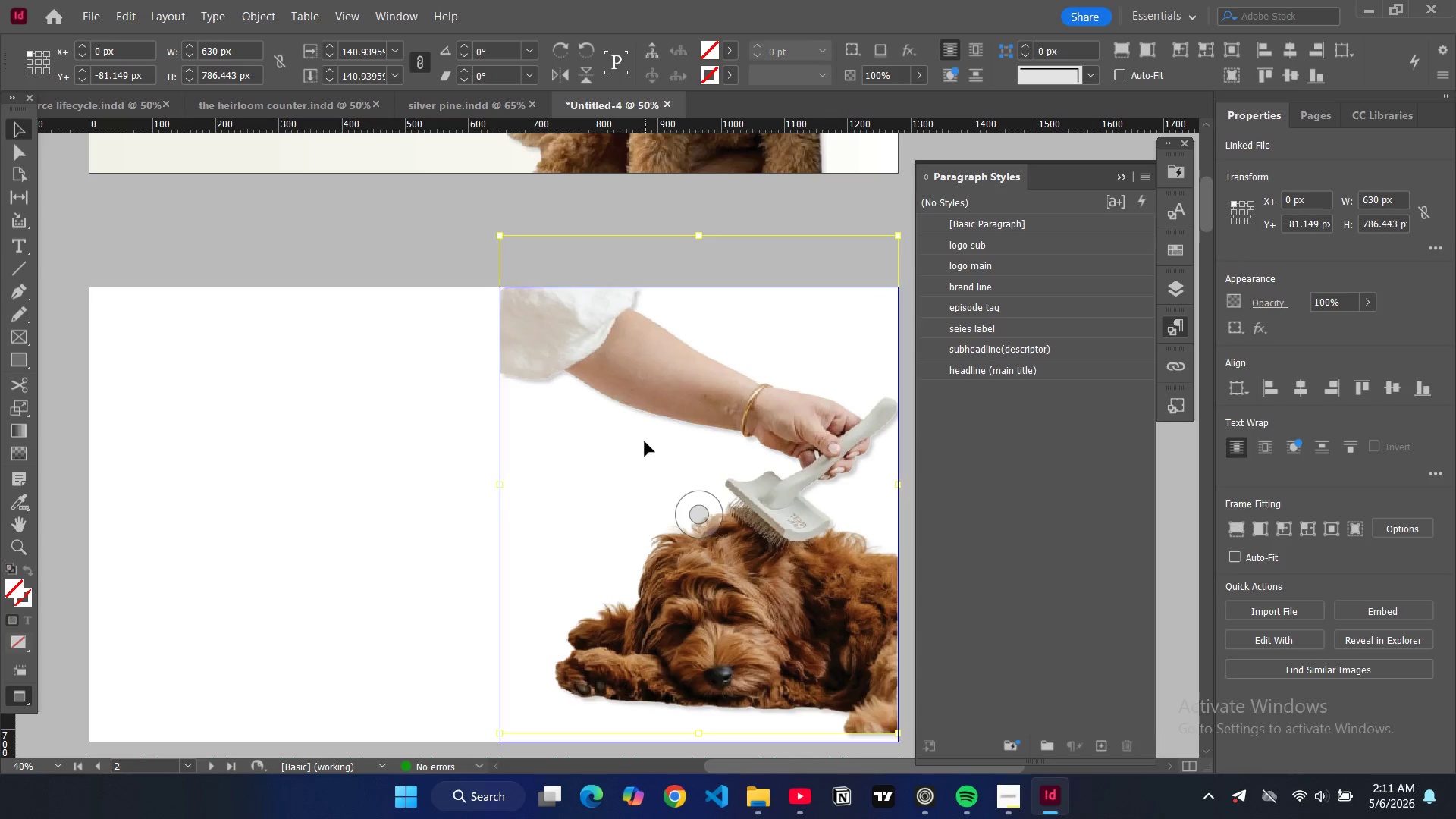 
left_click_drag(start_coordinate=[645, 448], to_coordinate=[642, 410])
 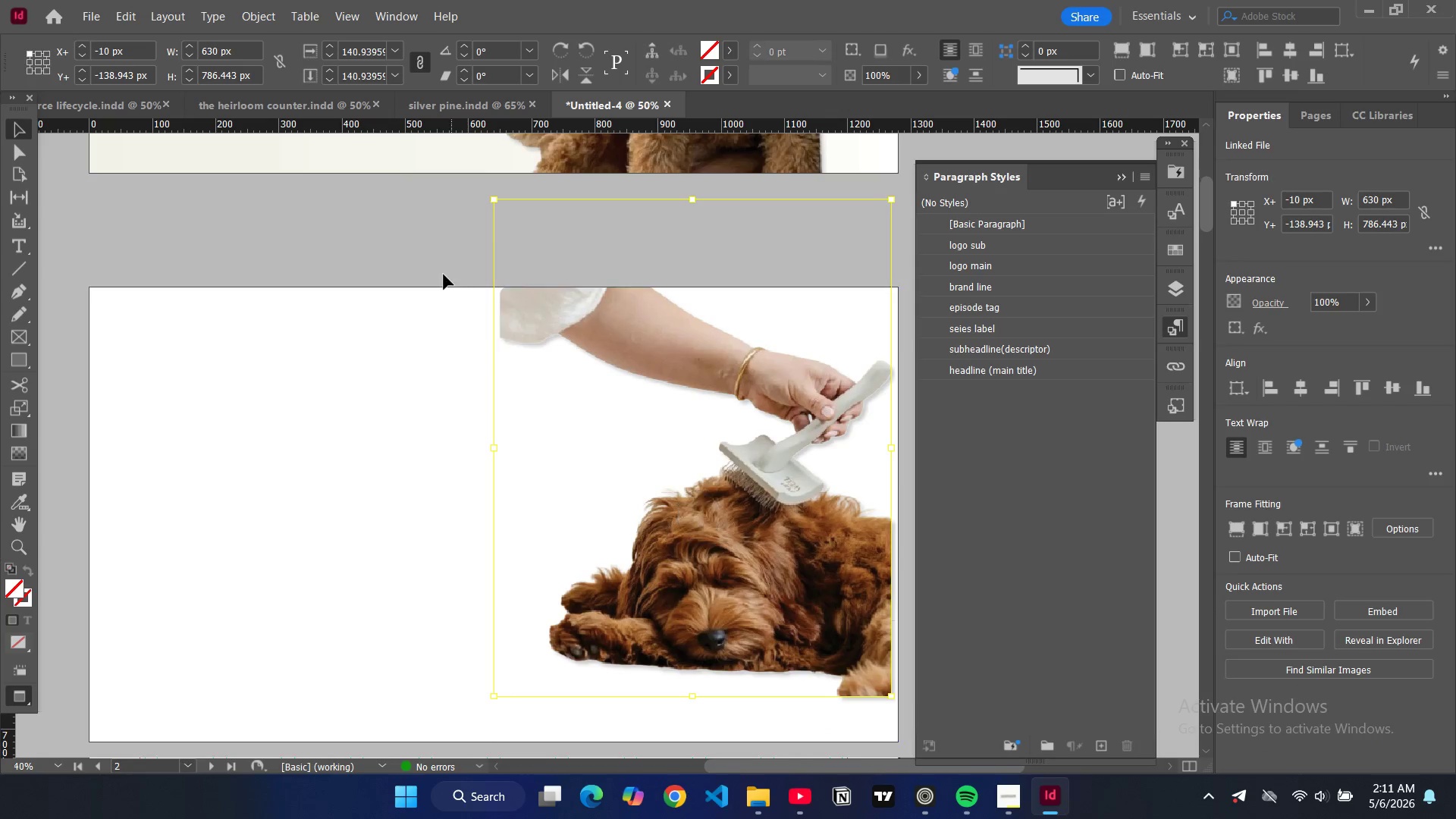 
left_click([438, 268])
 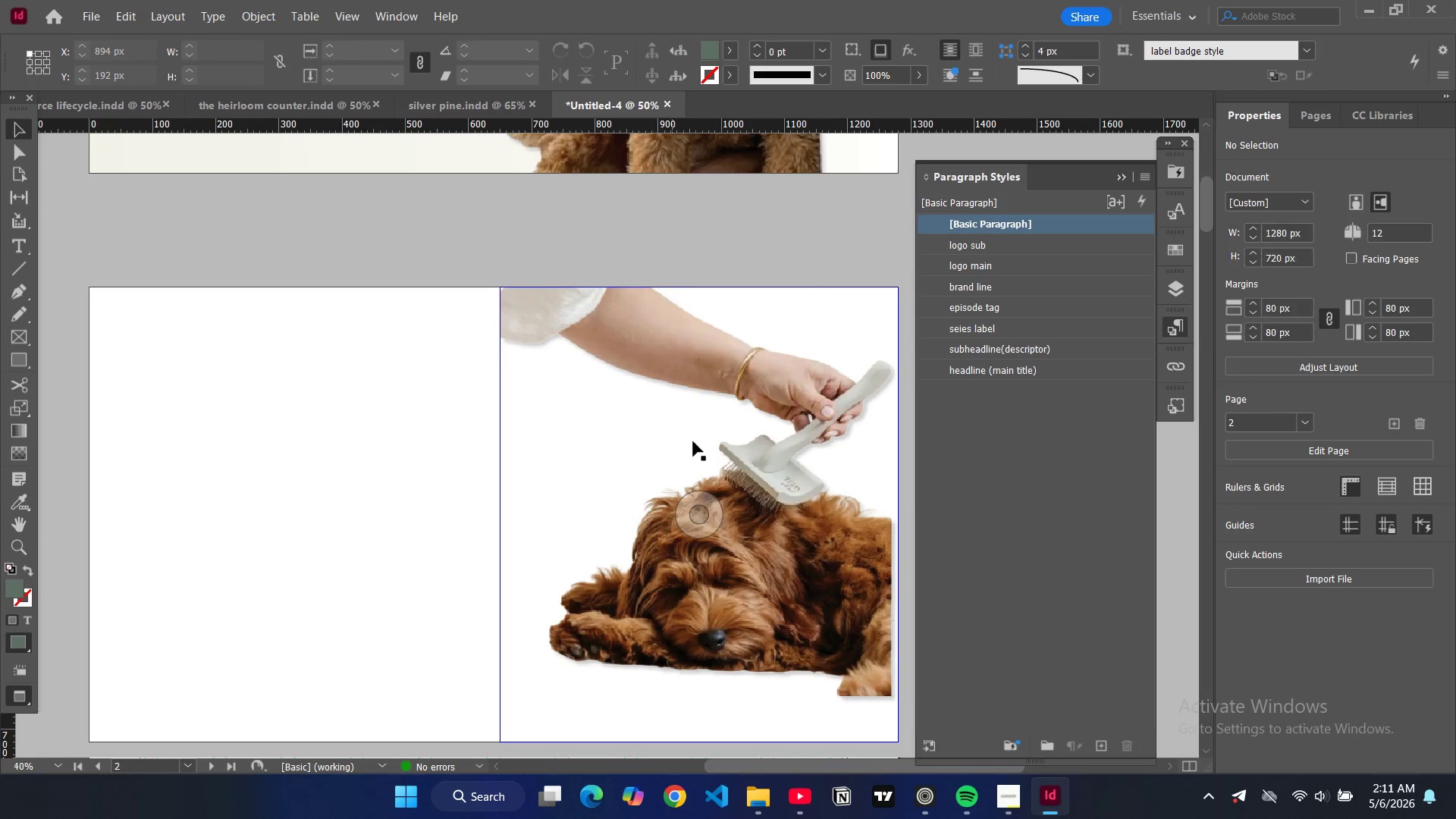 
left_click([693, 441])
 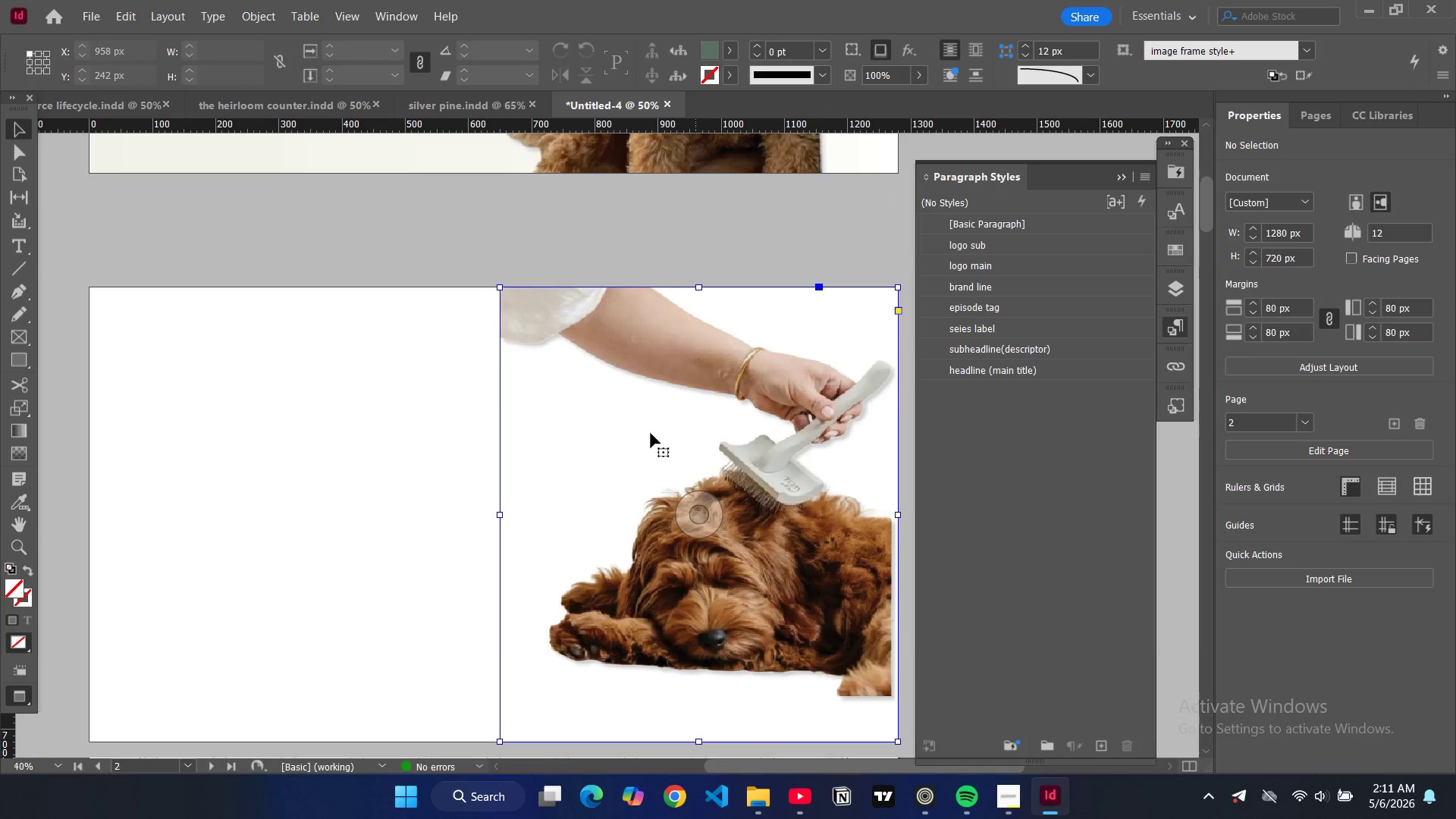 
scroll: coordinate [651, 433], scroll_direction: down, amount: 2.0
 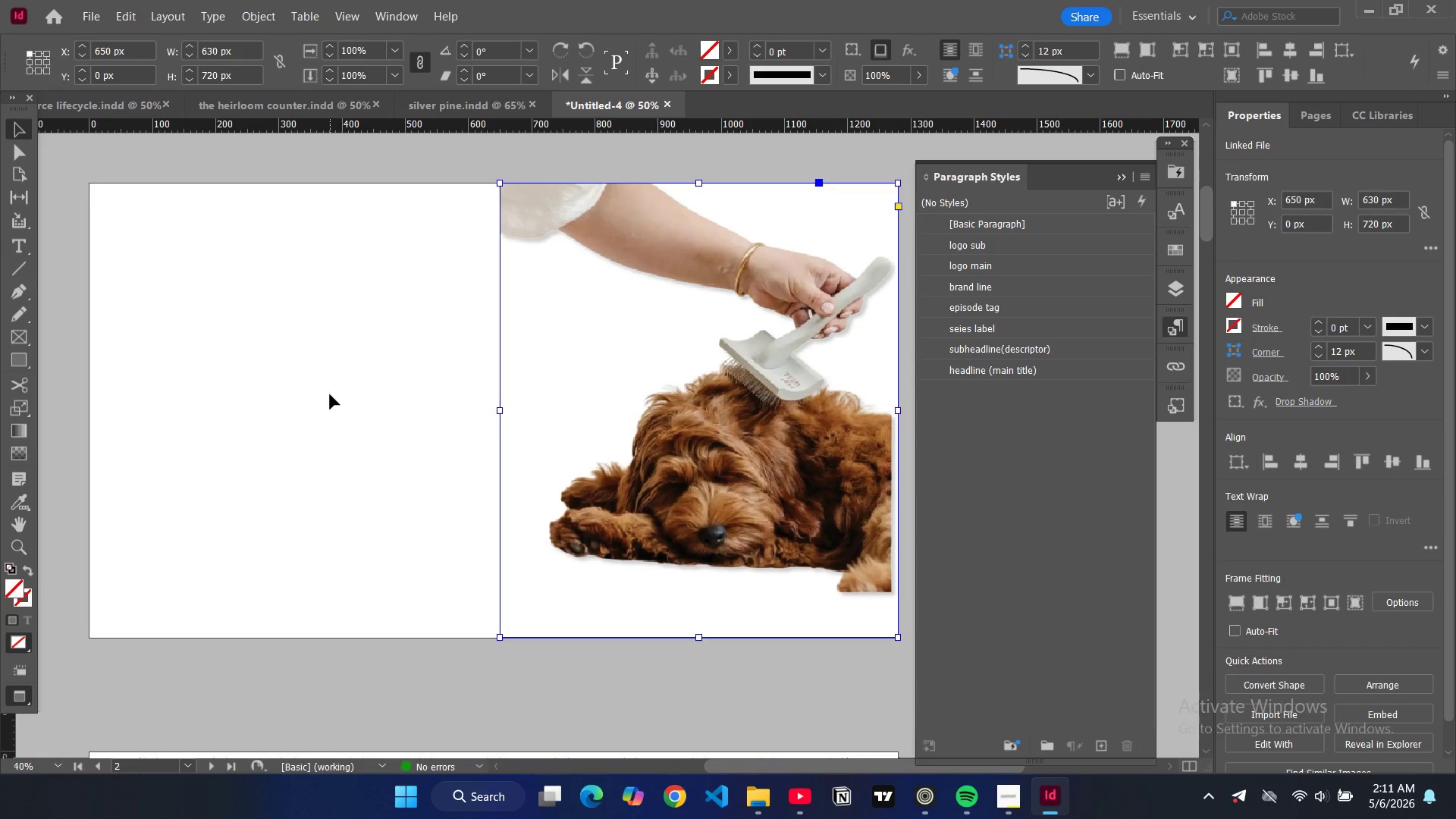 
left_click([330, 394])
 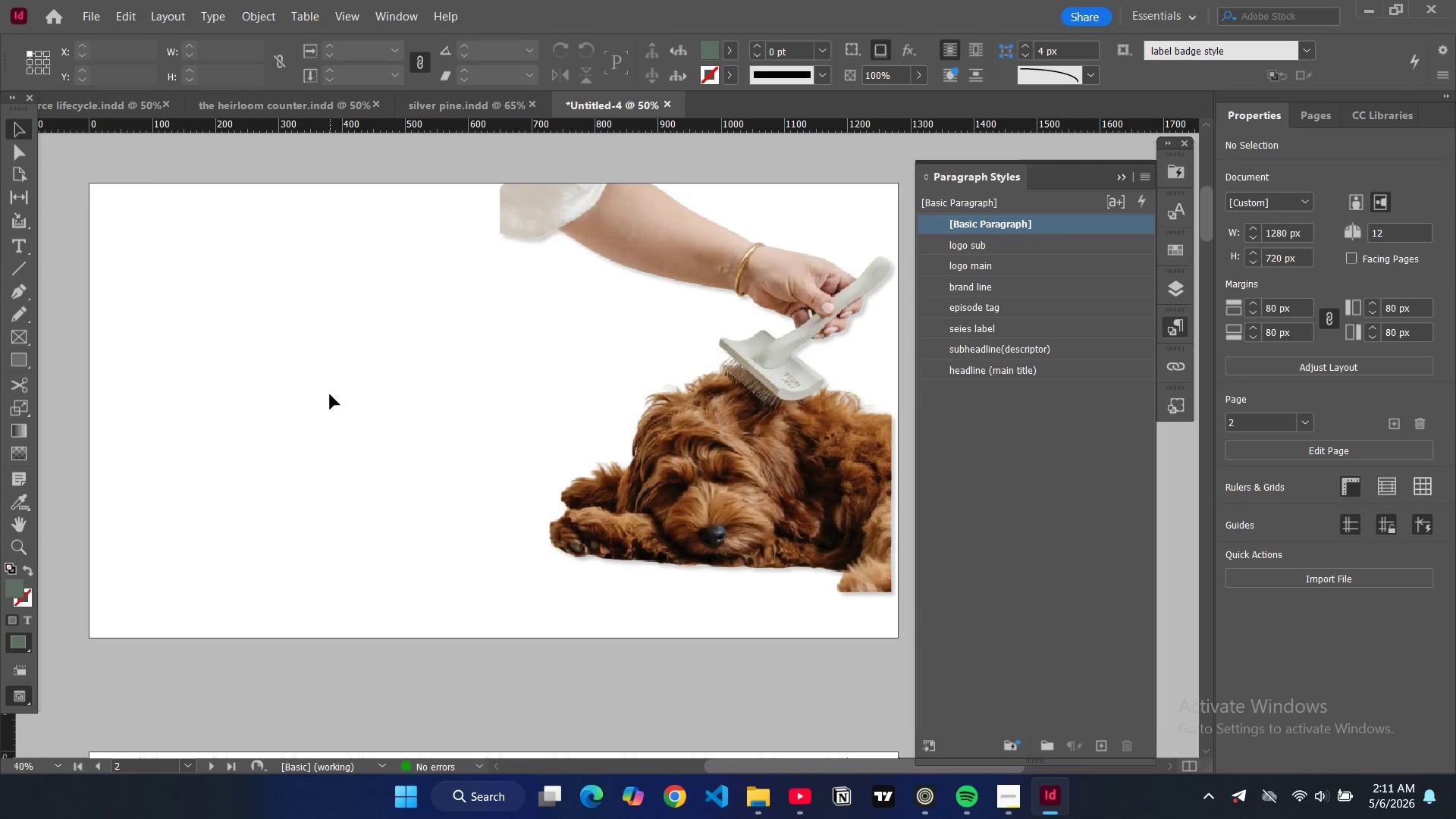 
type(ww)
 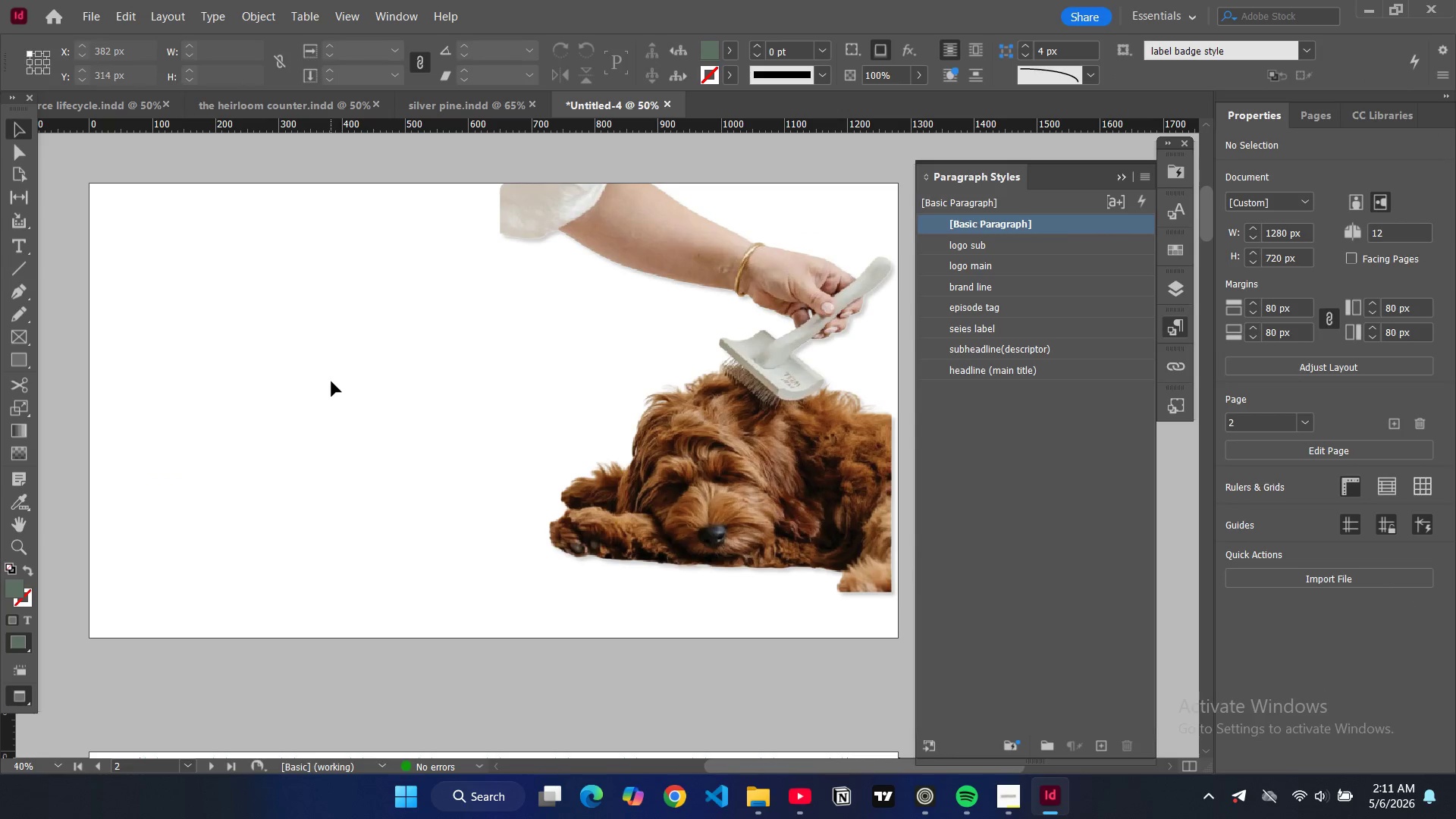 
scroll: coordinate [319, 345], scroll_direction: up, amount: 12.0
 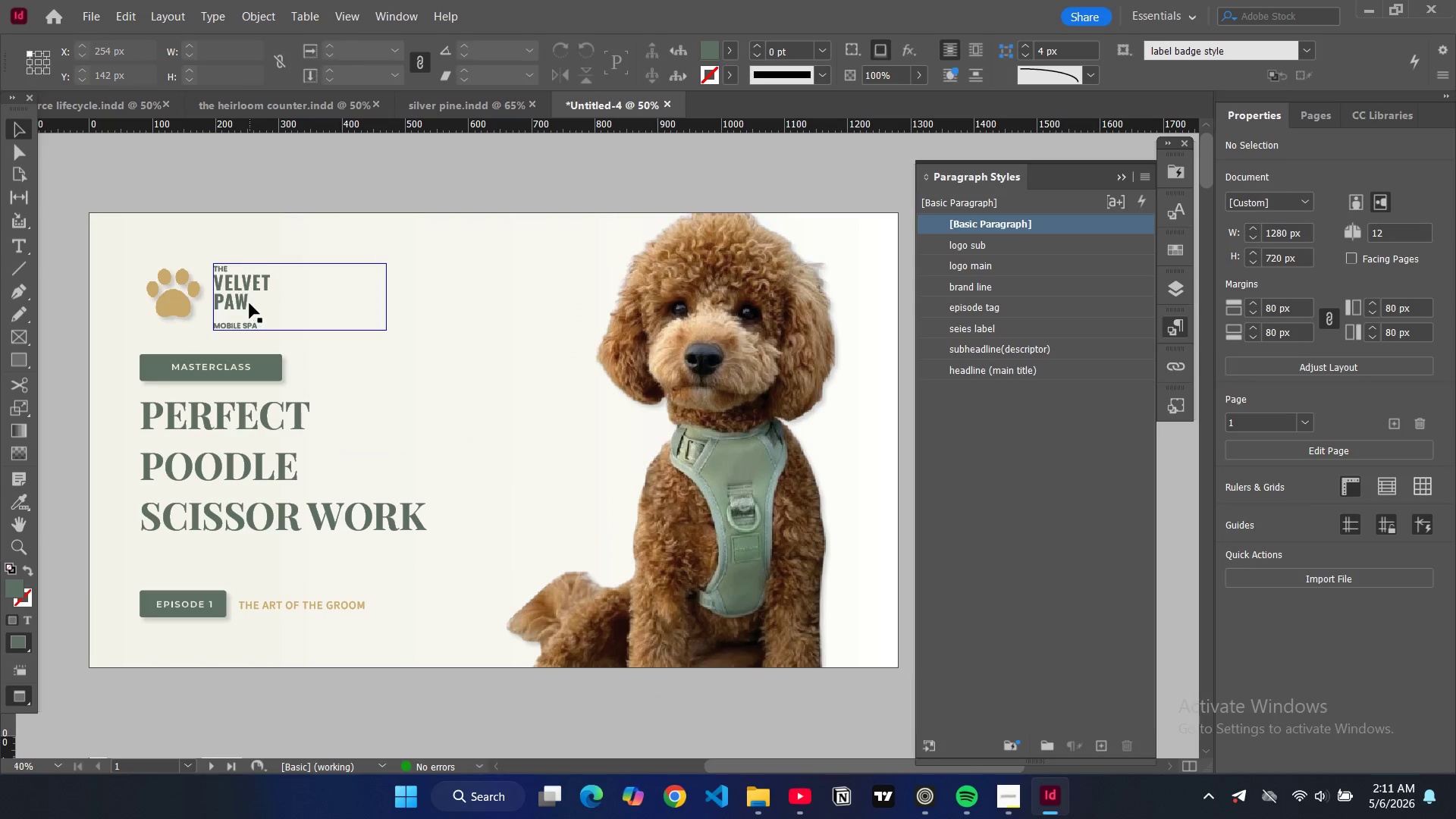 
left_click([249, 303])
 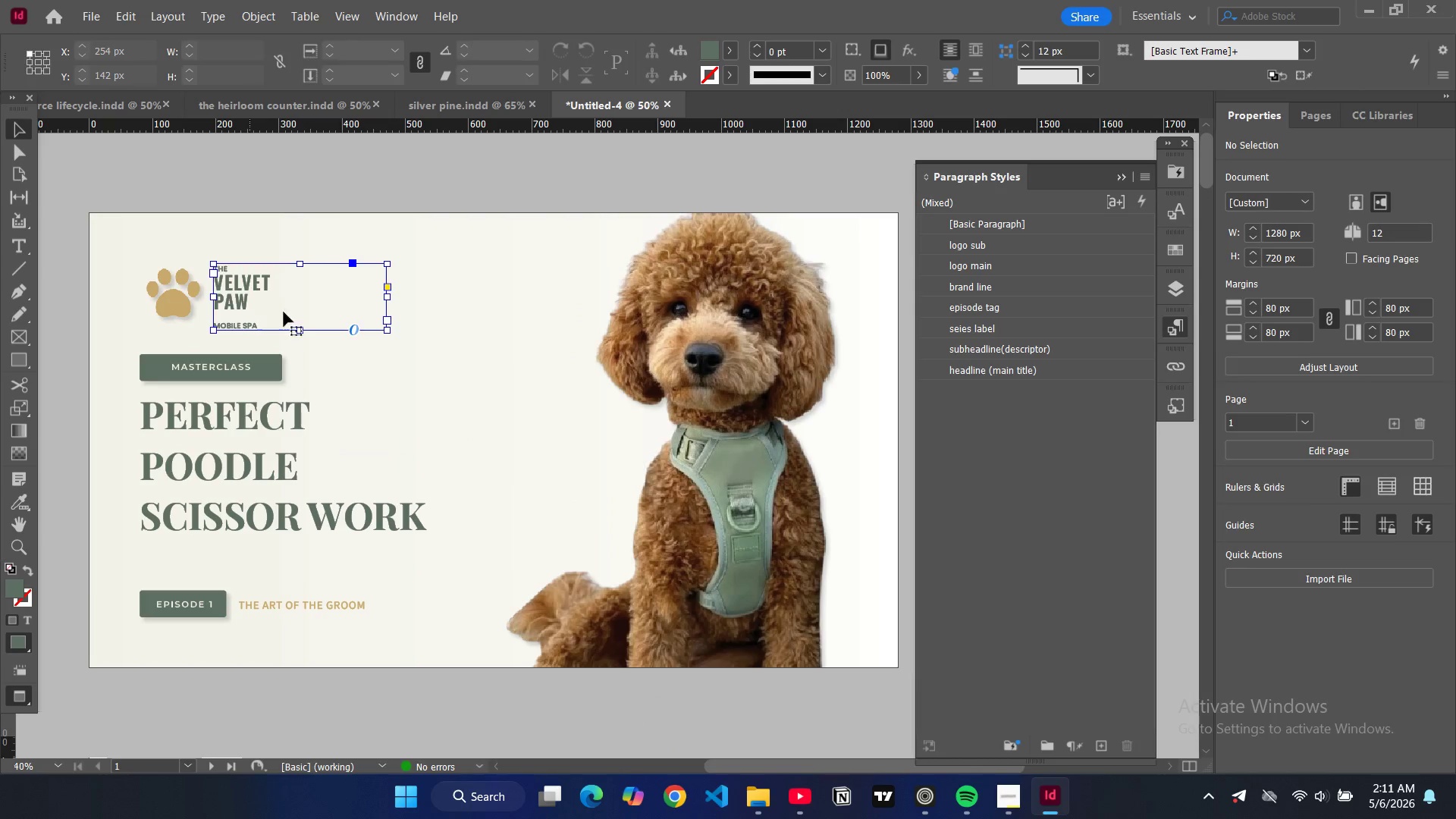 
key(Control+C)
 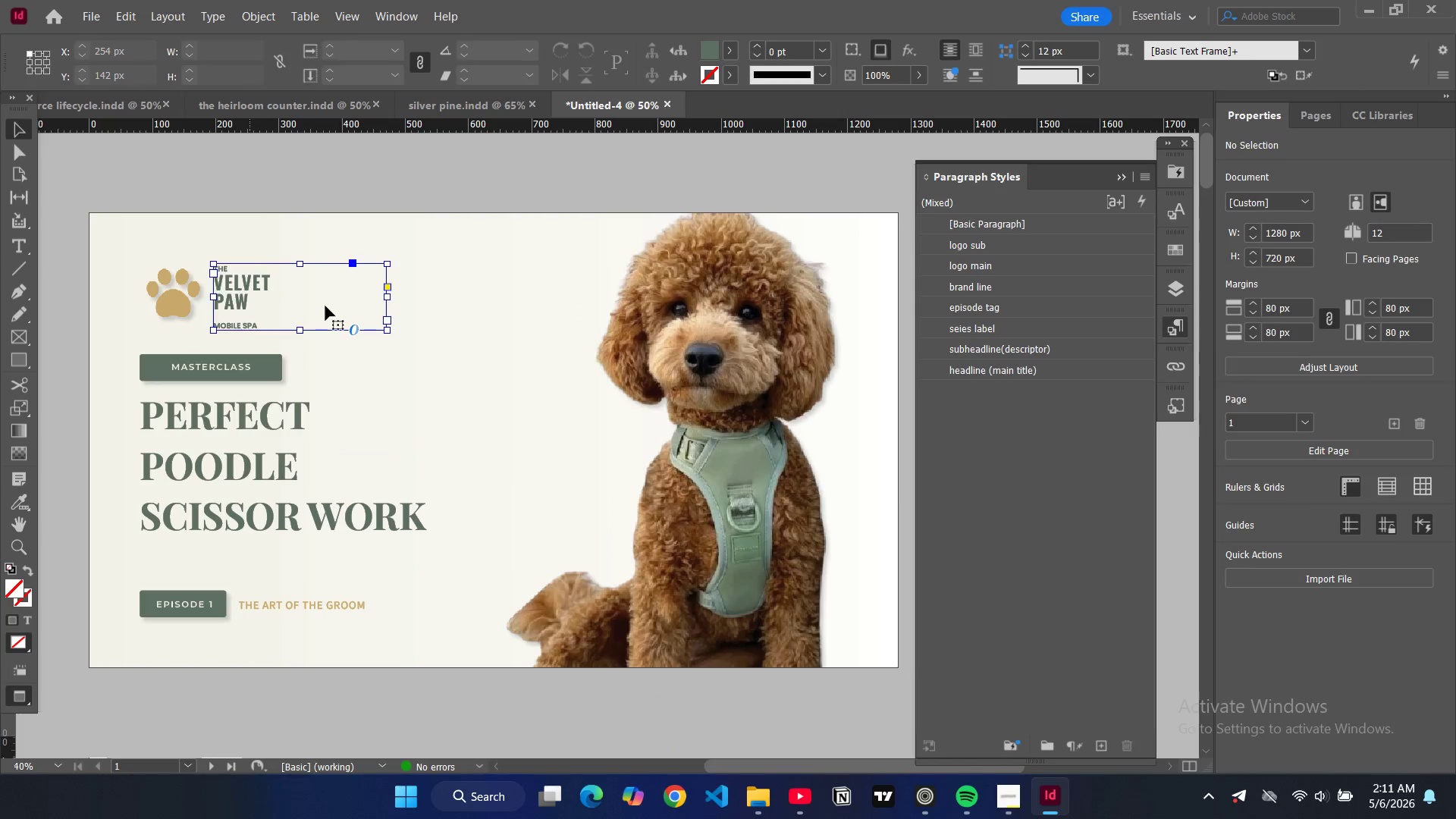 
scroll: coordinate [327, 314], scroll_direction: down, amount: 10.0
 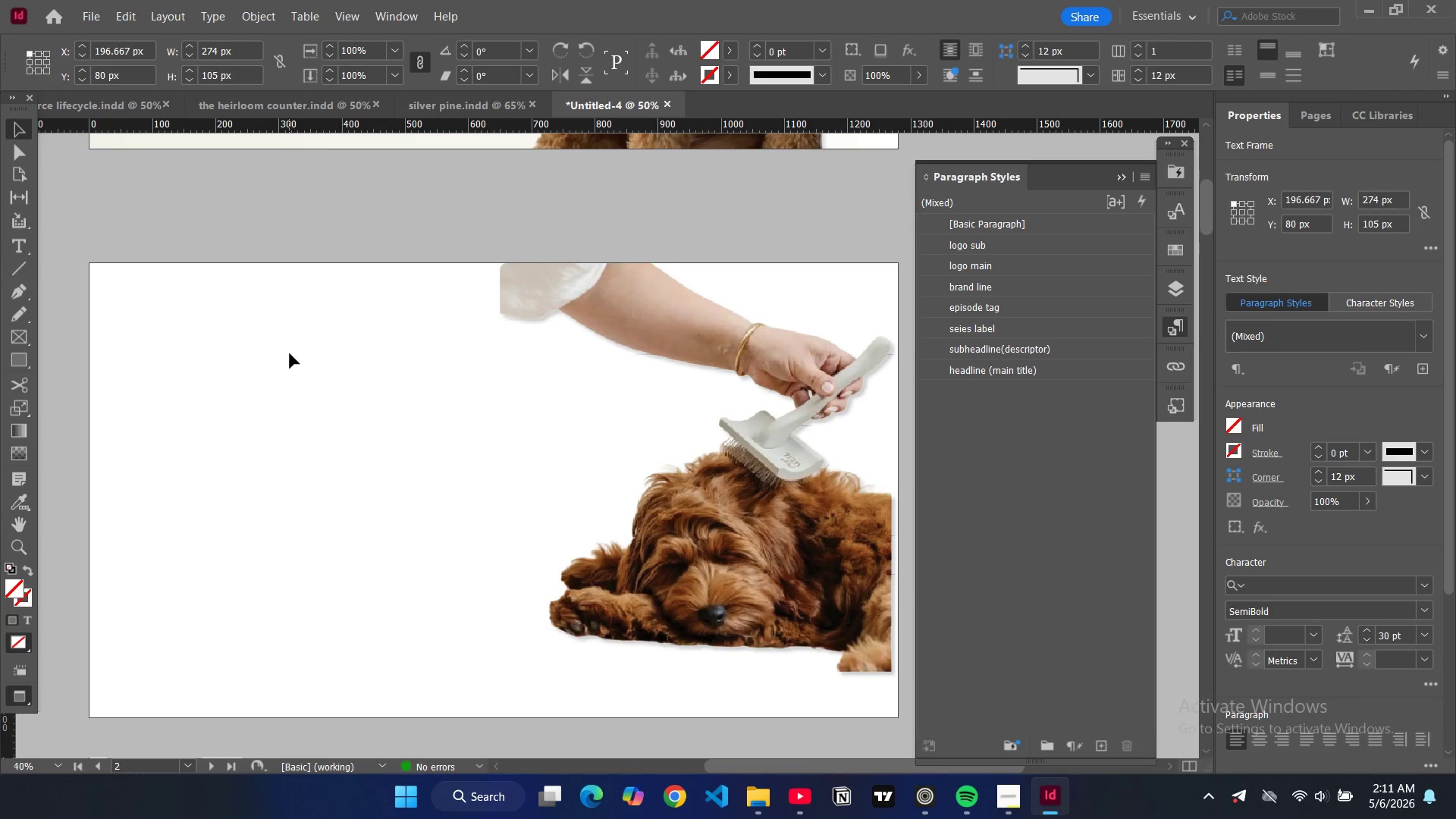 
left_click([290, 353])
 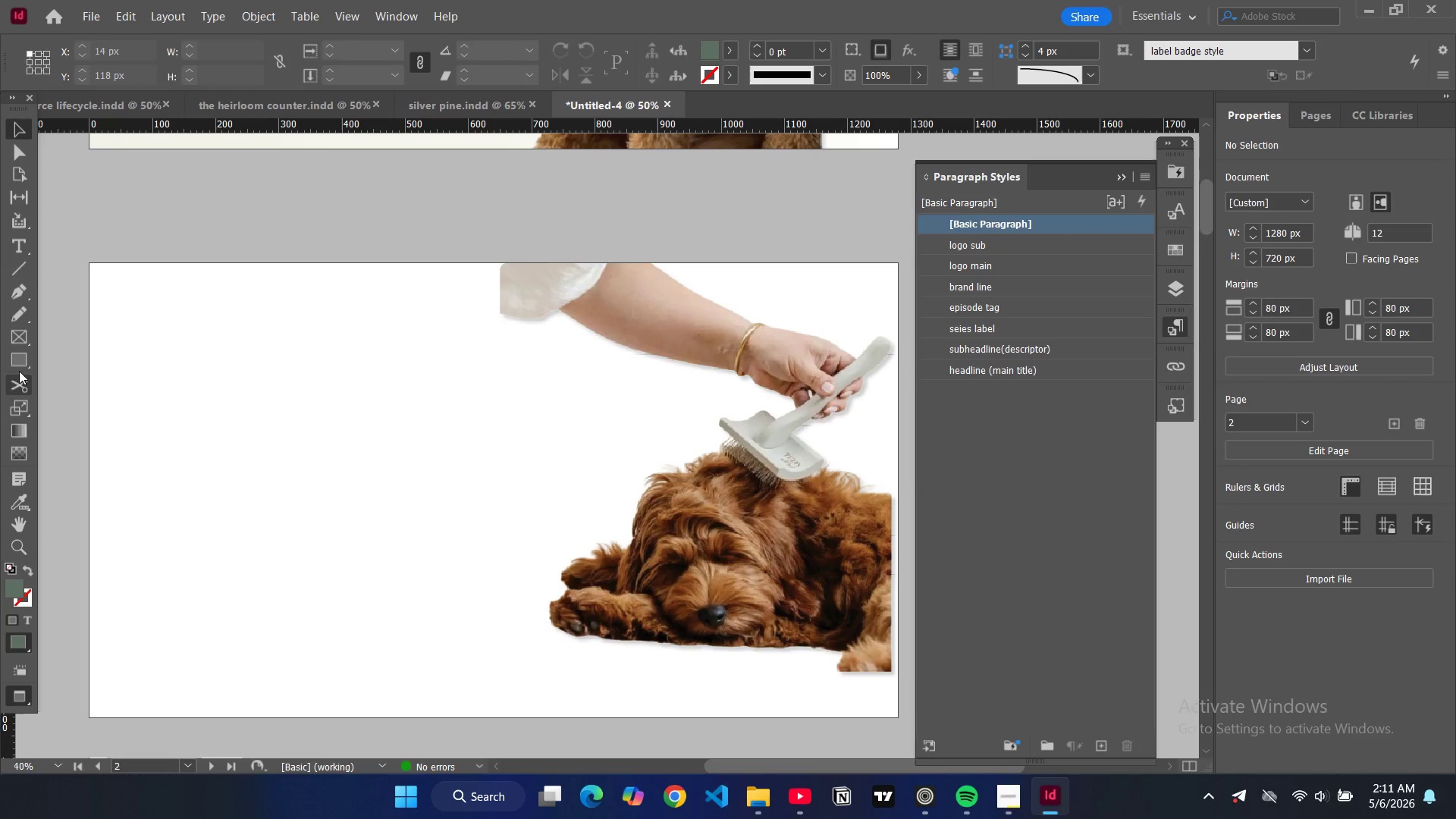 
left_click([19, 362])
 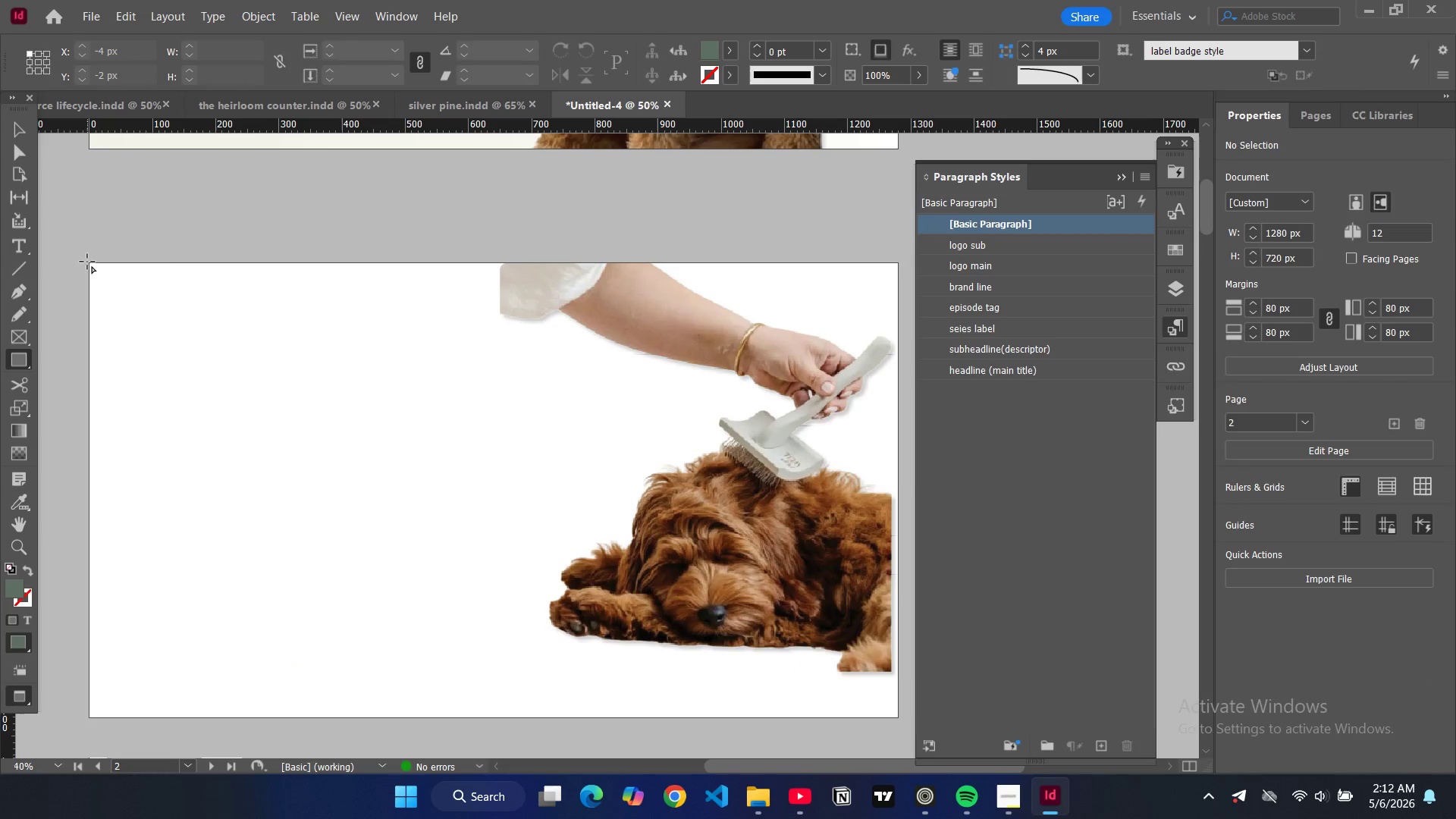 
left_click_drag(start_coordinate=[87, 262], to_coordinate=[896, 719])
 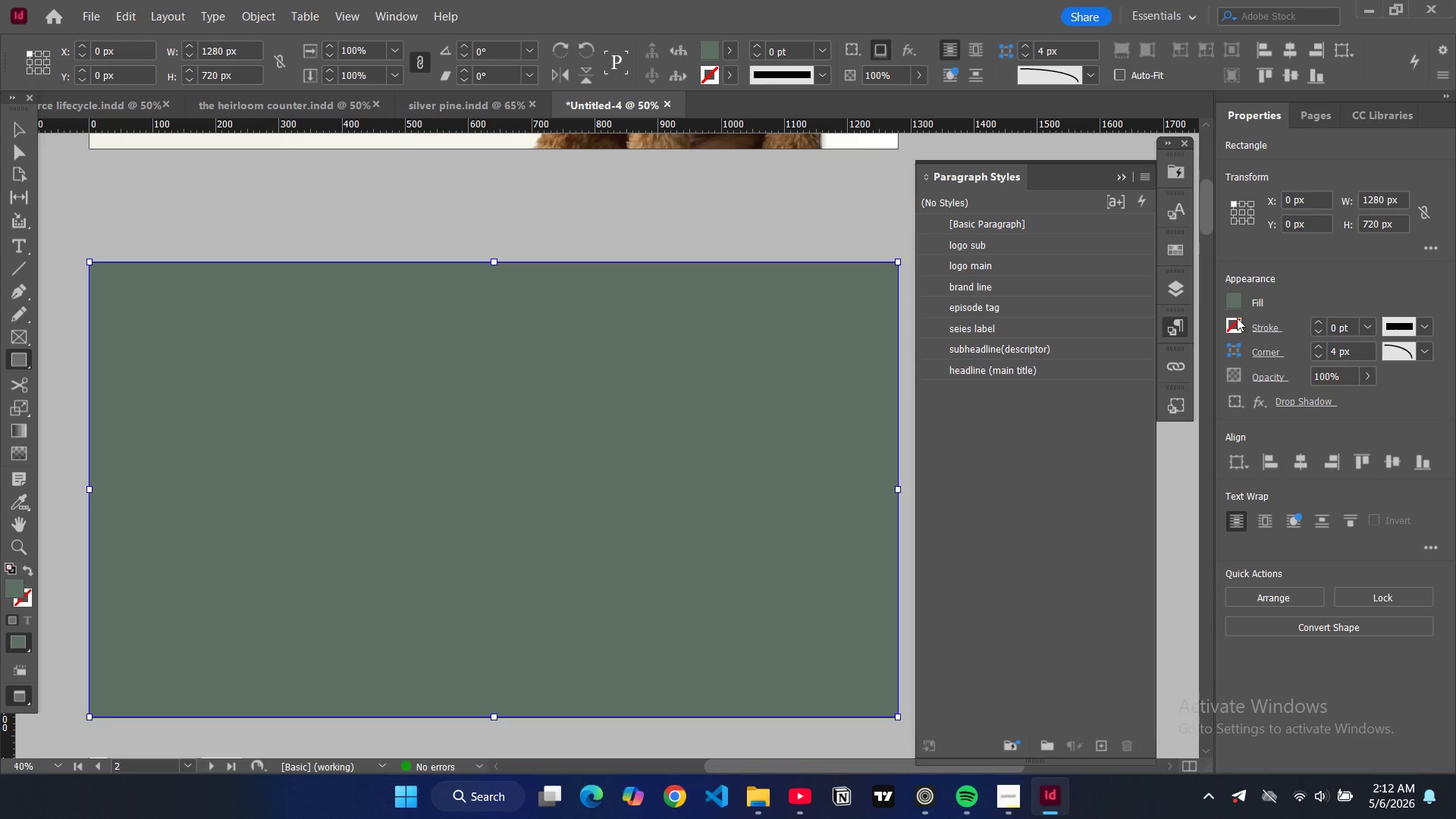 
left_click([1234, 300])
 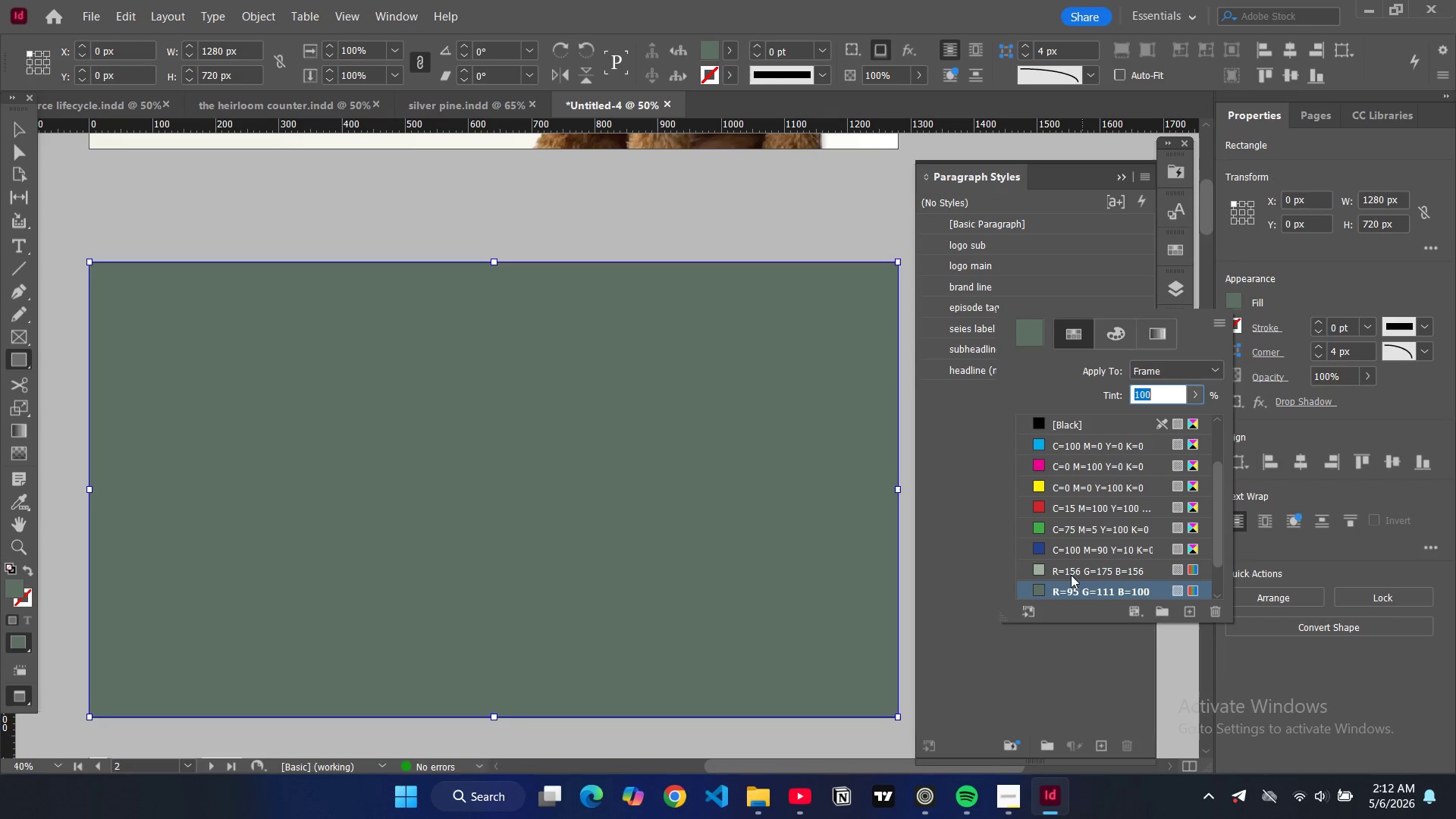 
scroll: coordinate [1039, 563], scroll_direction: down, amount: 10.0
 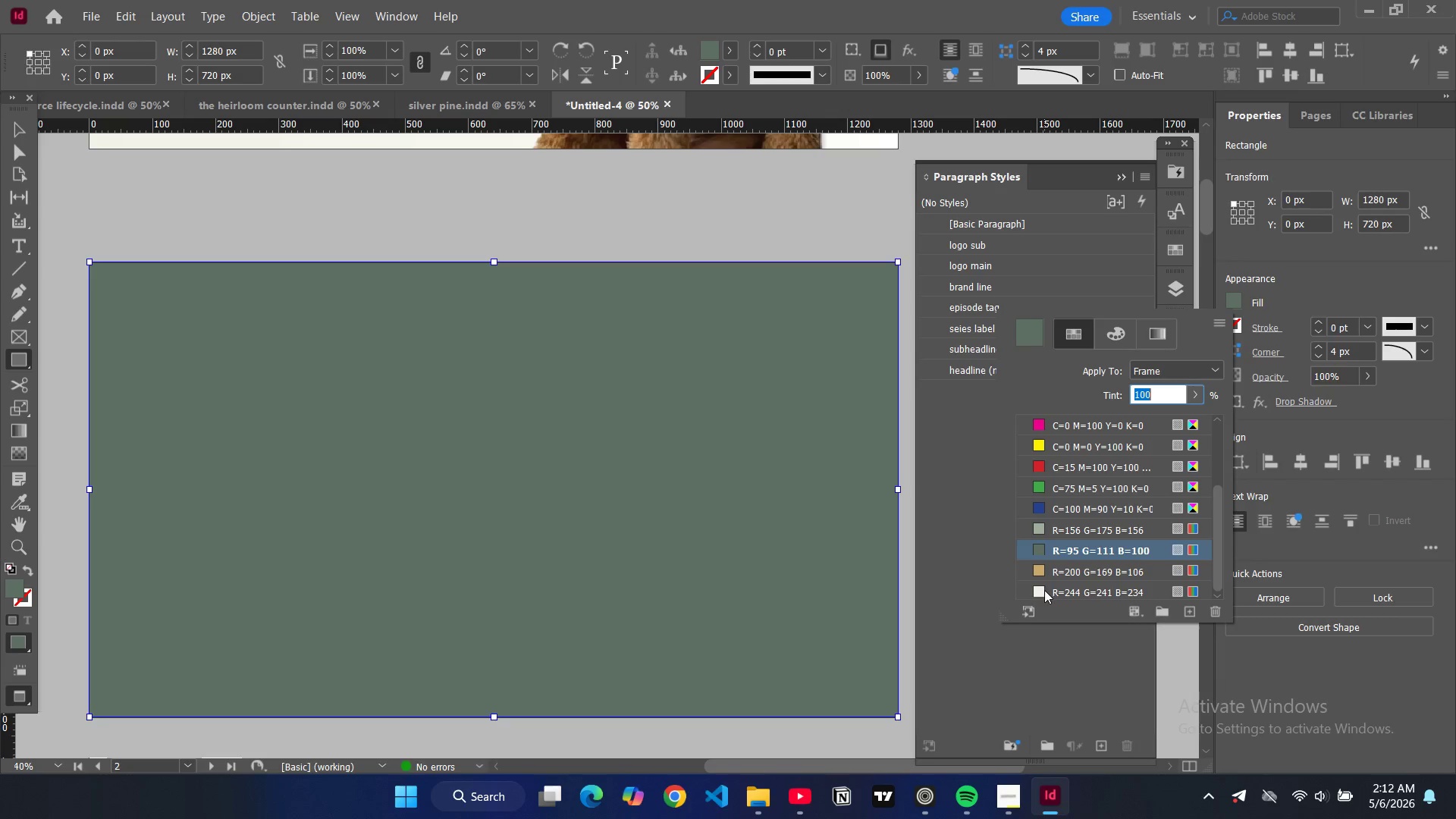 
left_click([1044, 590])
 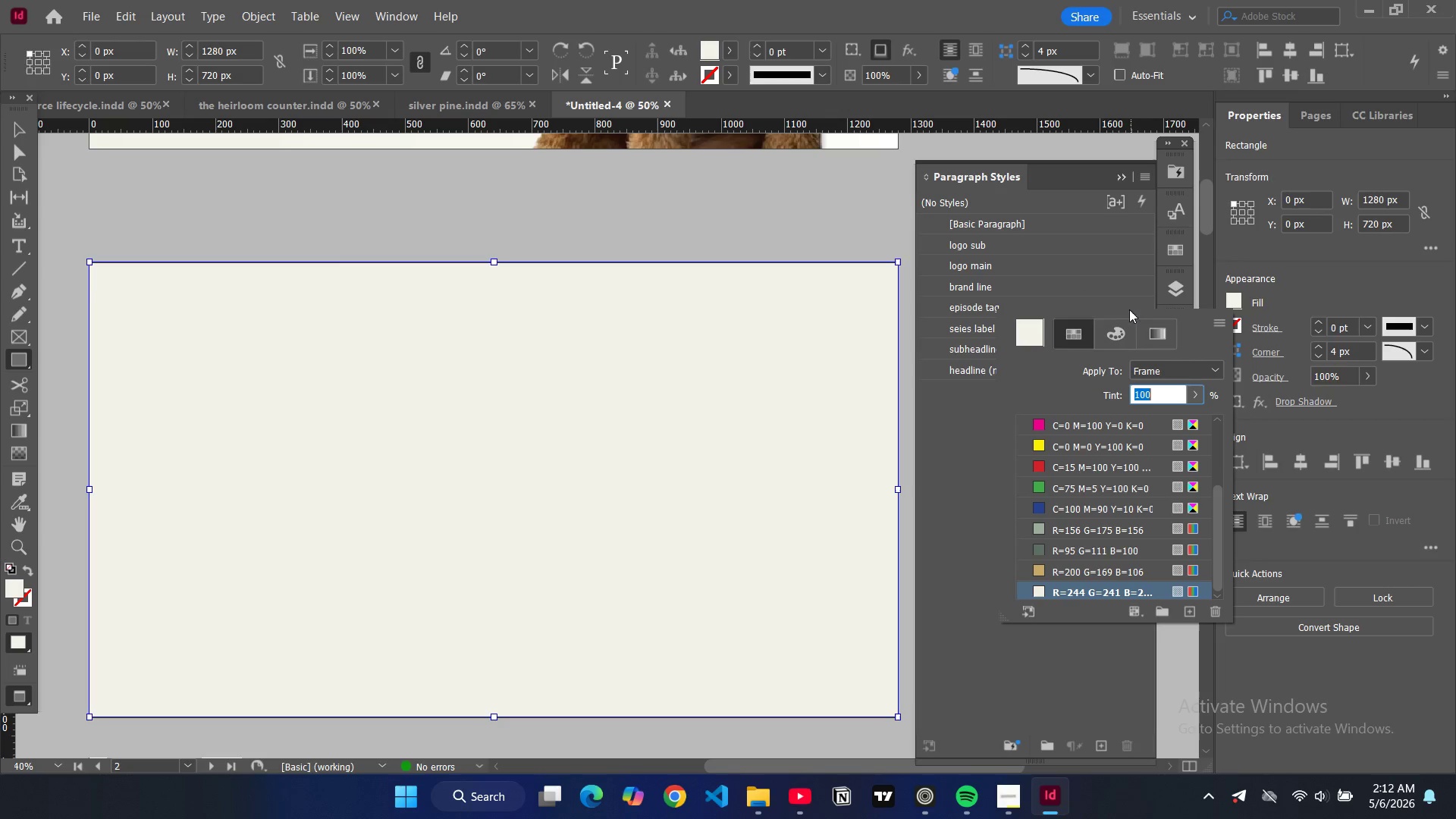 
left_click([964, 440])
 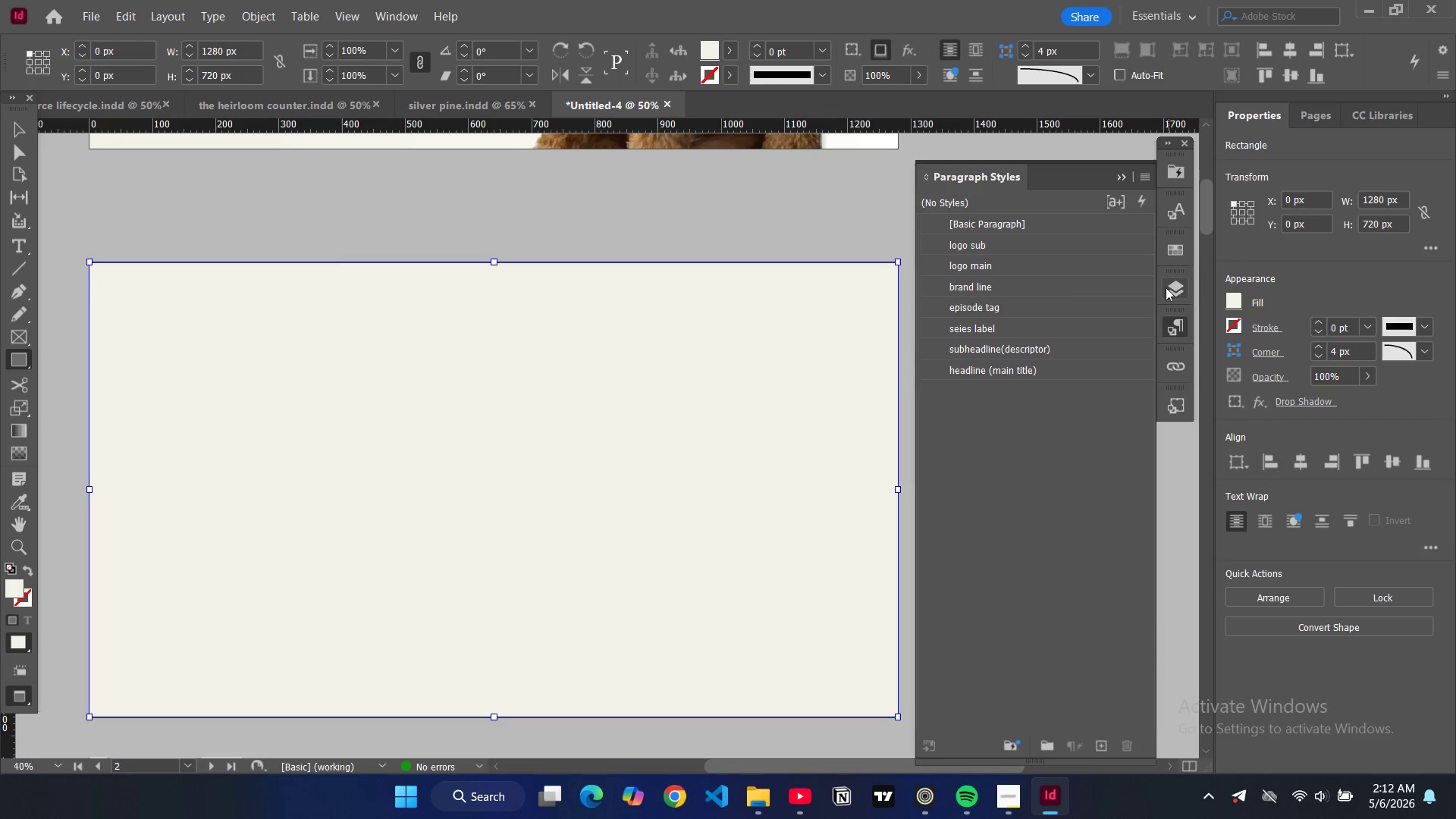 
left_click([1168, 285])
 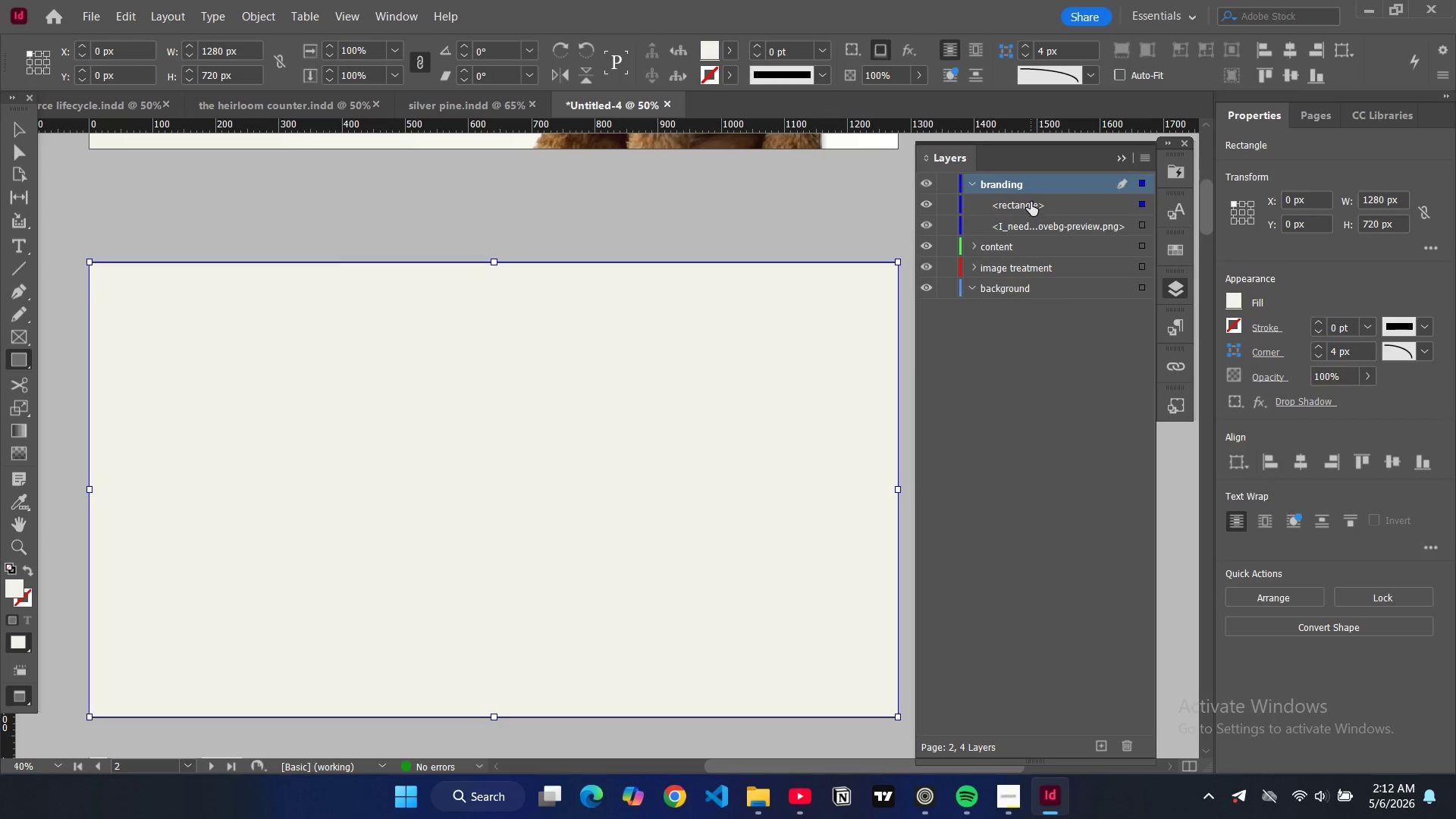 
left_click_drag(start_coordinate=[1031, 202], to_coordinate=[1031, 306])
 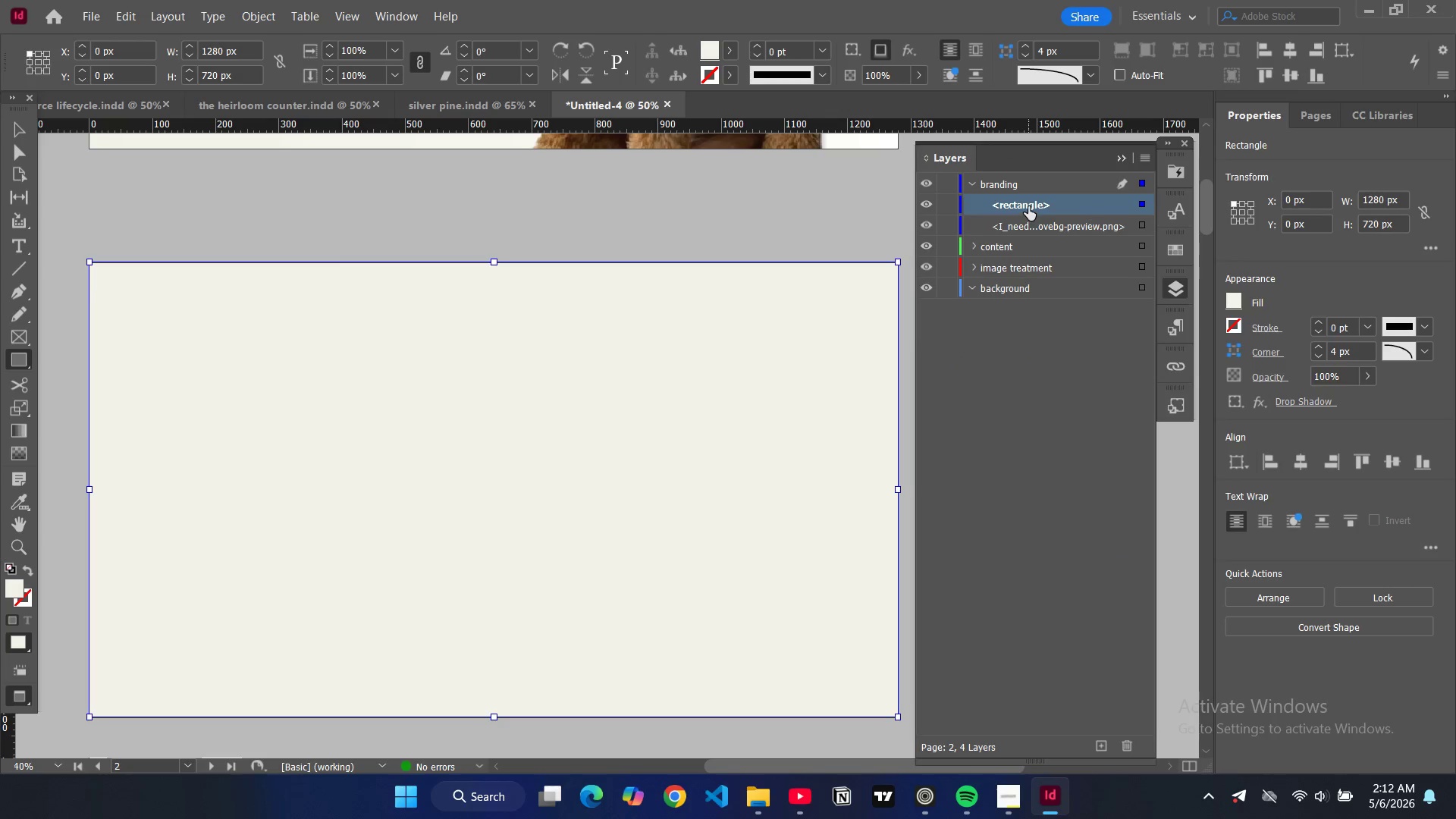 
left_click_drag(start_coordinate=[1028, 206], to_coordinate=[1024, 297])
 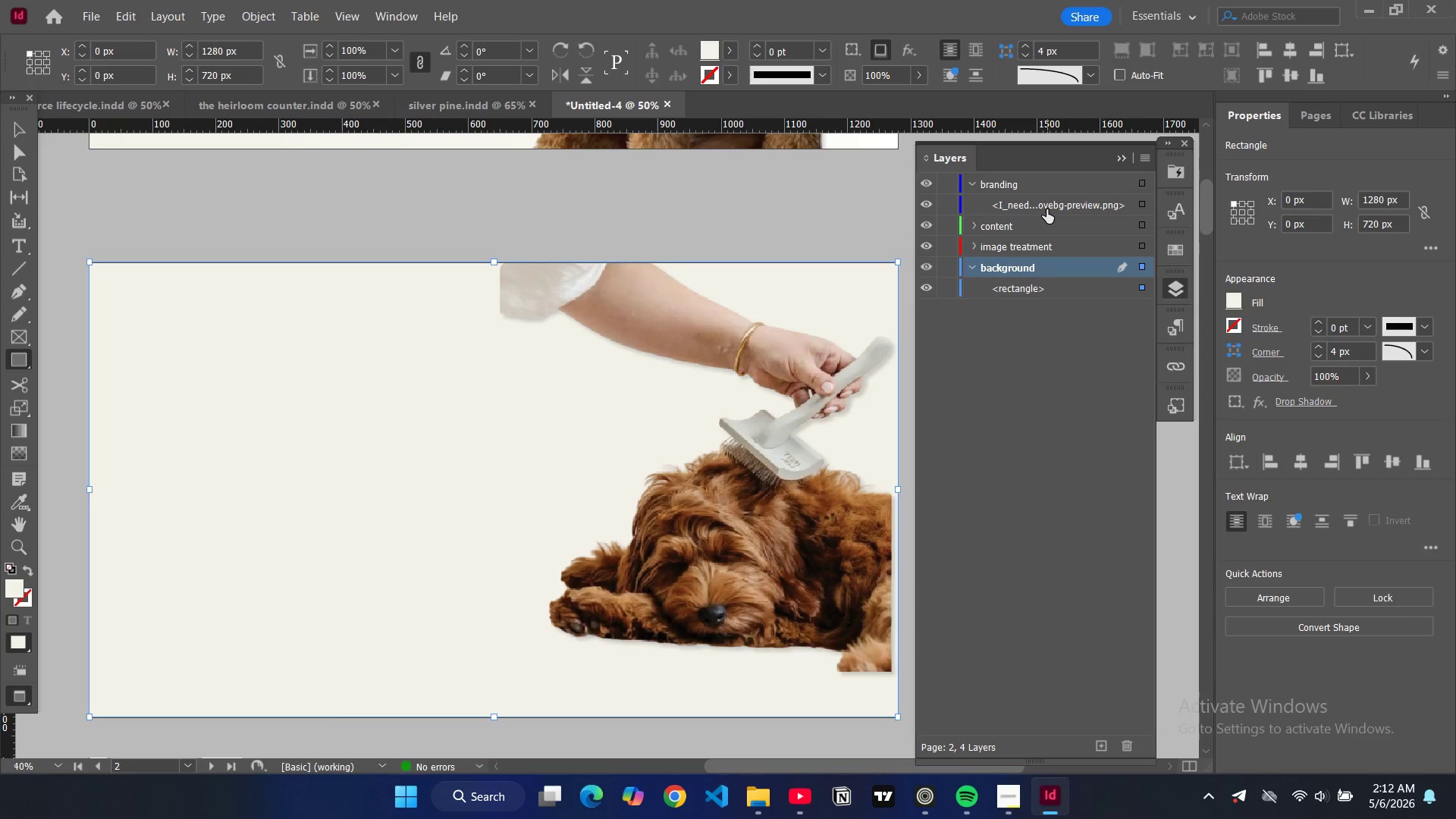 
left_click_drag(start_coordinate=[1046, 208], to_coordinate=[1034, 248])
 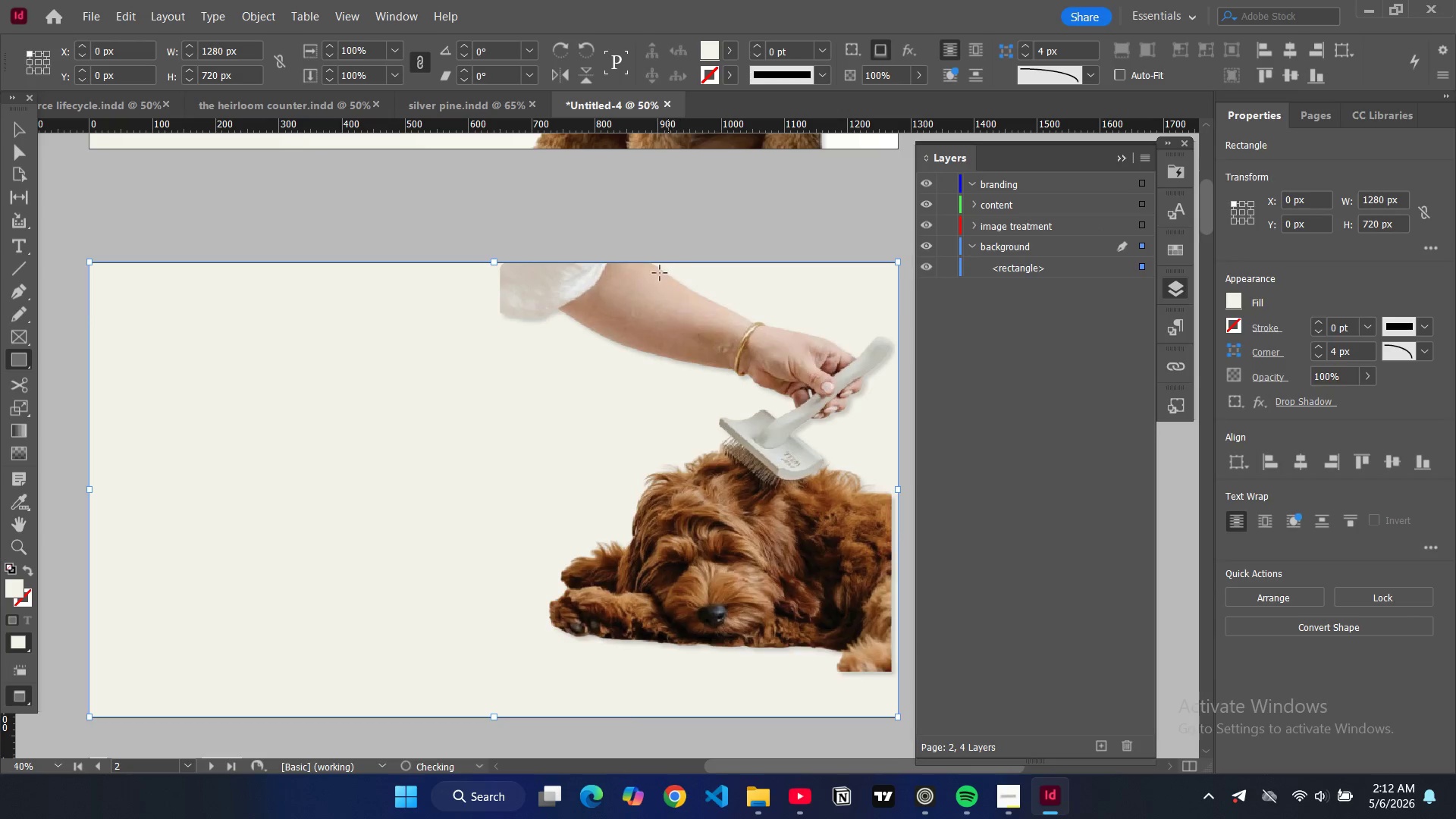 
scroll: coordinate [668, 309], scroll_direction: up, amount: 10.0
 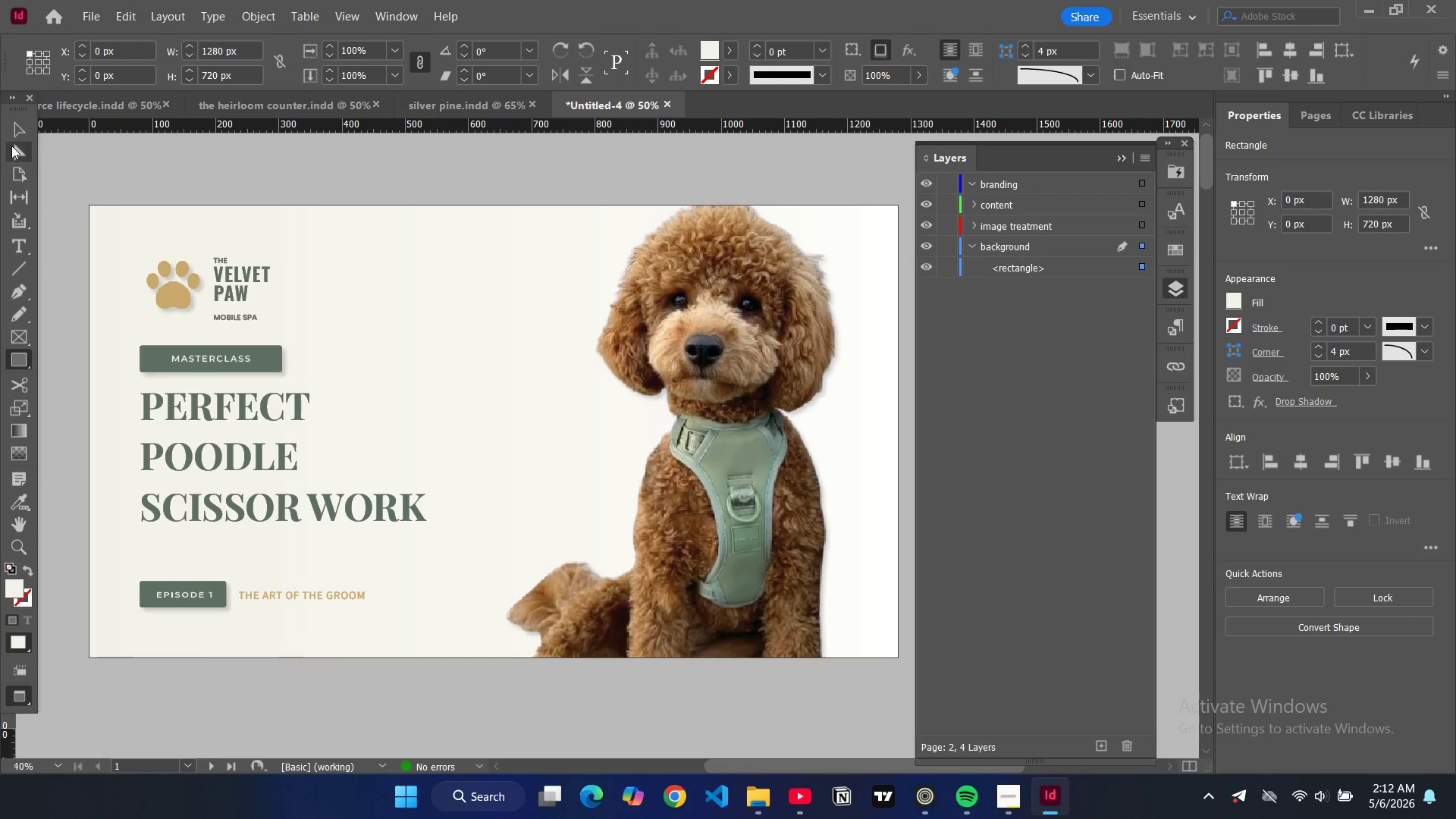 
left_click([11, 146])
 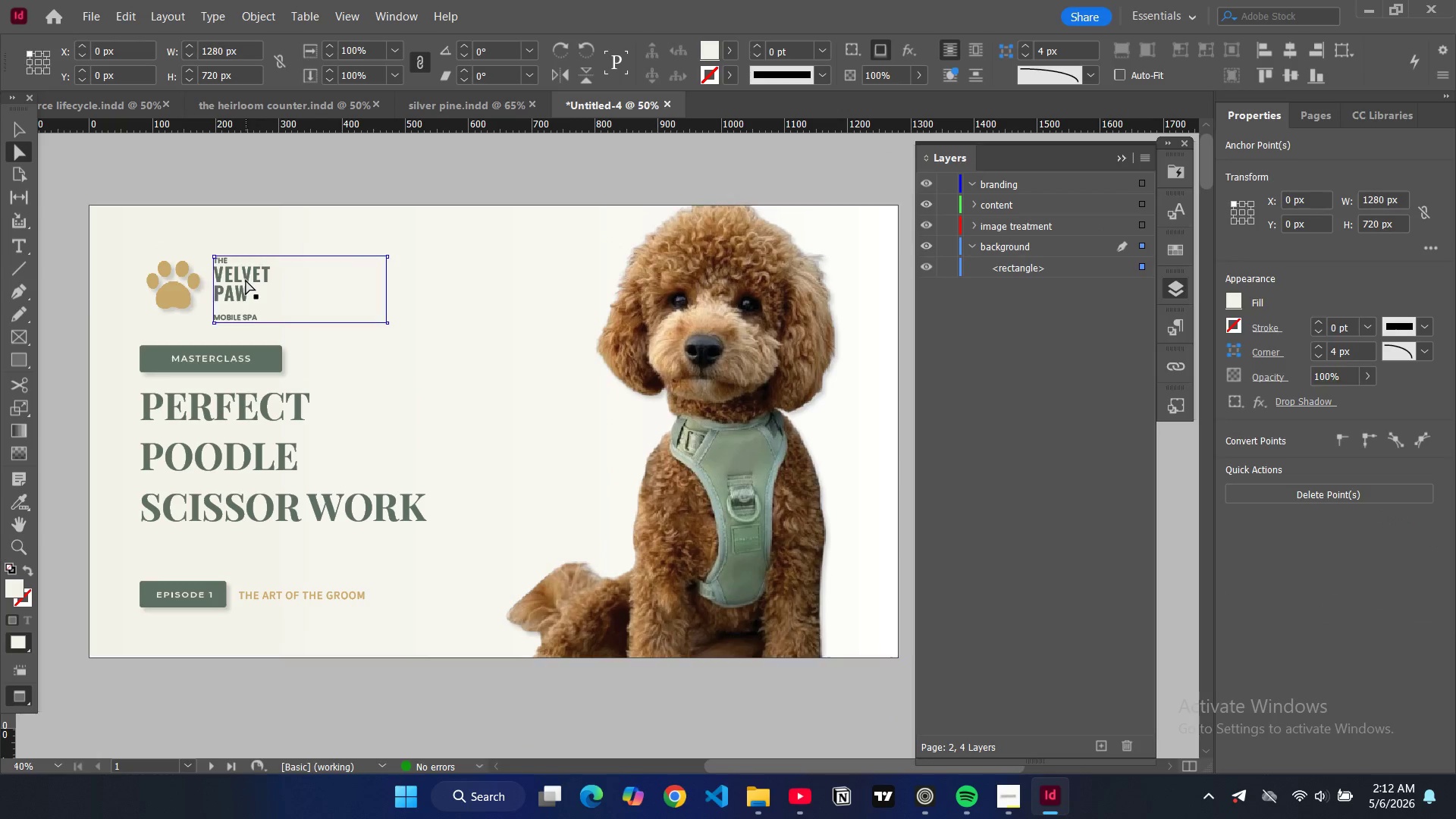 
left_click([246, 280])
 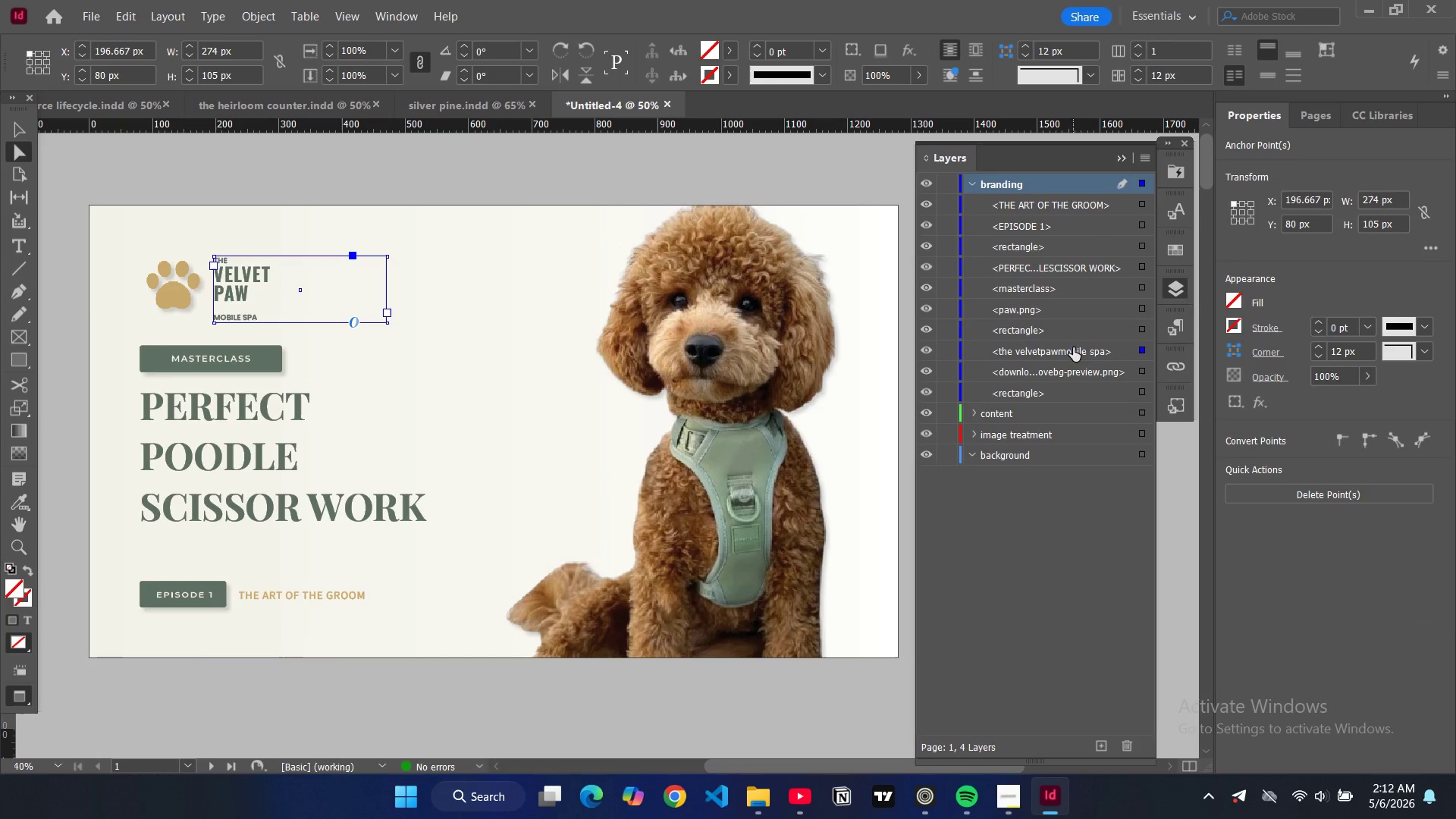 
left_click_drag(start_coordinate=[1041, 312], to_coordinate=[1021, 435])
 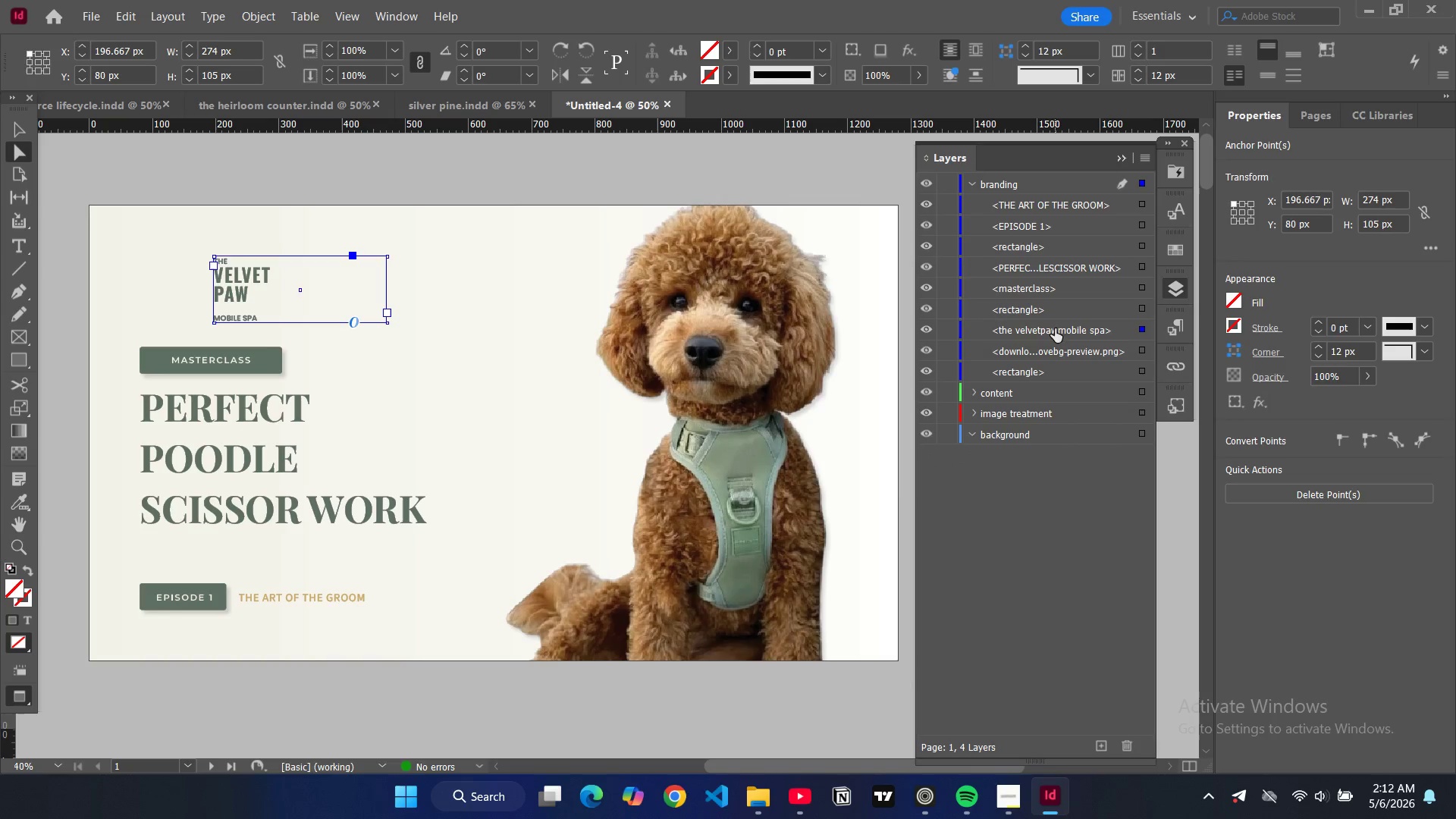 
left_click_drag(start_coordinate=[1055, 328], to_coordinate=[1028, 397])
 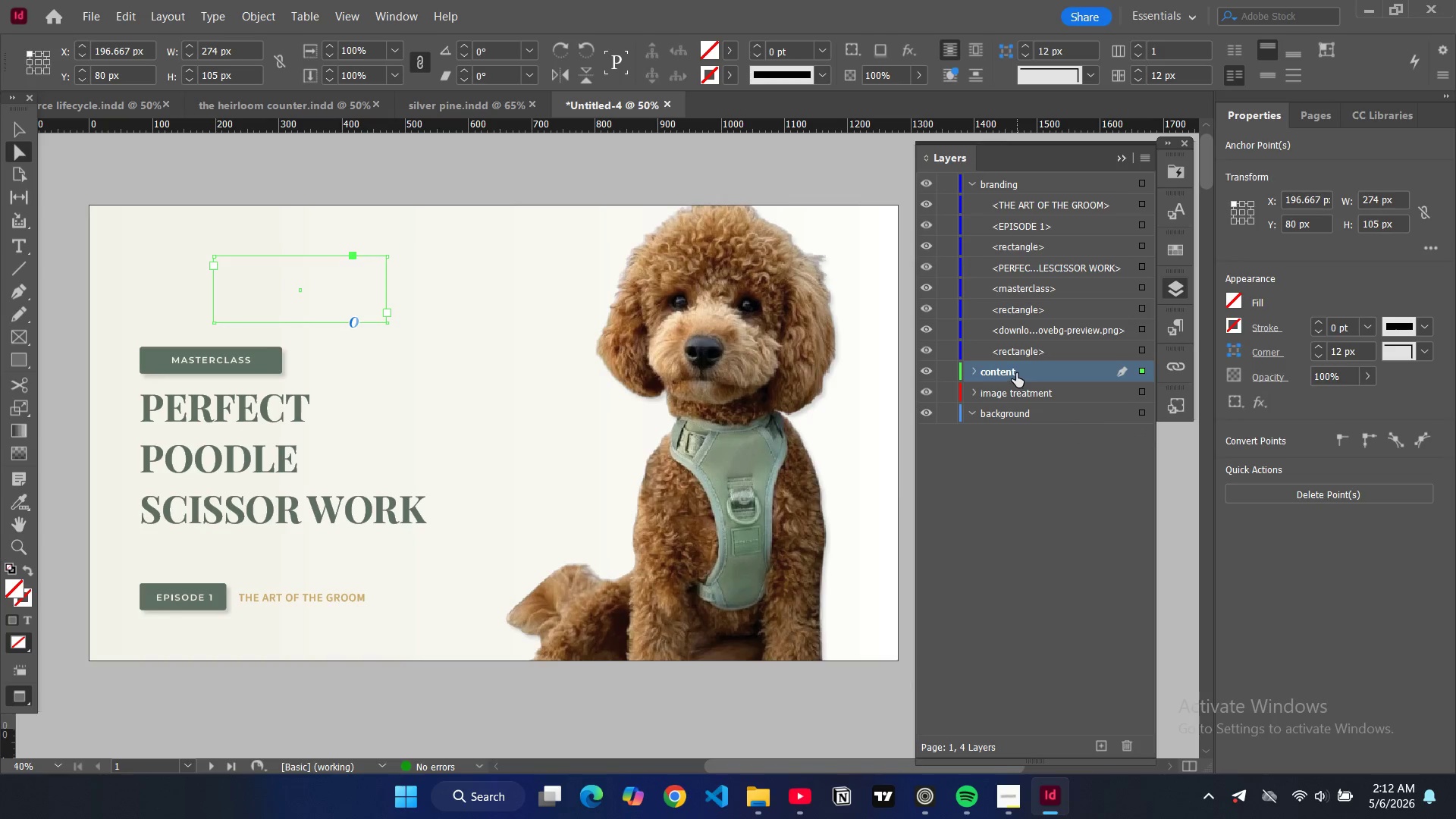 
left_click([1014, 372])
 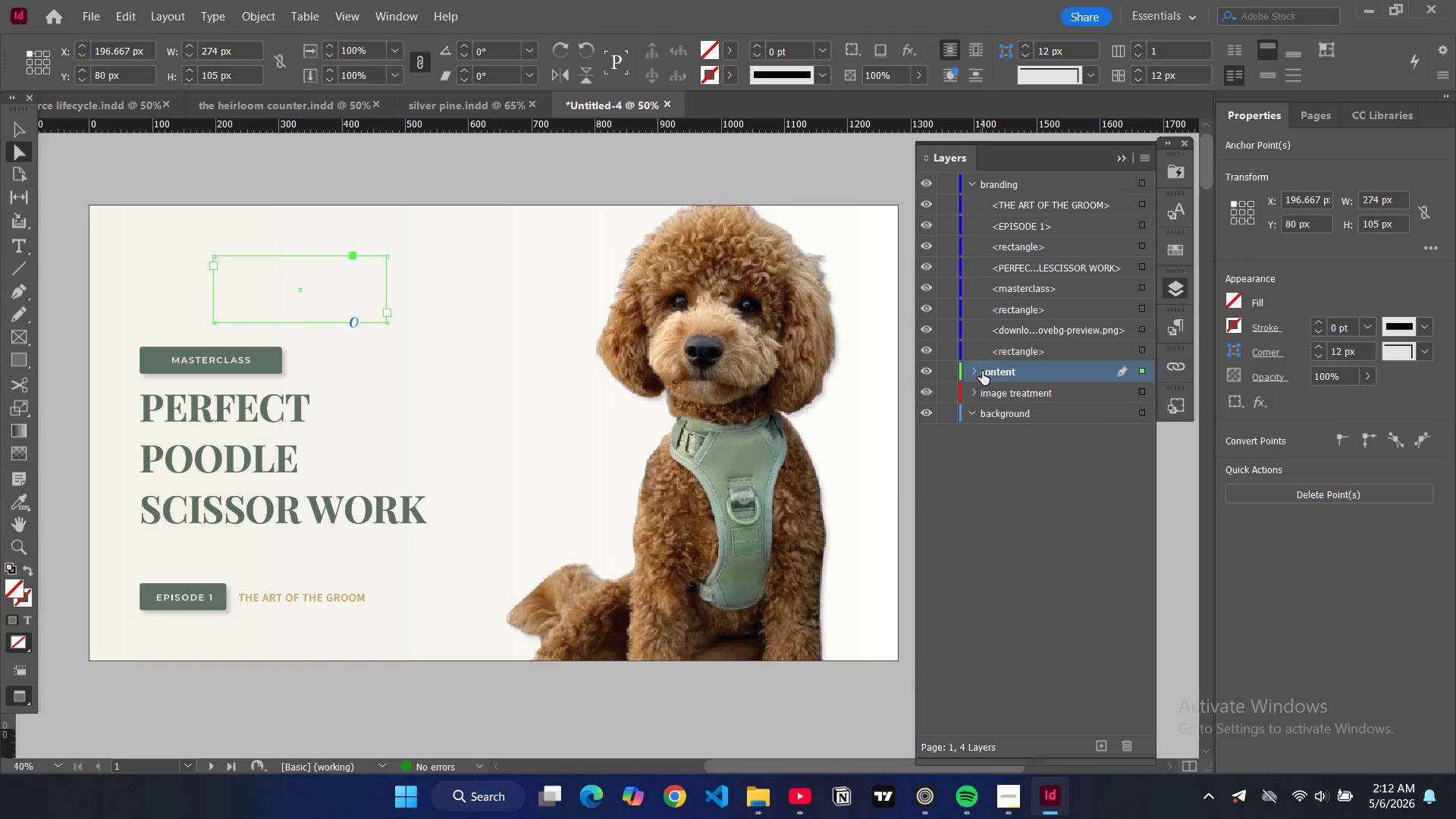 
left_click([982, 371])
 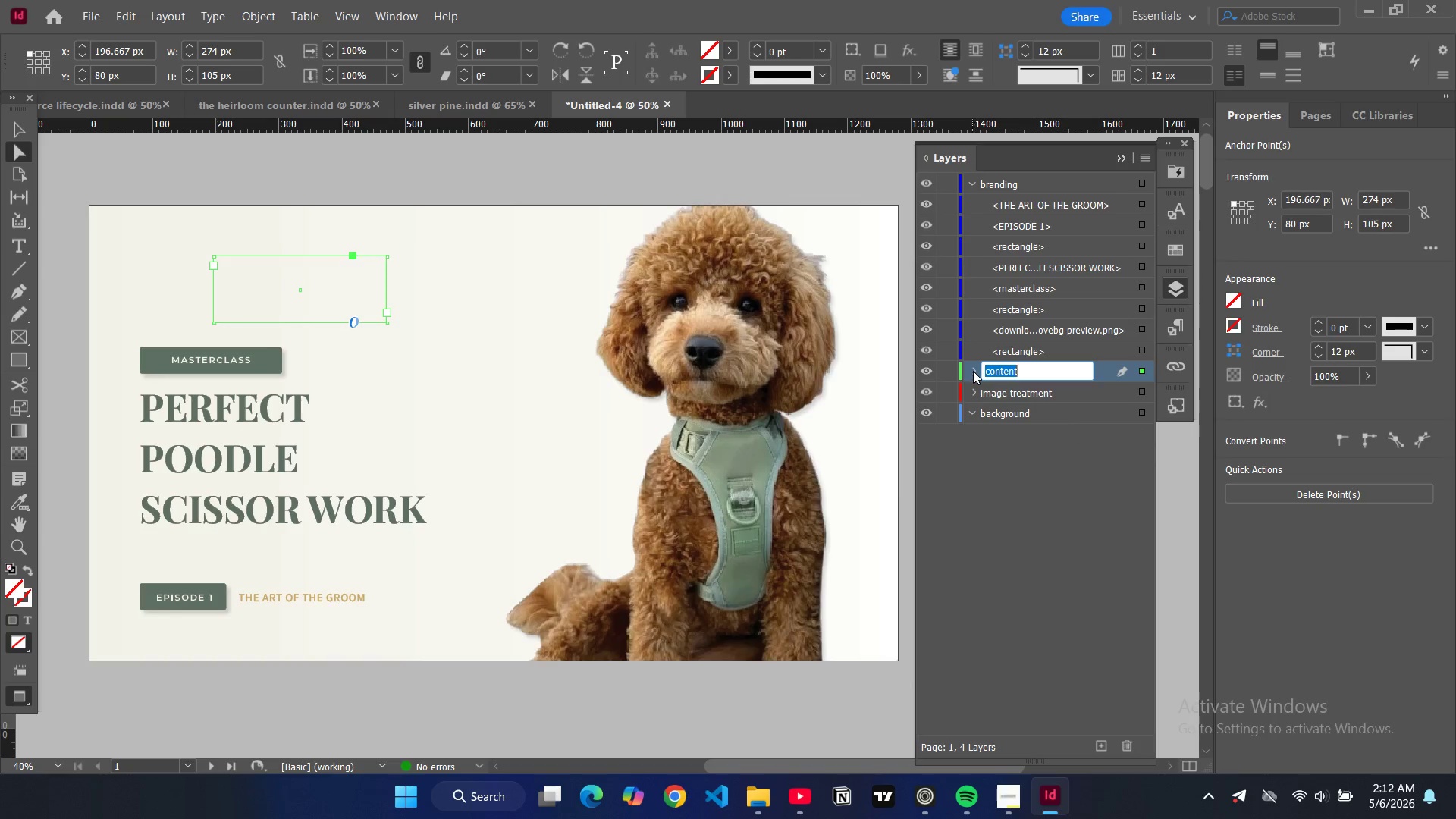 
double_click([973, 371])
 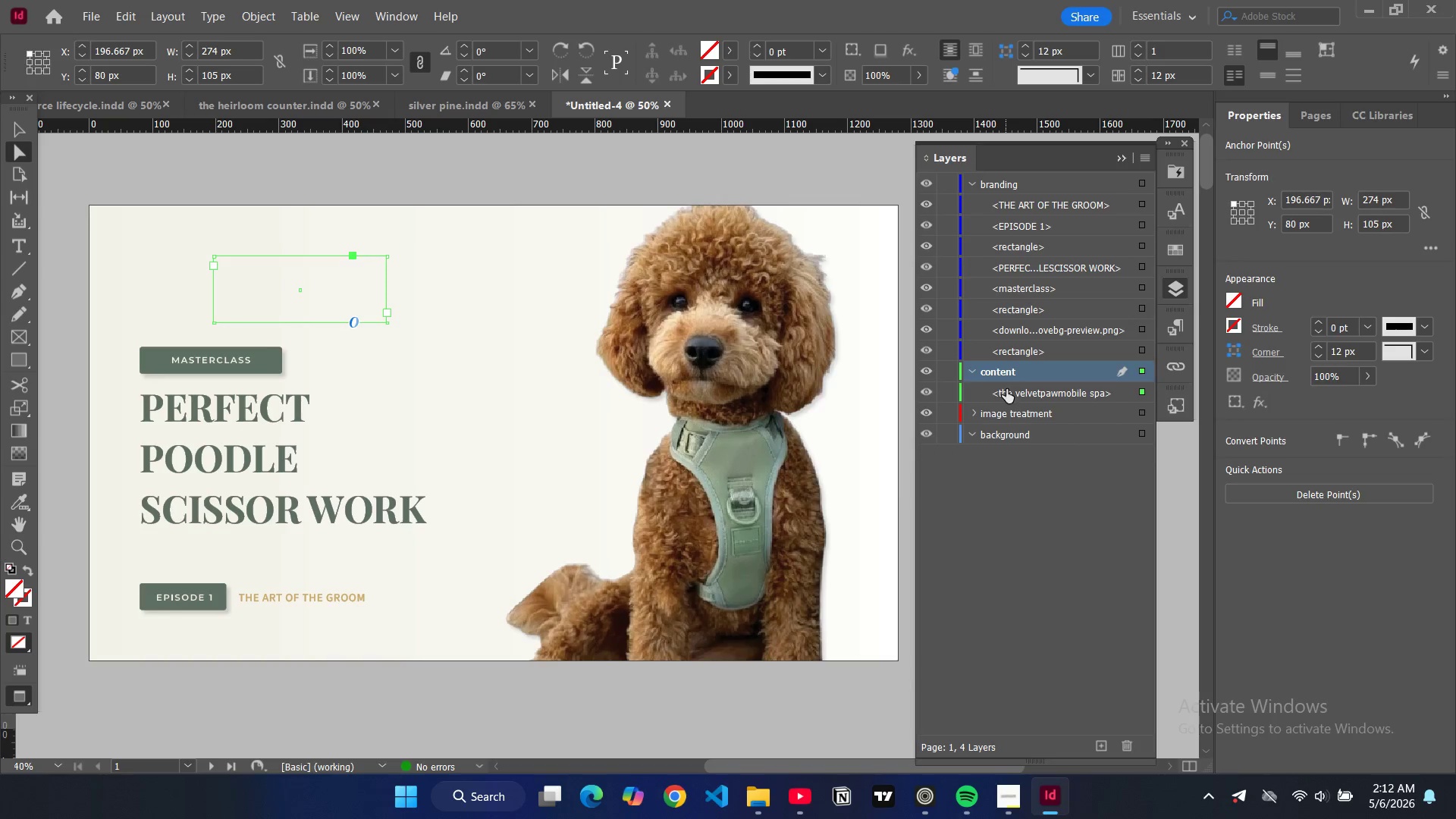 
left_click_drag(start_coordinate=[1006, 389], to_coordinate=[1026, 344])
 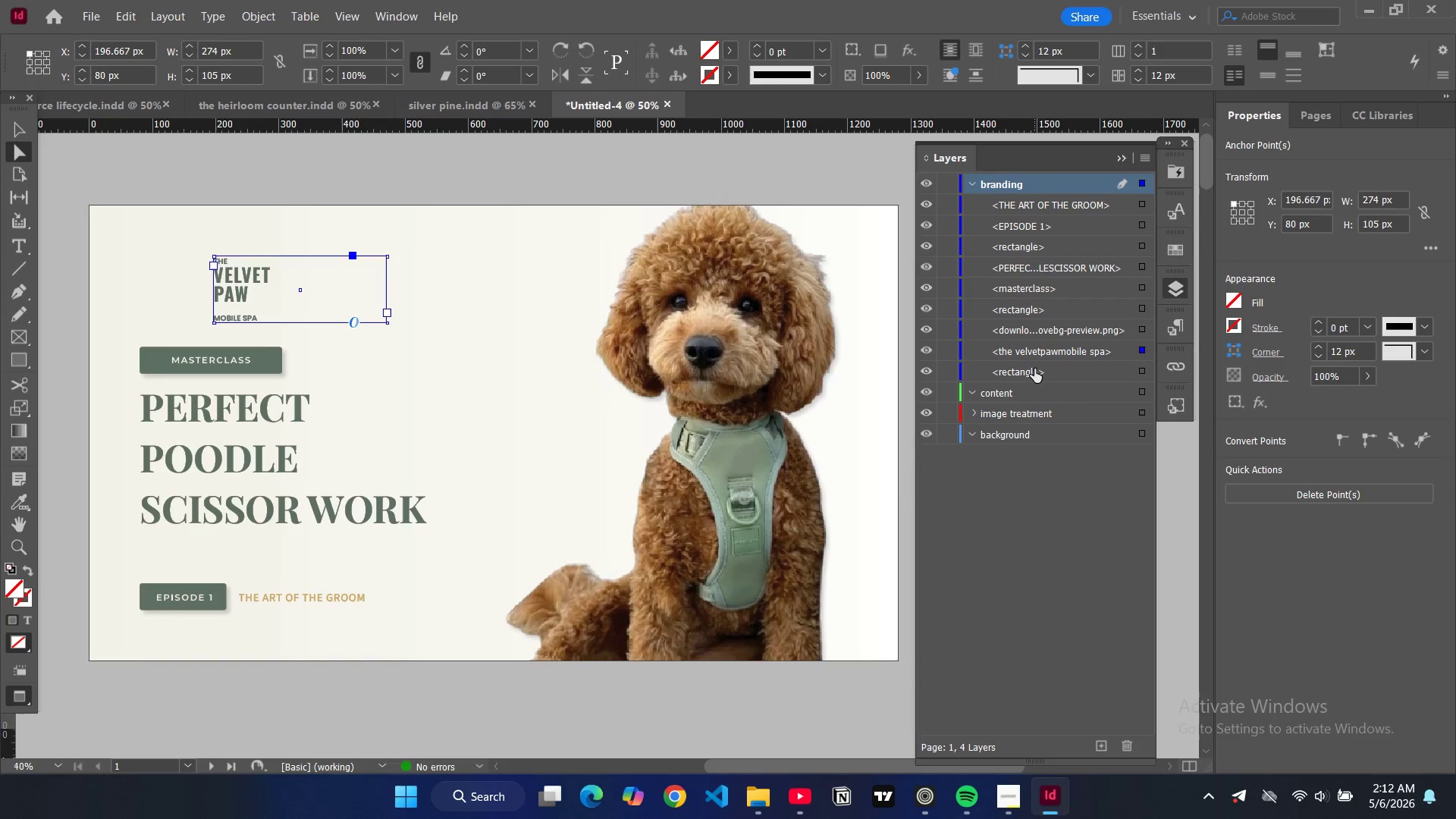 
left_click_drag(start_coordinate=[1034, 369], to_coordinate=[1028, 376])
 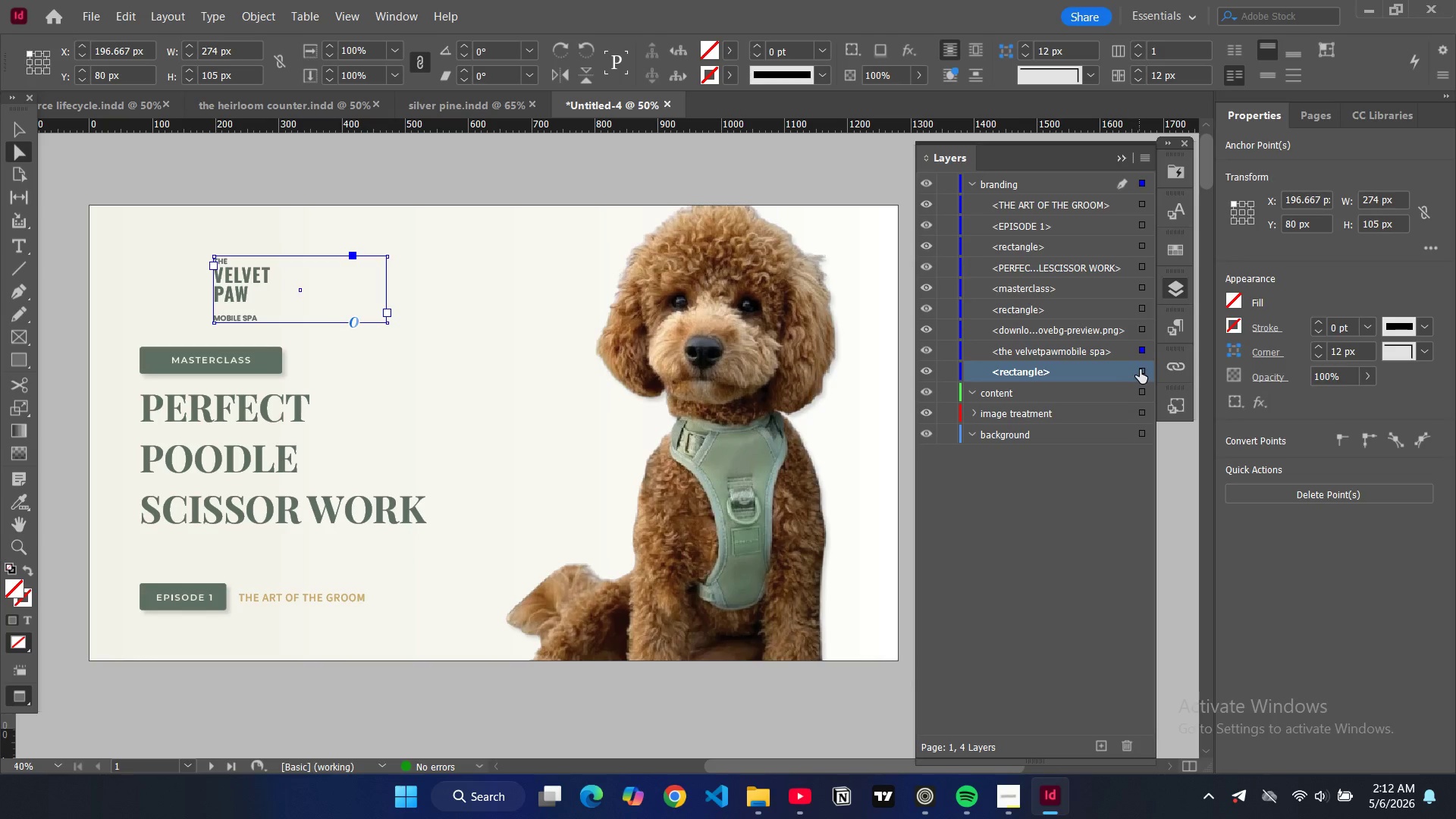 
left_click([1140, 369])
 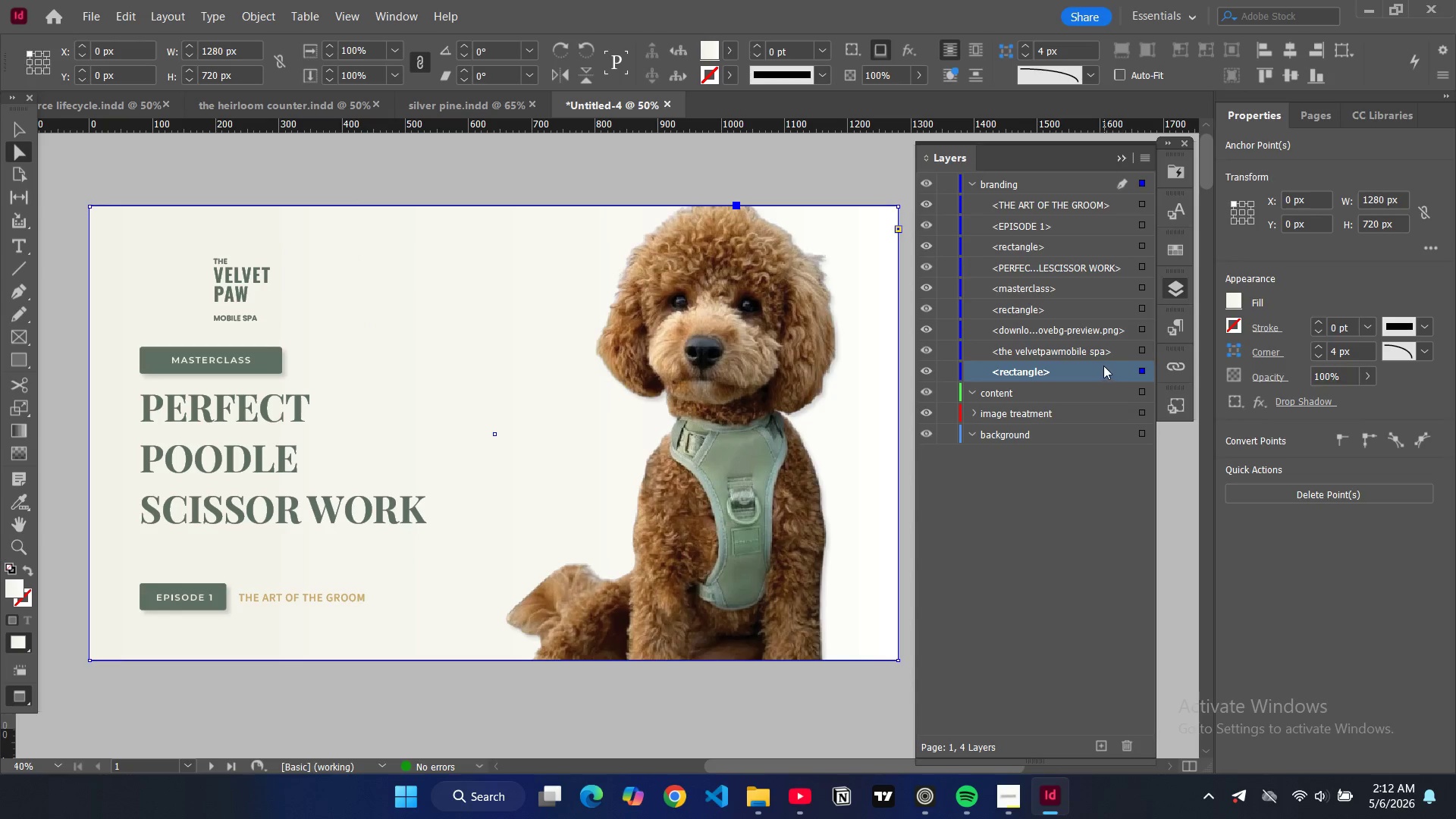 
left_click_drag(start_coordinate=[1102, 369], to_coordinate=[1093, 444])
 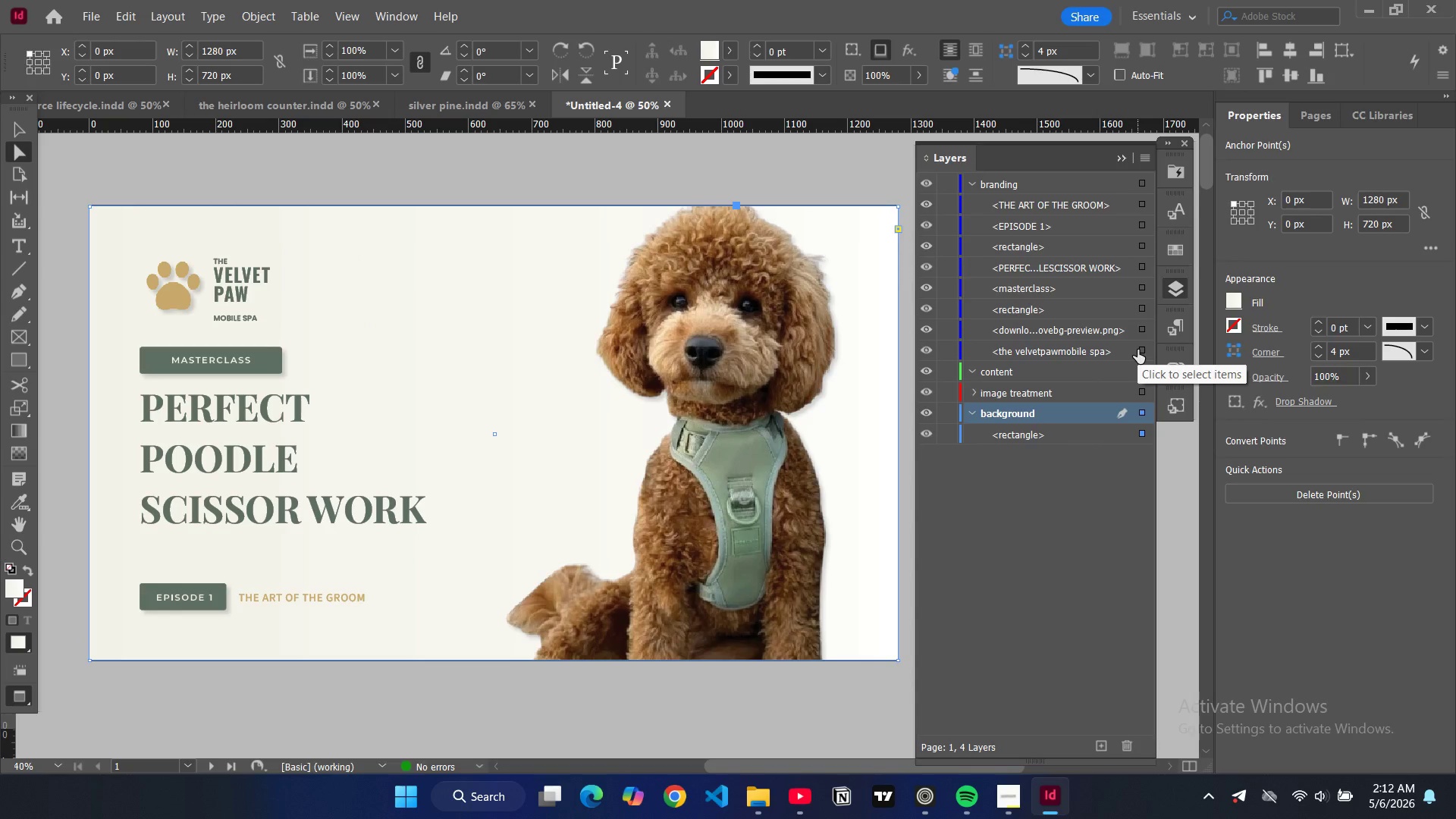 
left_click([1141, 353])
 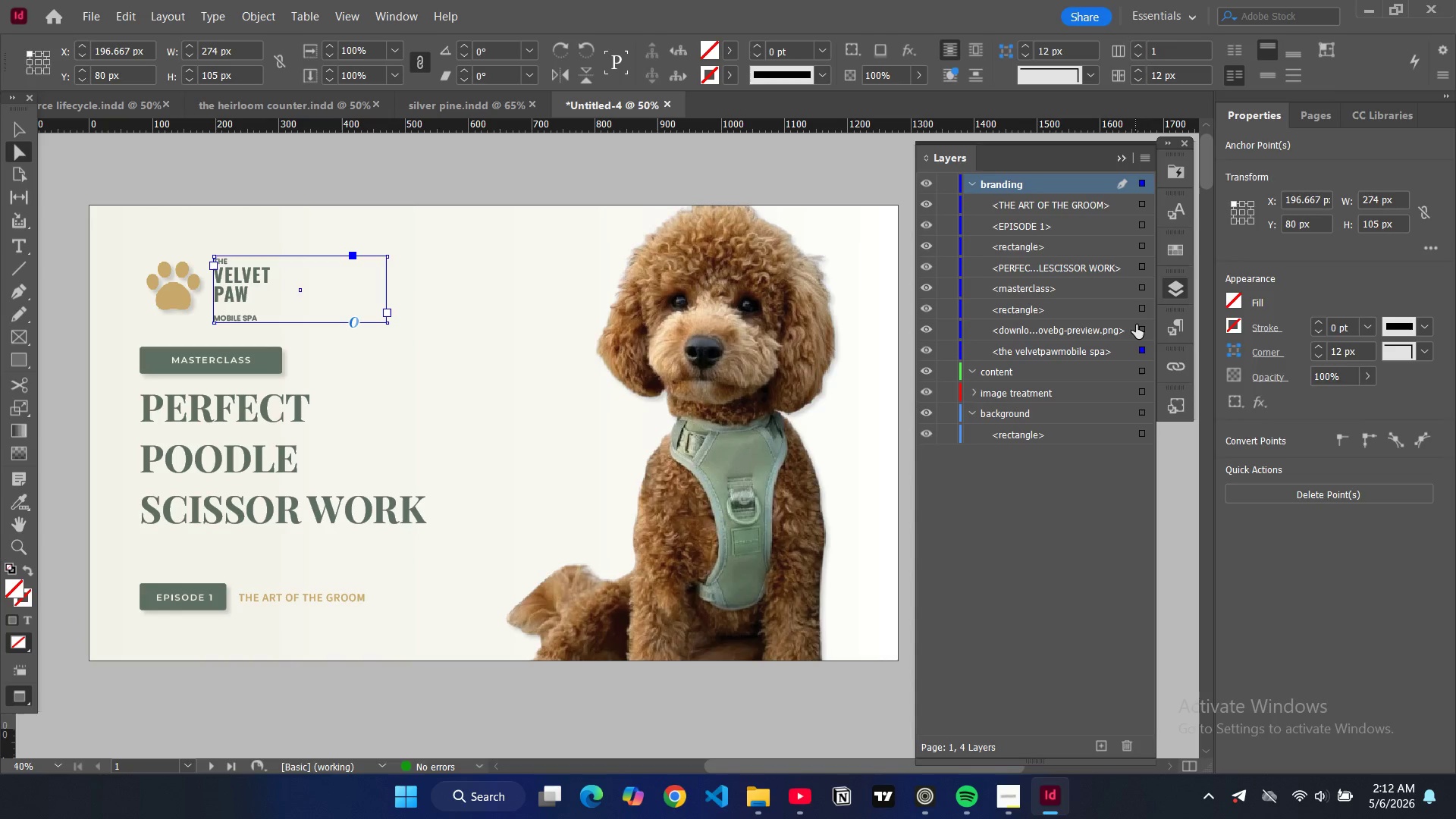 
left_click([1138, 328])
 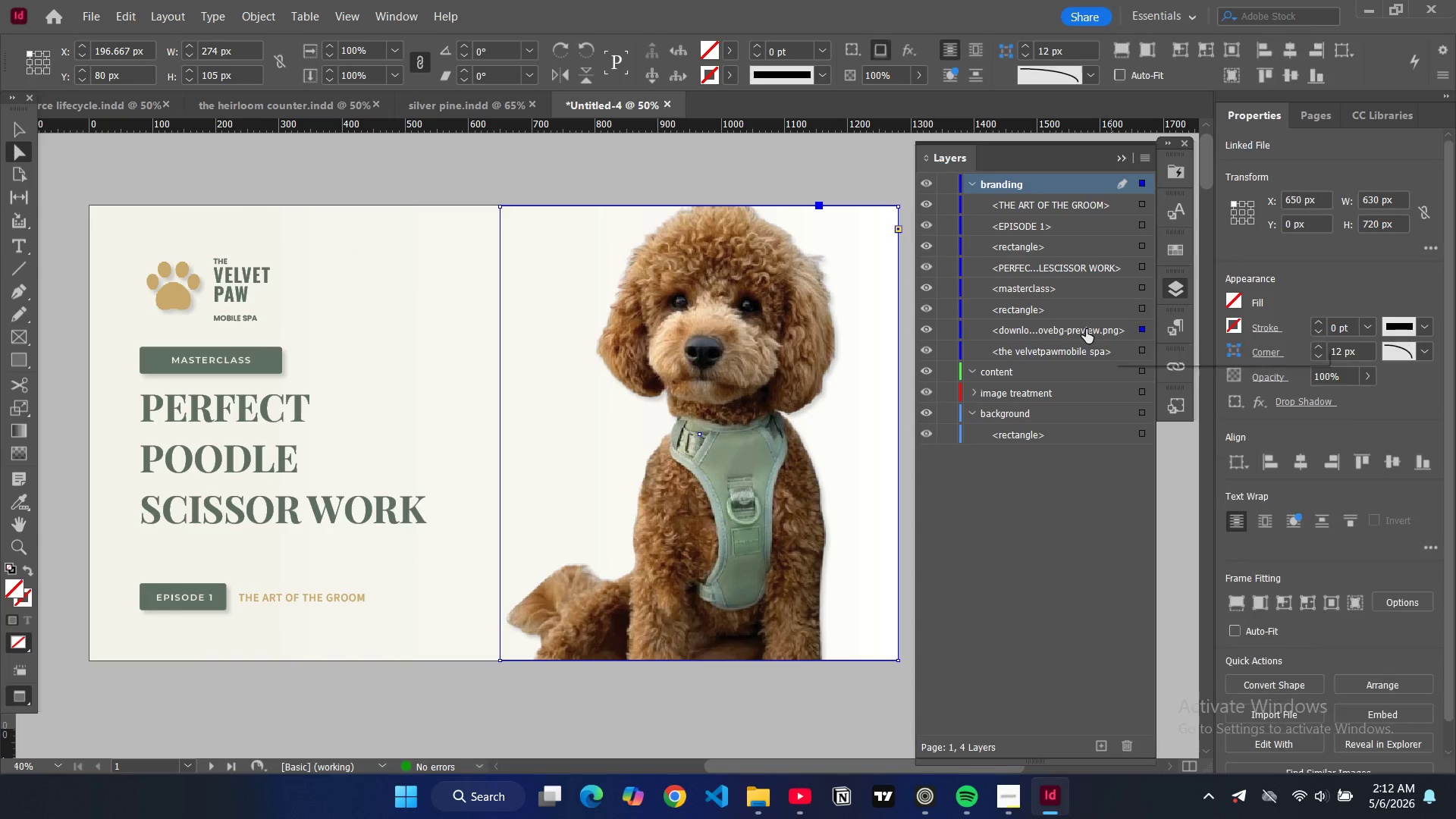 
left_click_drag(start_coordinate=[1086, 329], to_coordinate=[1061, 401])
 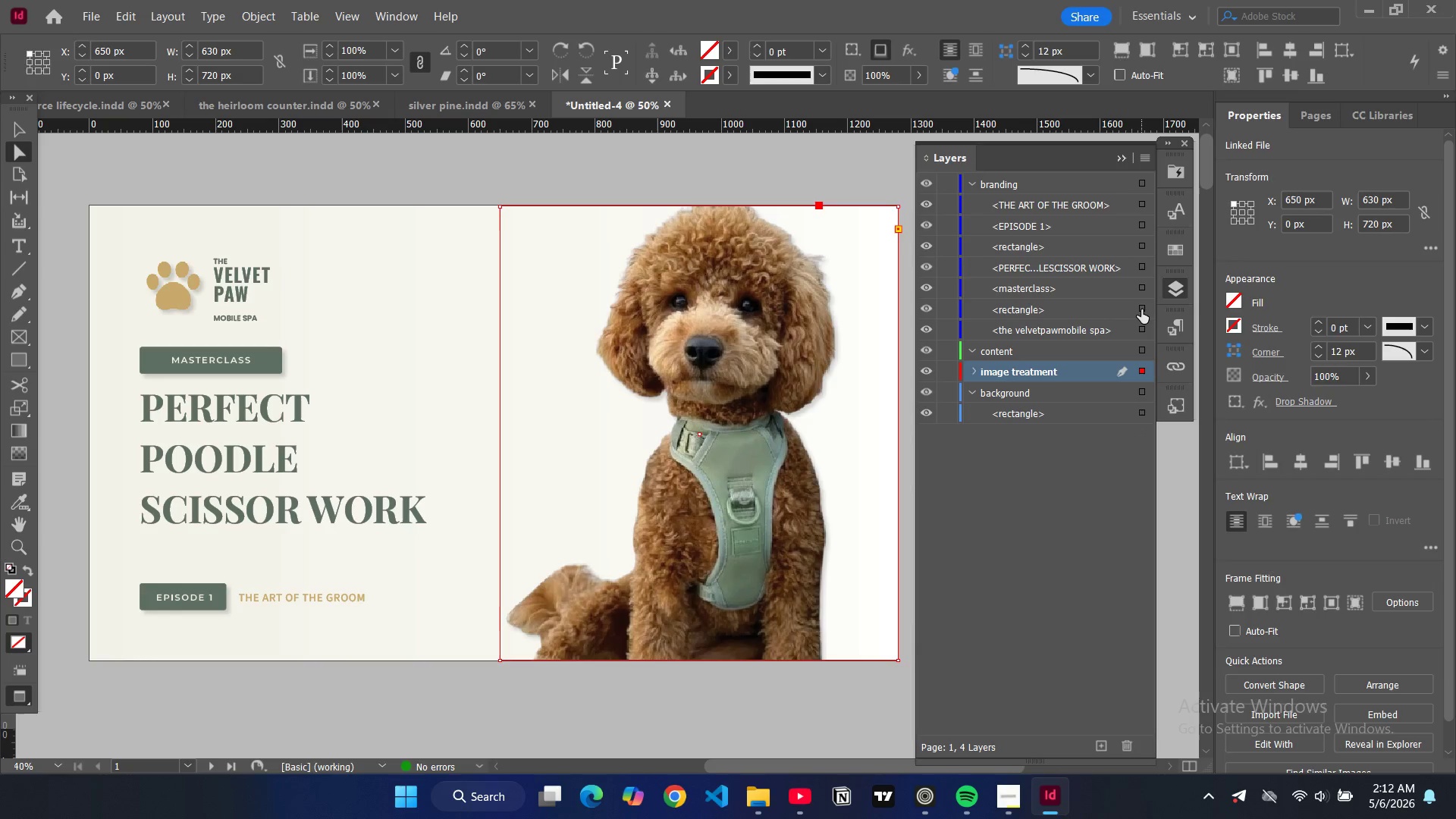 
left_click([1141, 309])
 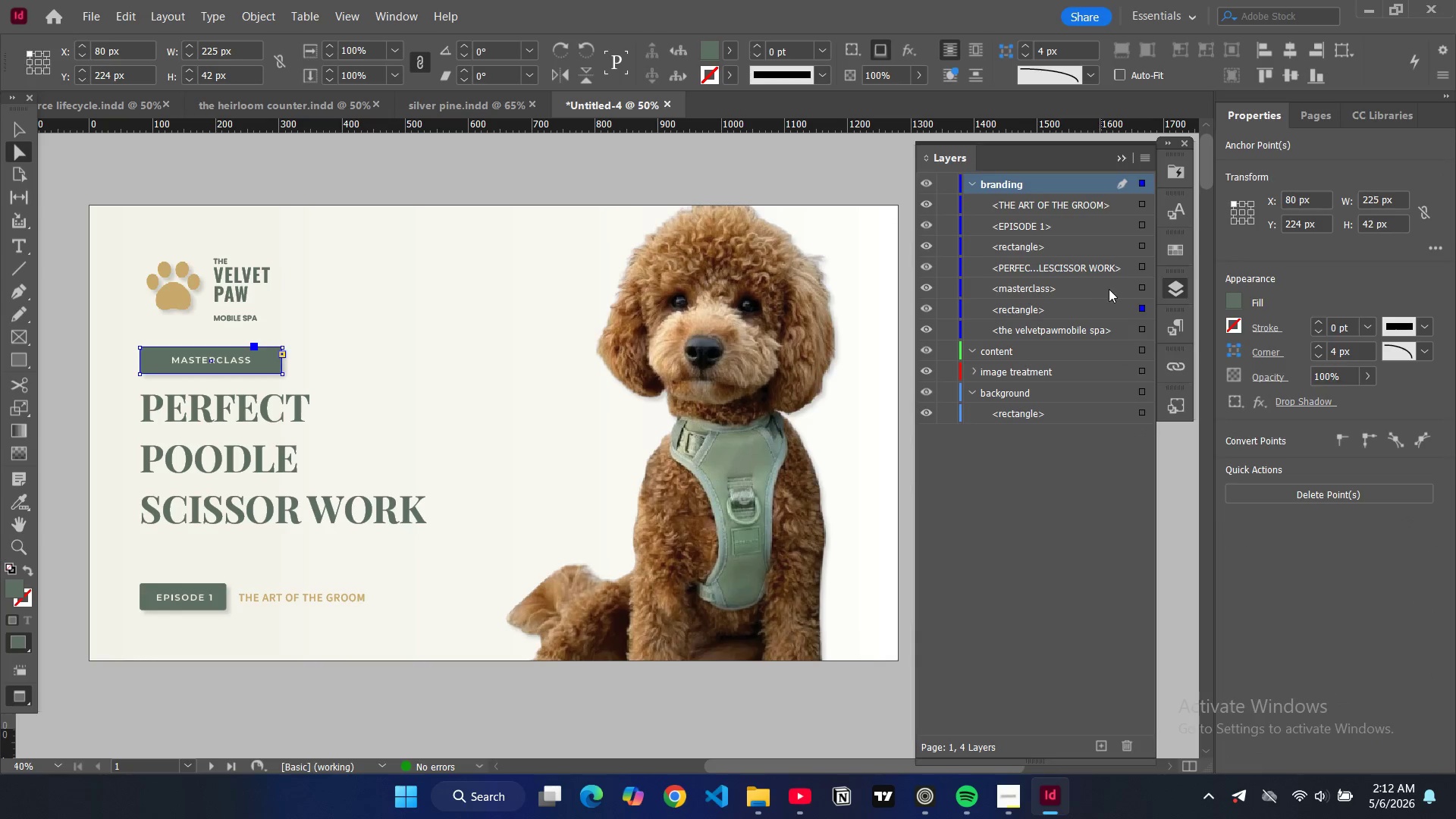 
left_click([1138, 287])
 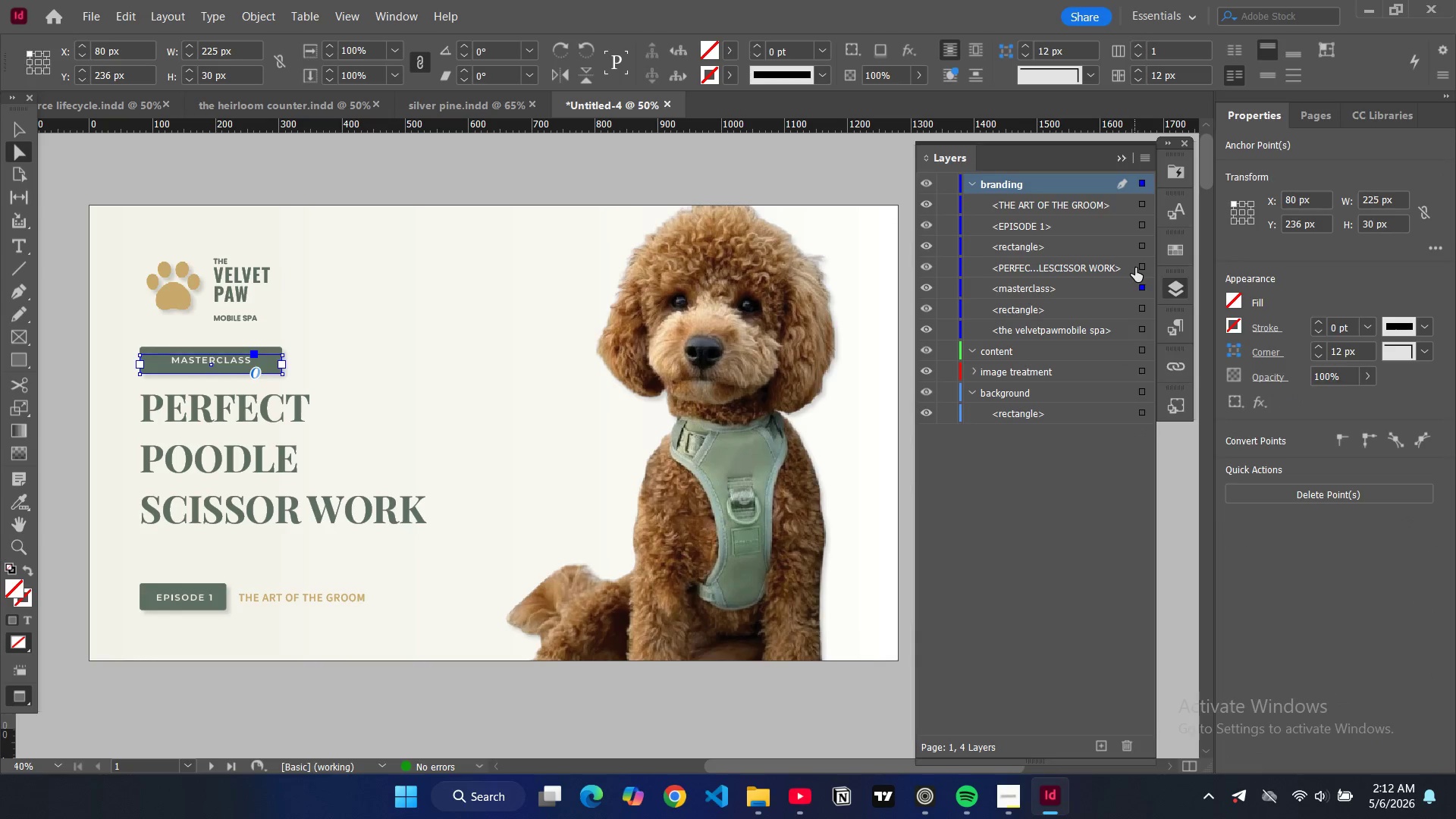 
left_click([1140, 268])
 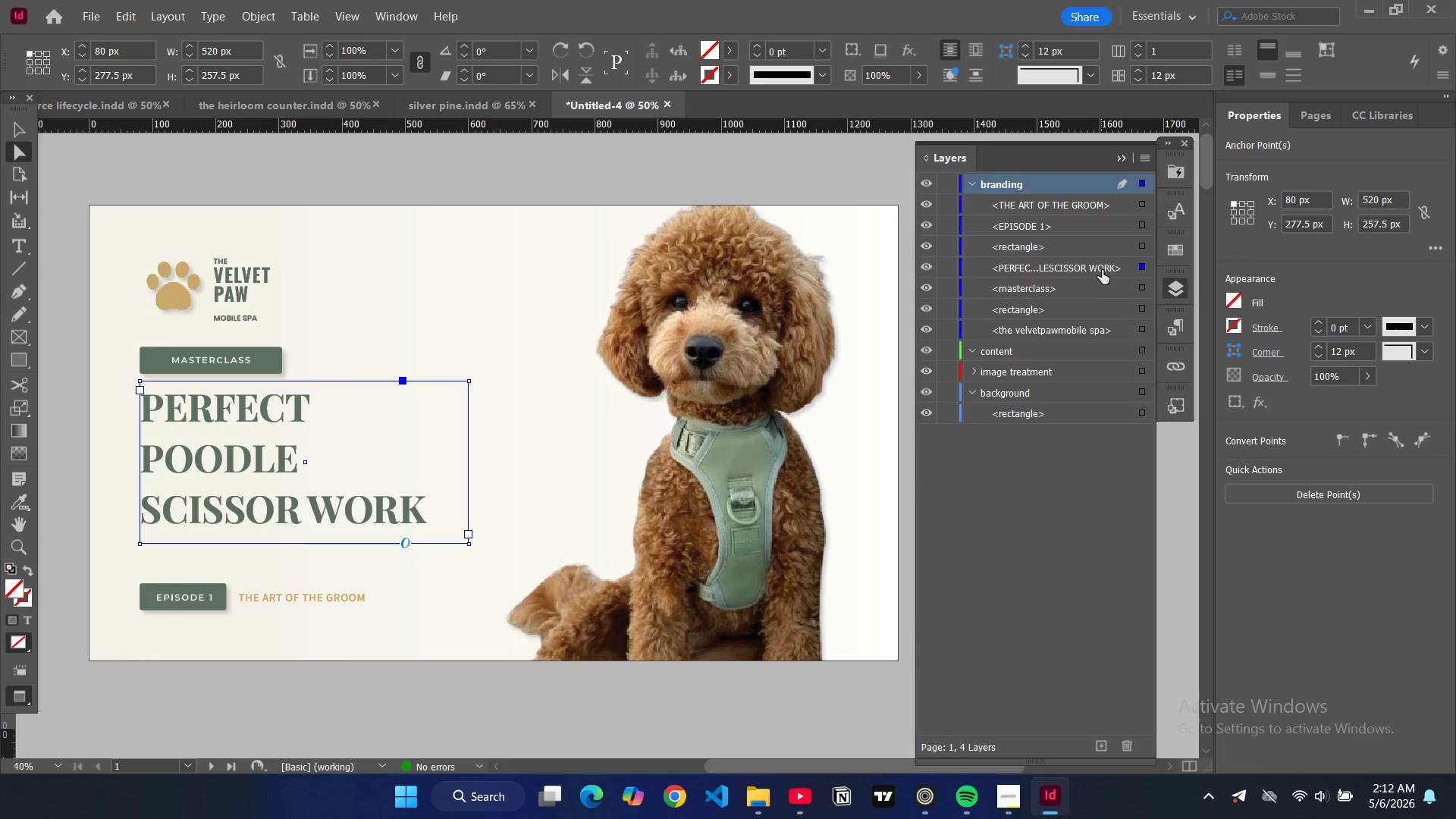 
left_click_drag(start_coordinate=[1102, 270], to_coordinate=[1067, 364])
 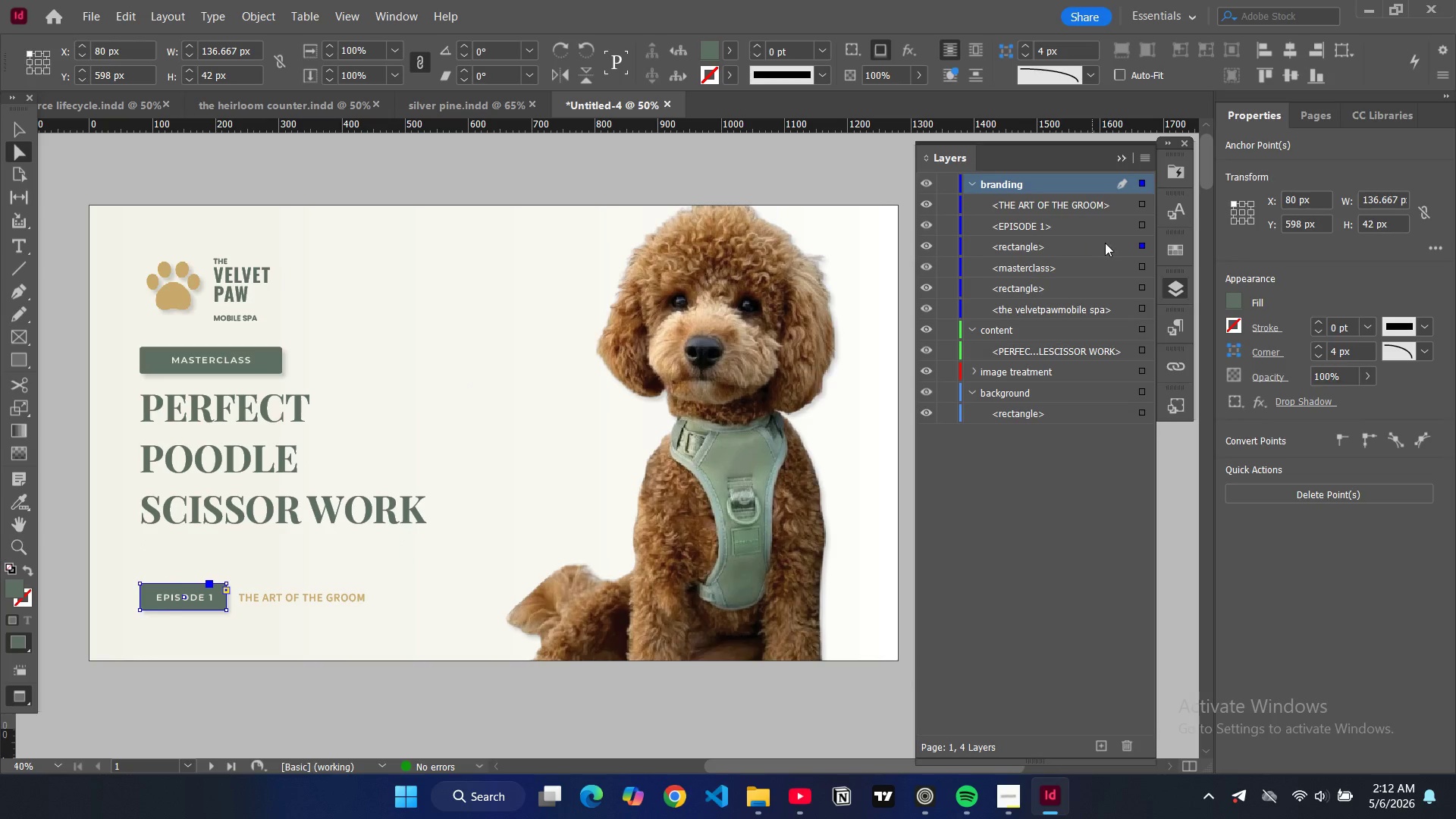 
left_click([1142, 224])
 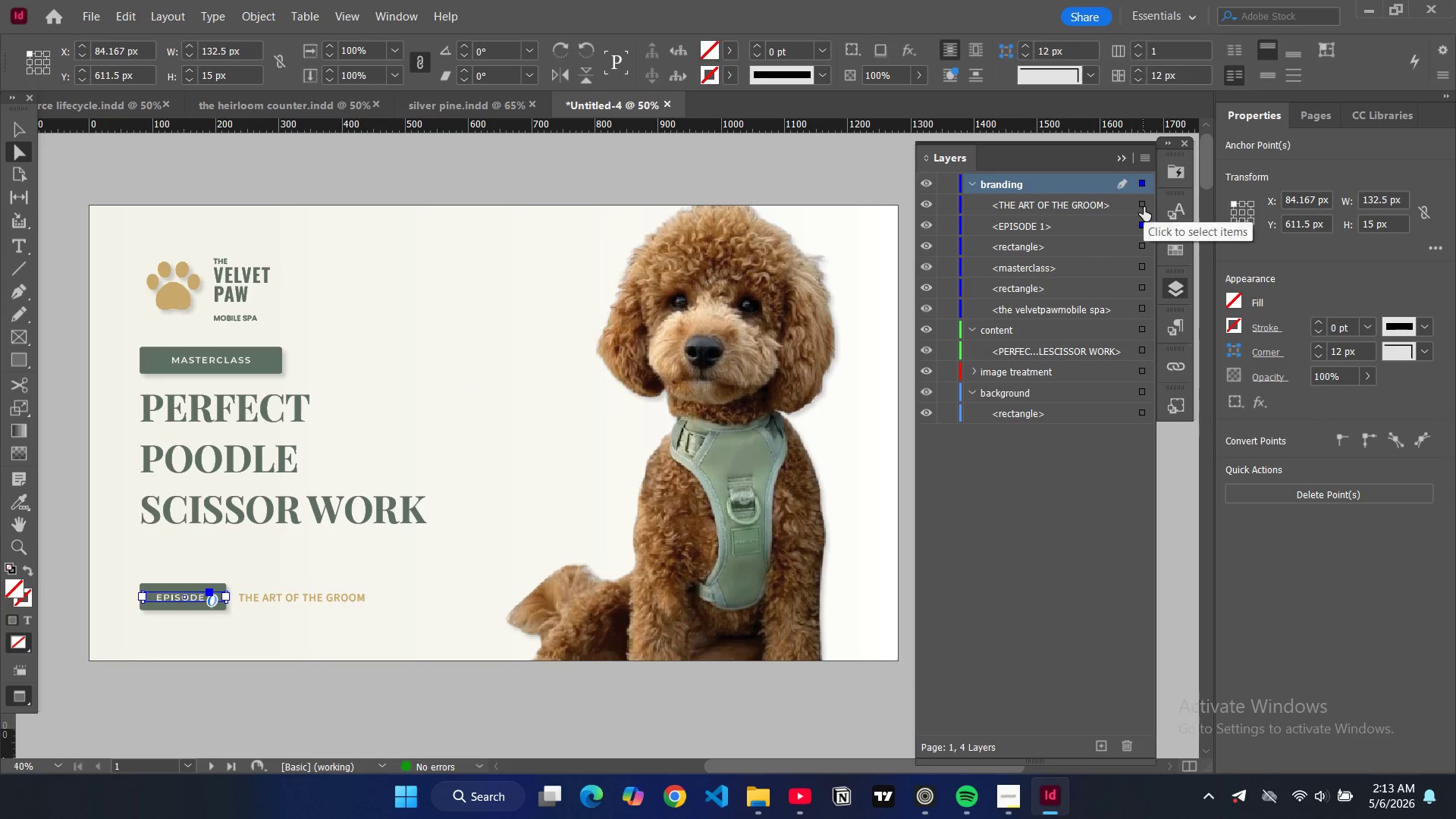 
left_click([1144, 207])
 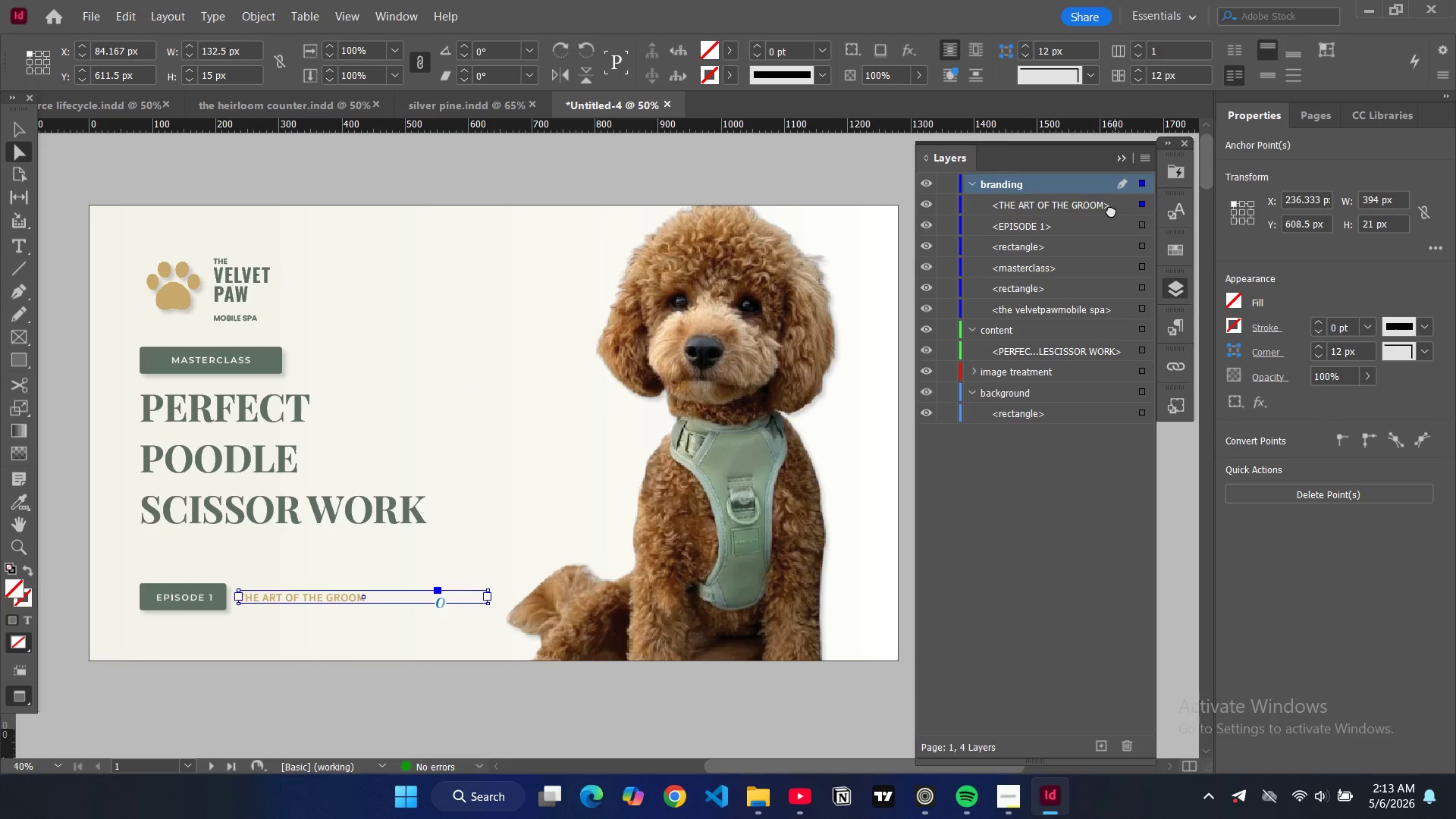 
left_click_drag(start_coordinate=[1112, 206], to_coordinate=[1084, 345])
 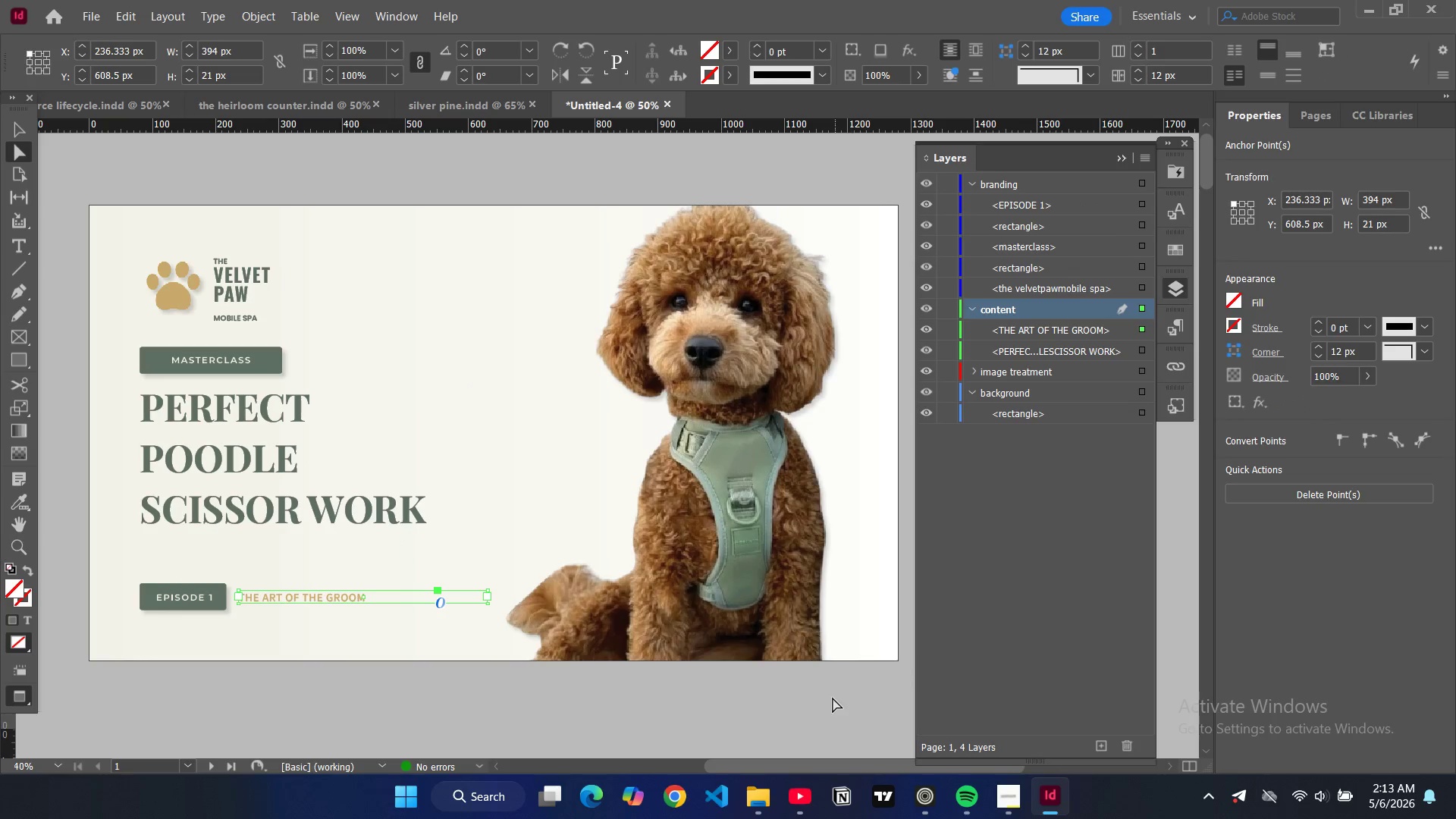 
left_click([830, 698])
 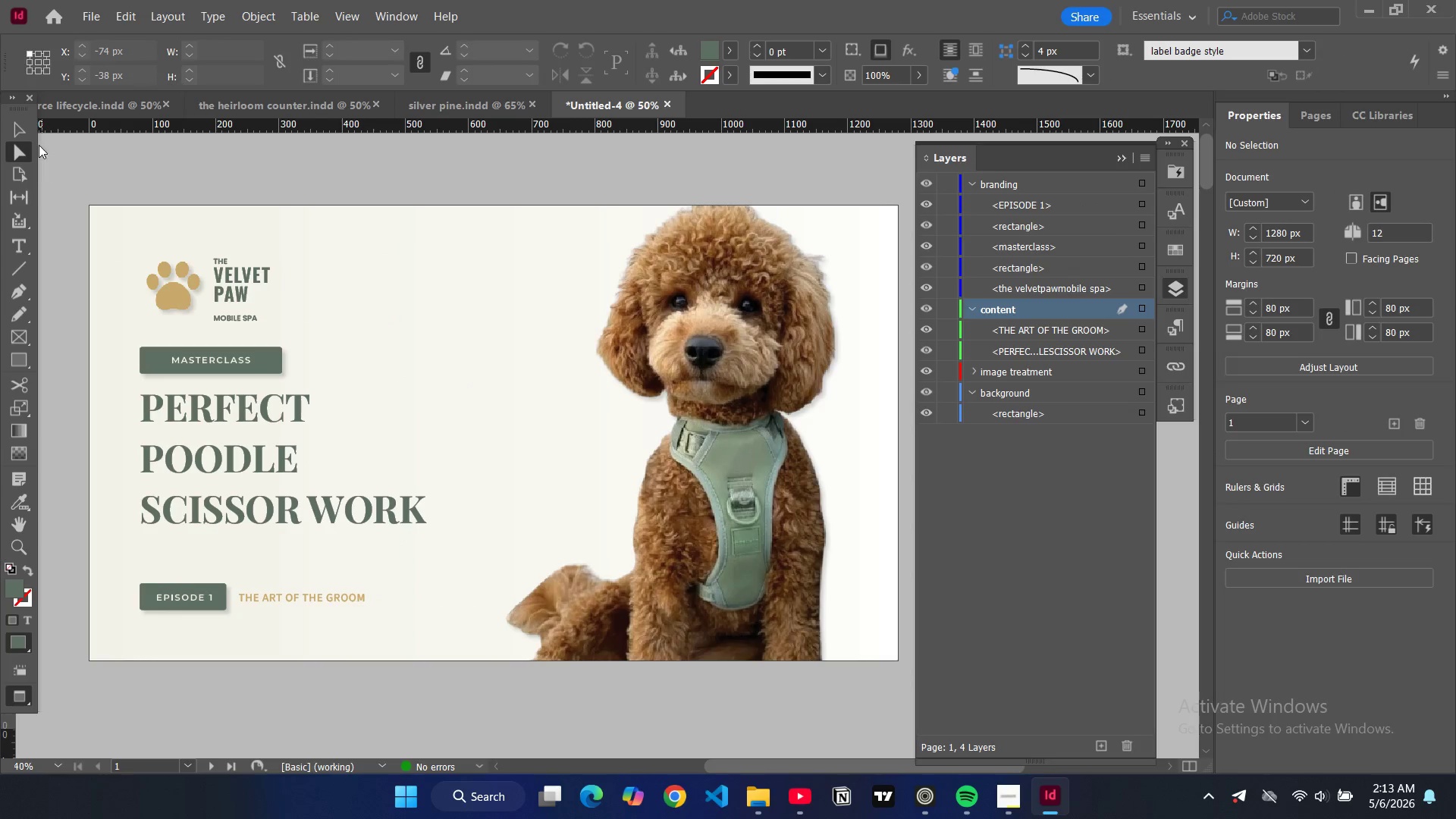 
left_click([17, 130])
 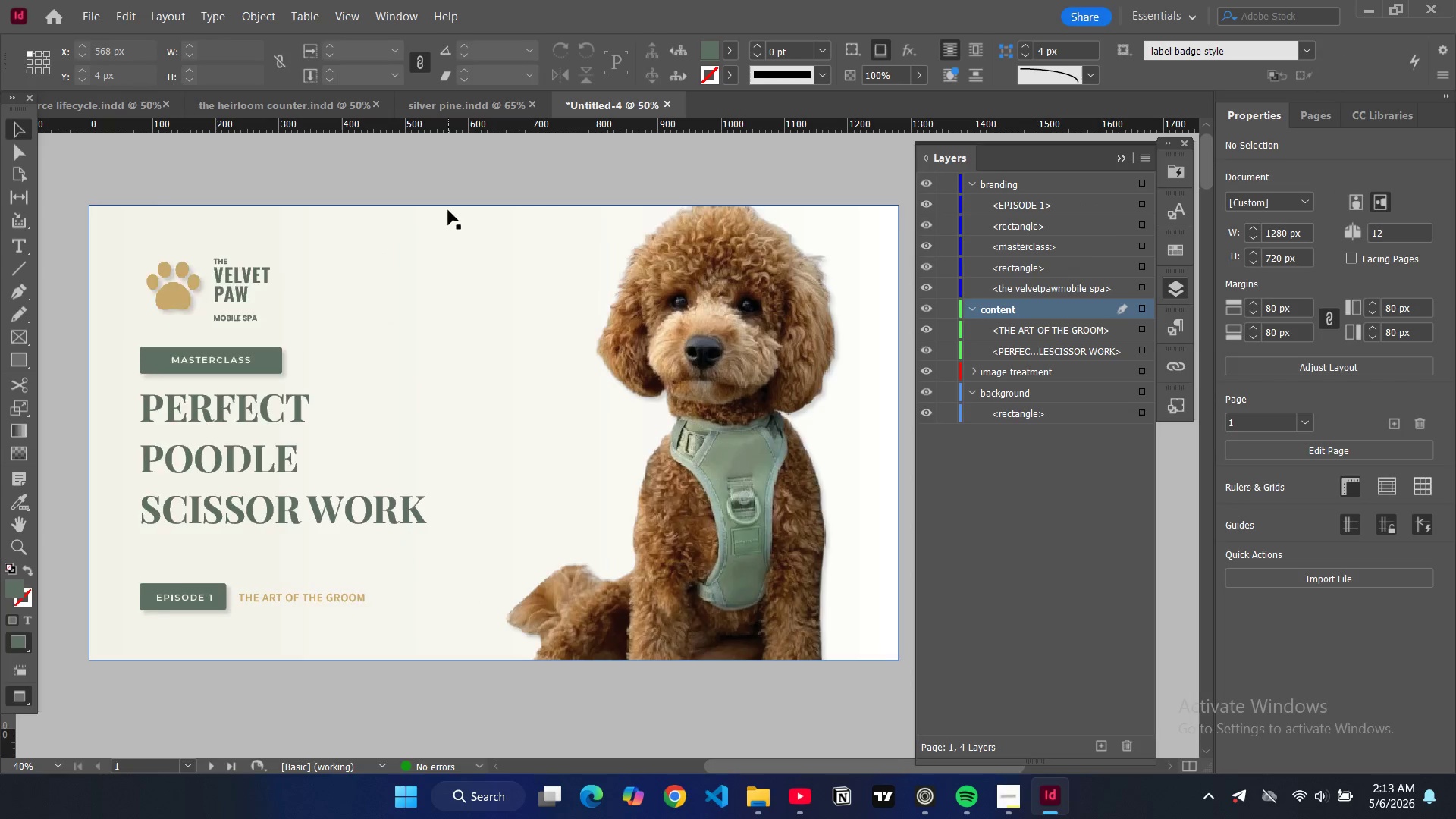 
scroll: coordinate [467, 257], scroll_direction: down, amount: 10.0
 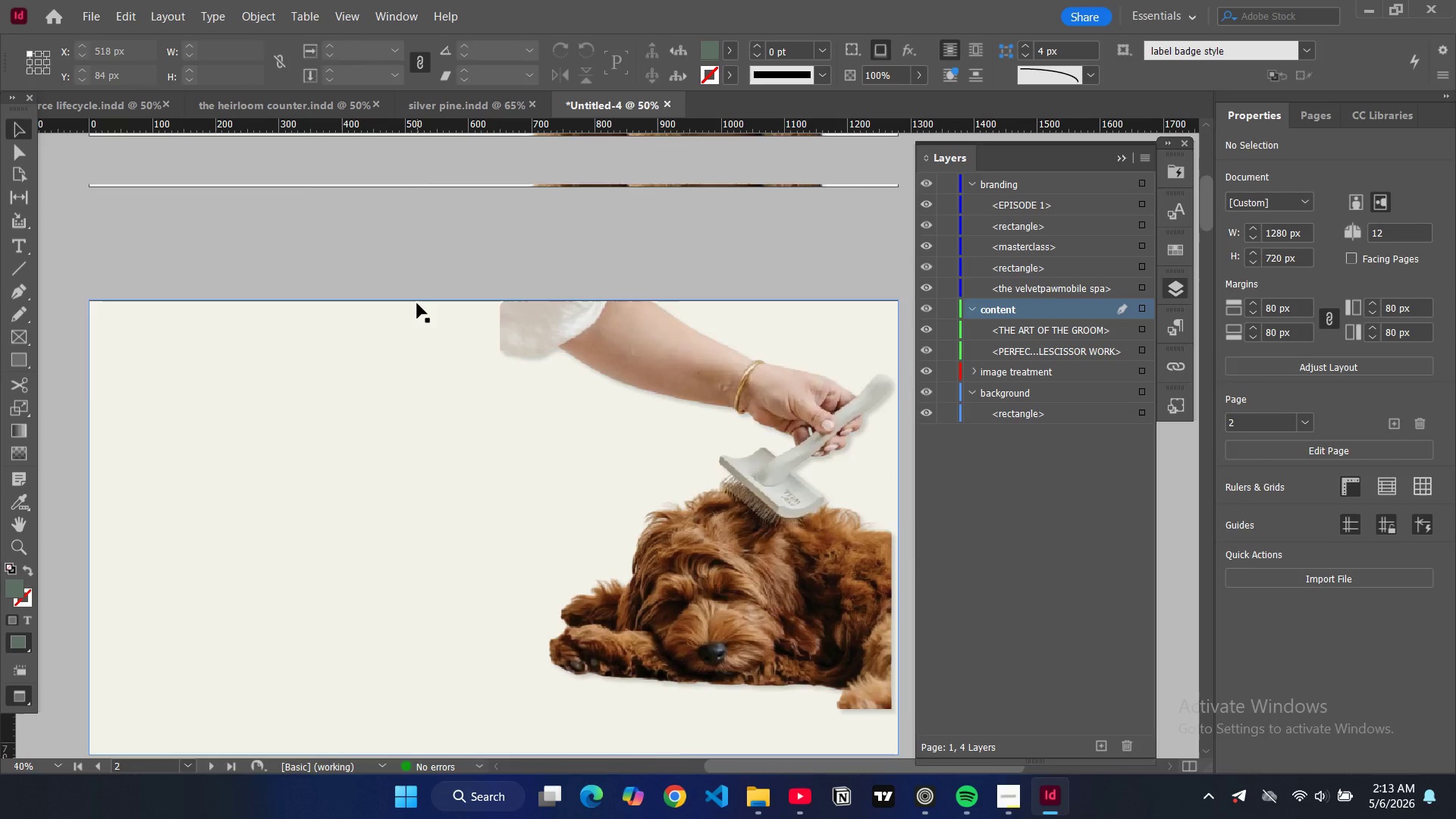 
scroll: coordinate [338, 284], scroll_direction: up, amount: 13.0
 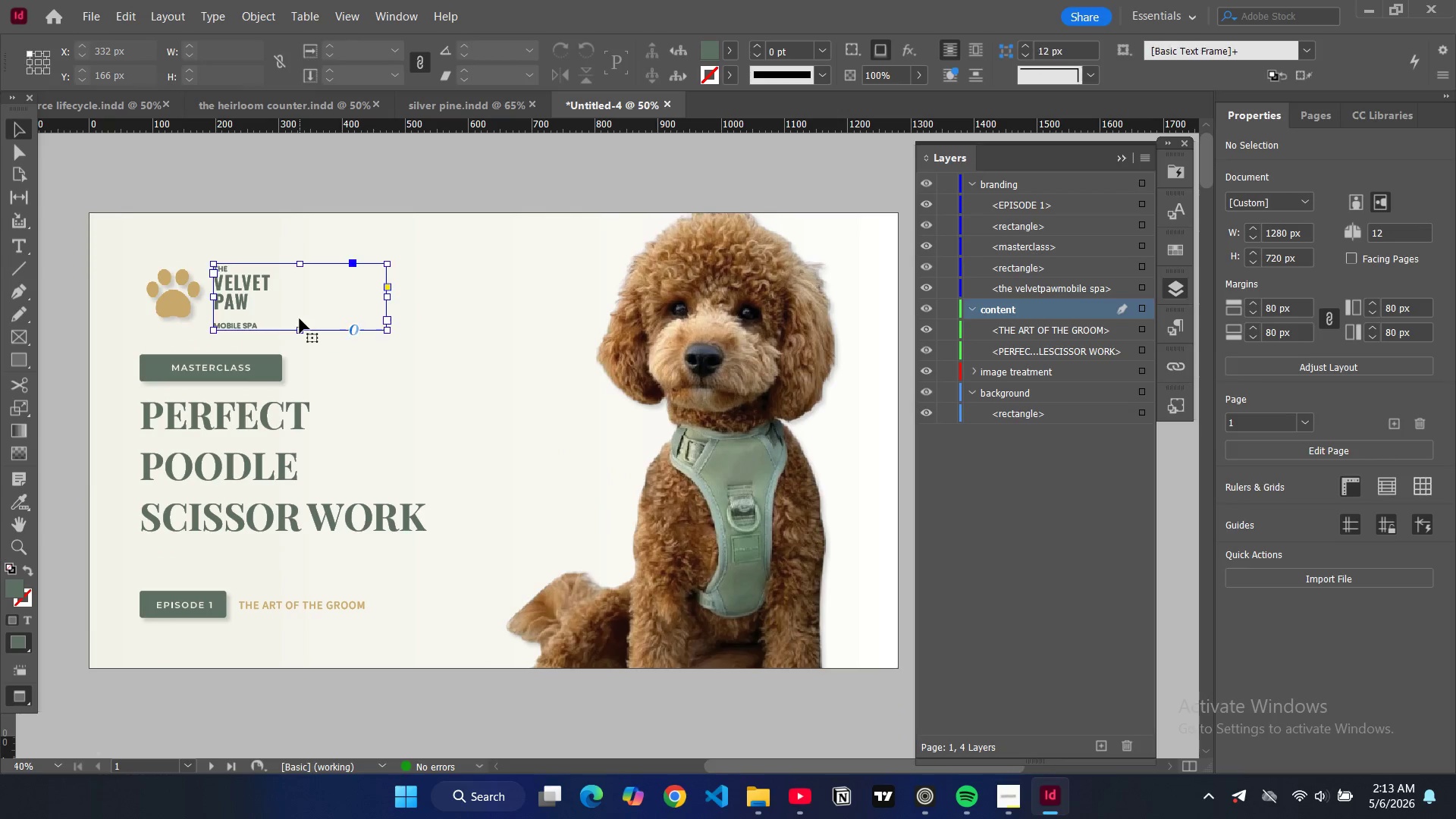 
left_click([300, 318])
 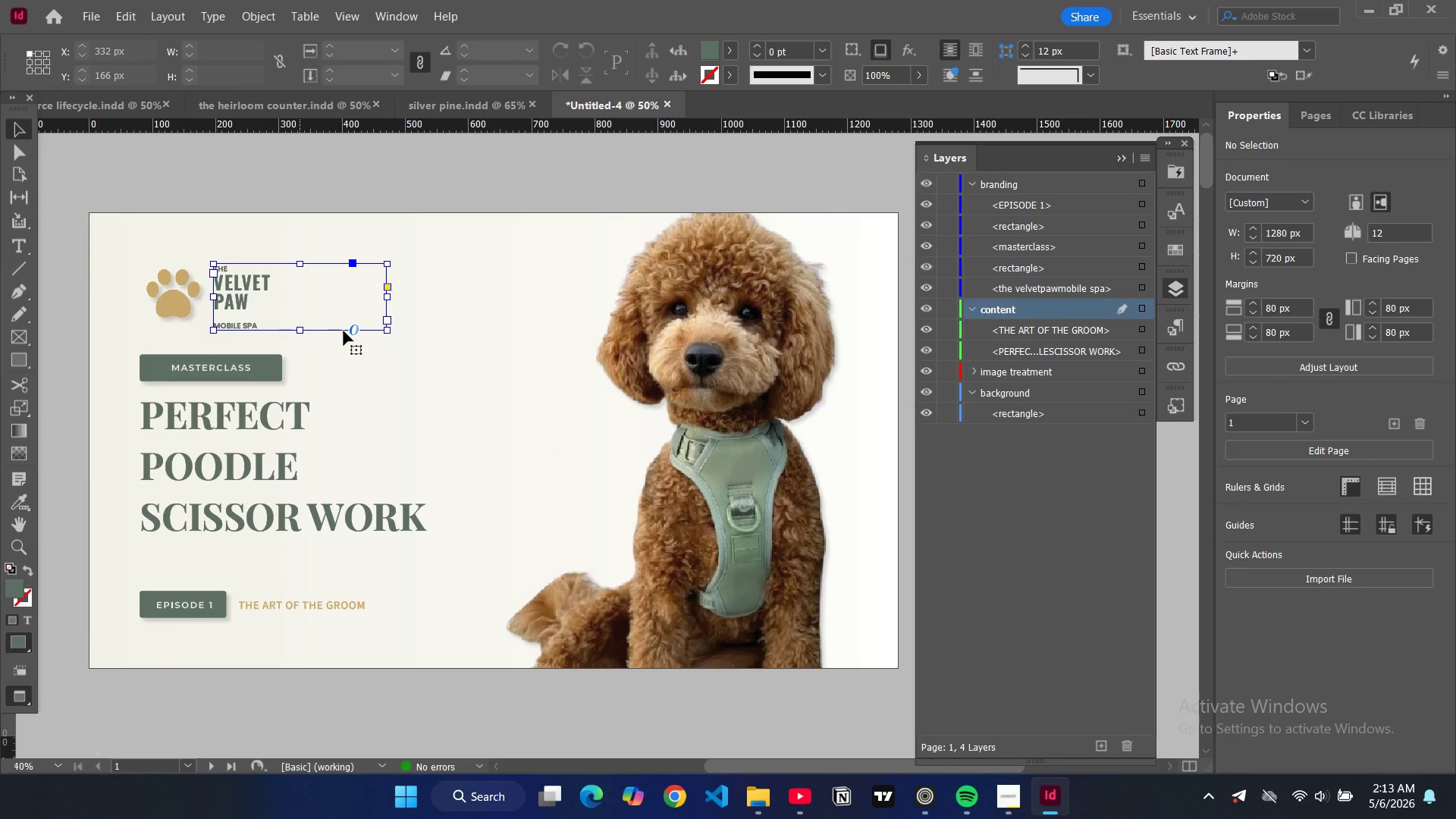 
key(Control+C)
 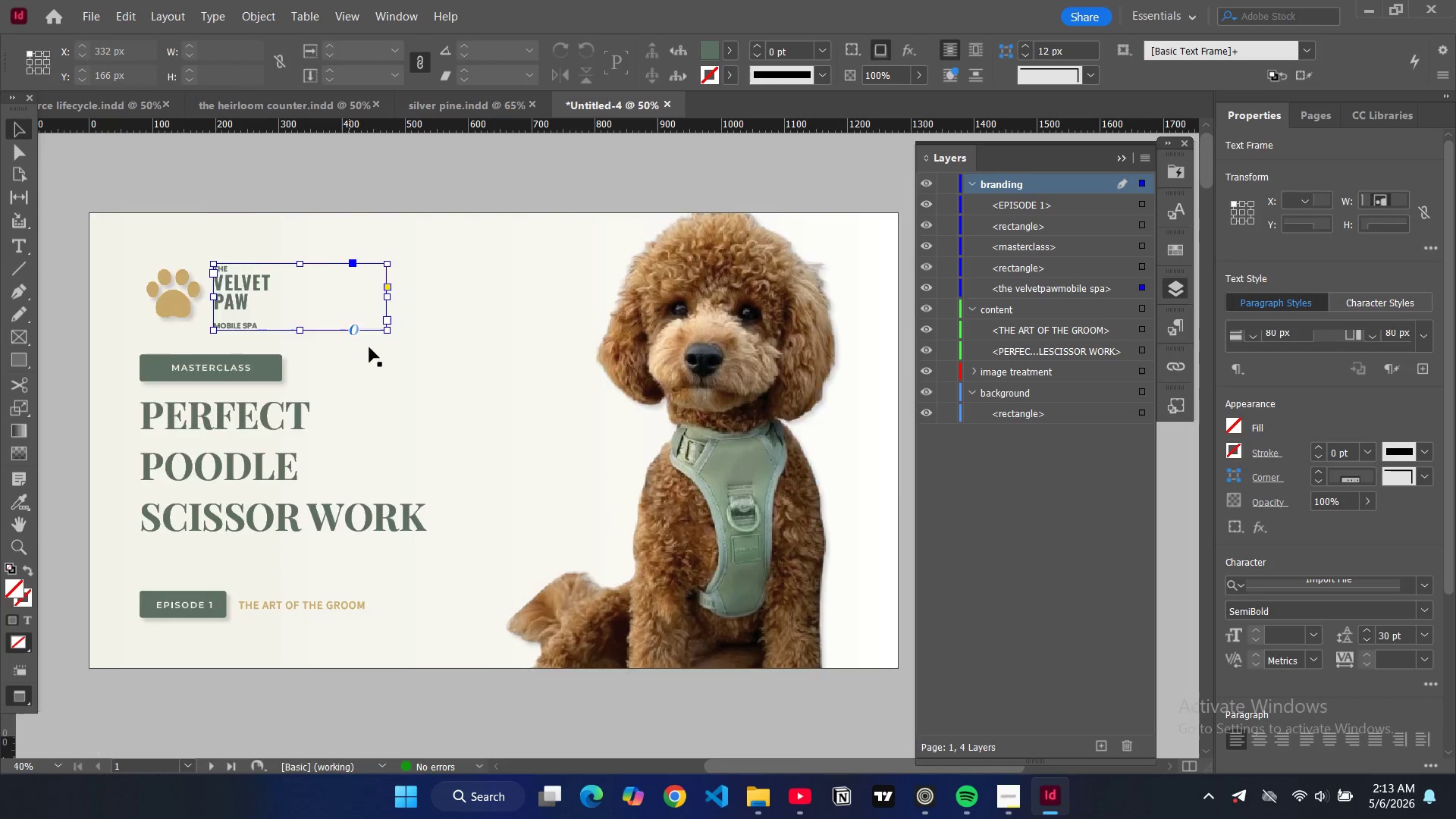 
scroll: coordinate [370, 351], scroll_direction: down, amount: 10.0
 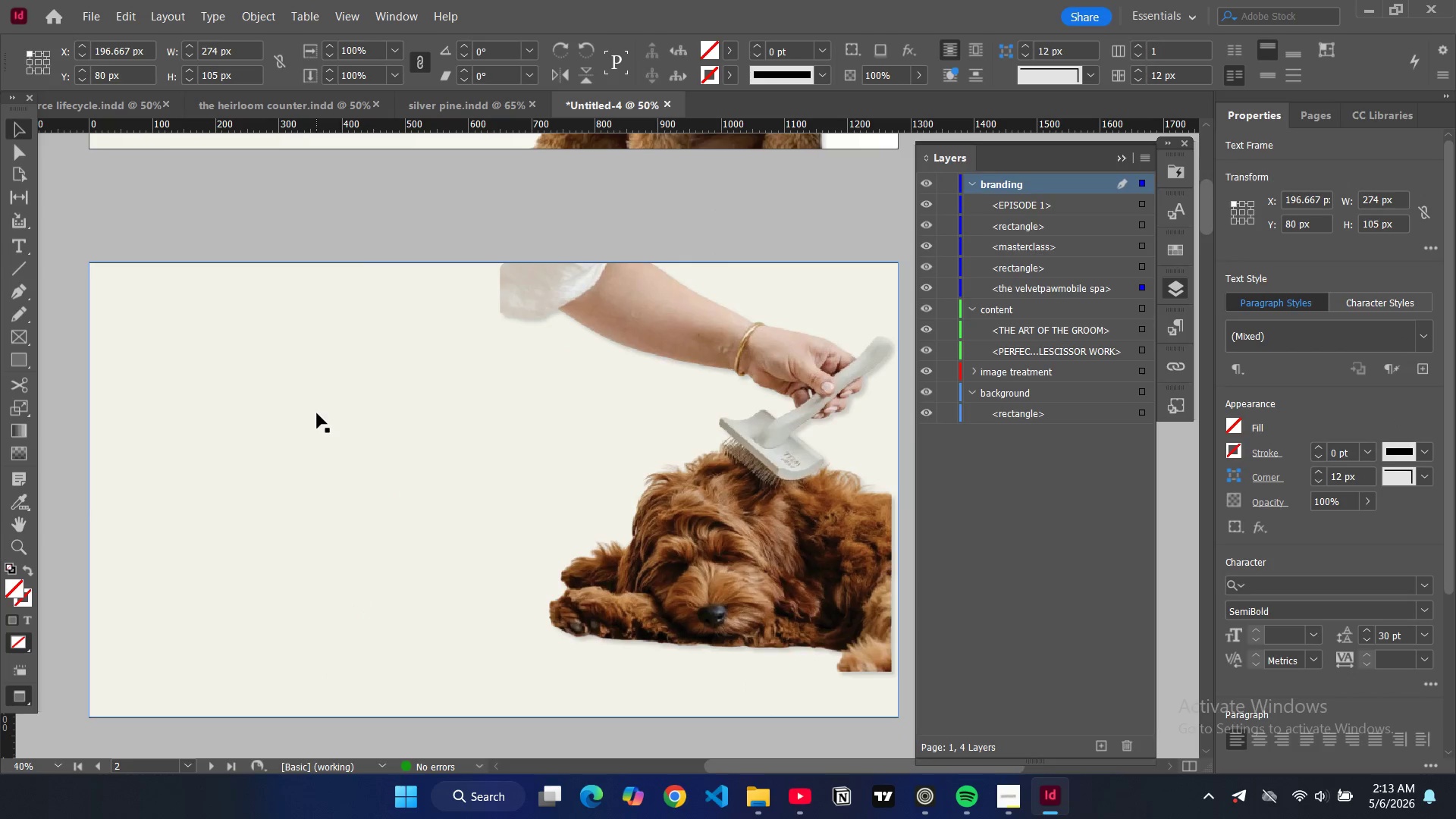 
left_click([317, 413])
 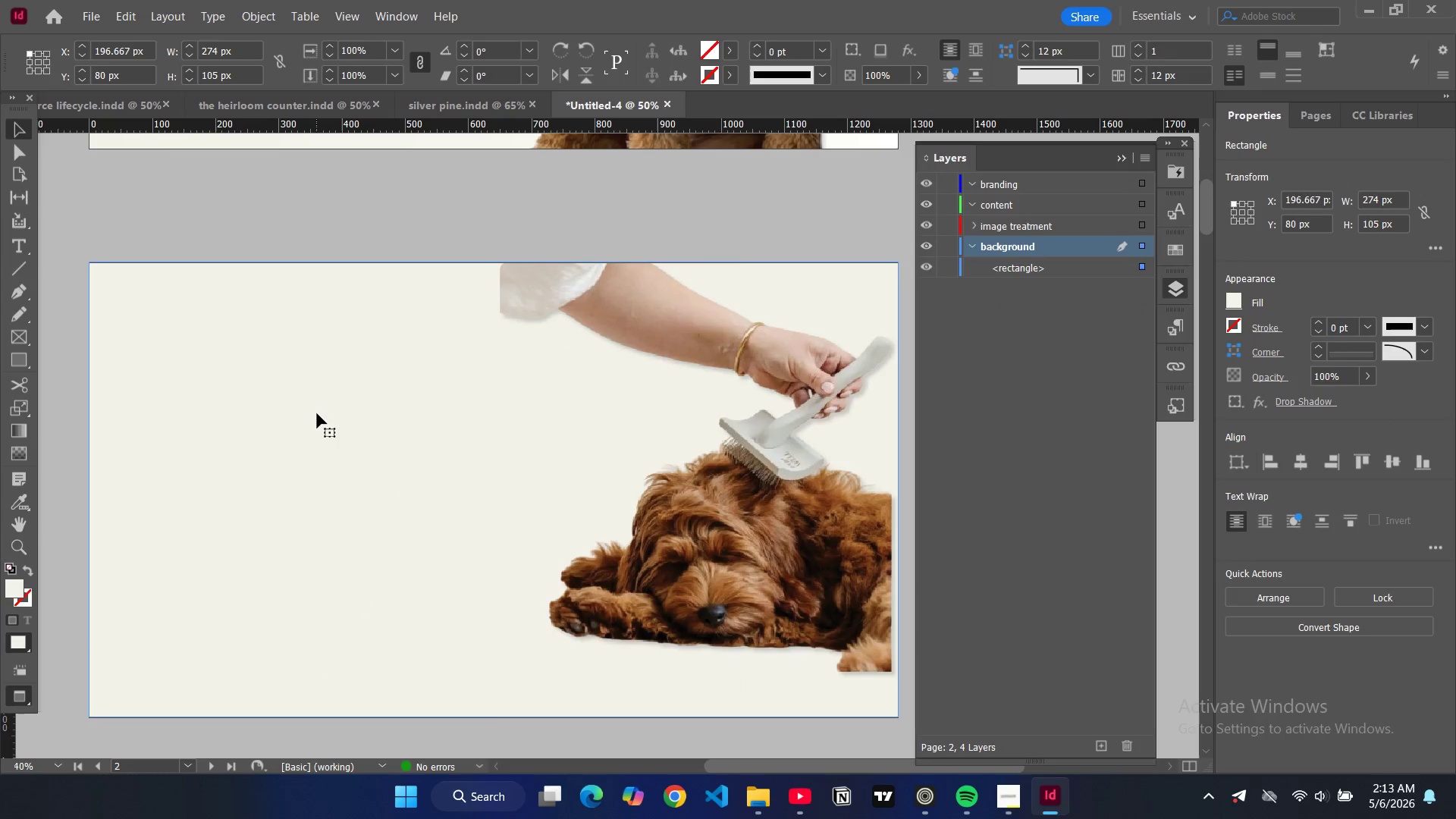 
key(Control+V)
 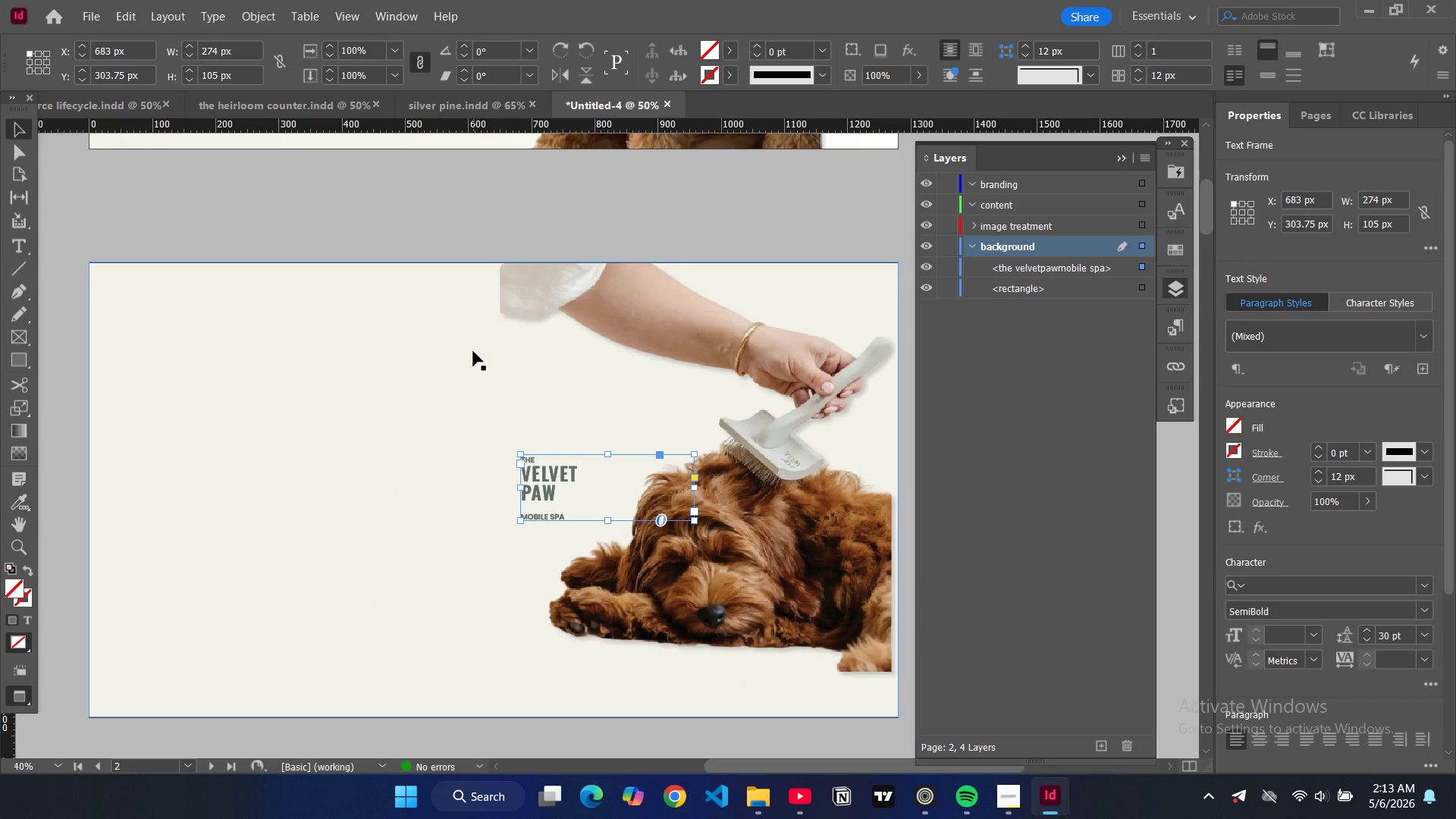 
key(W)
 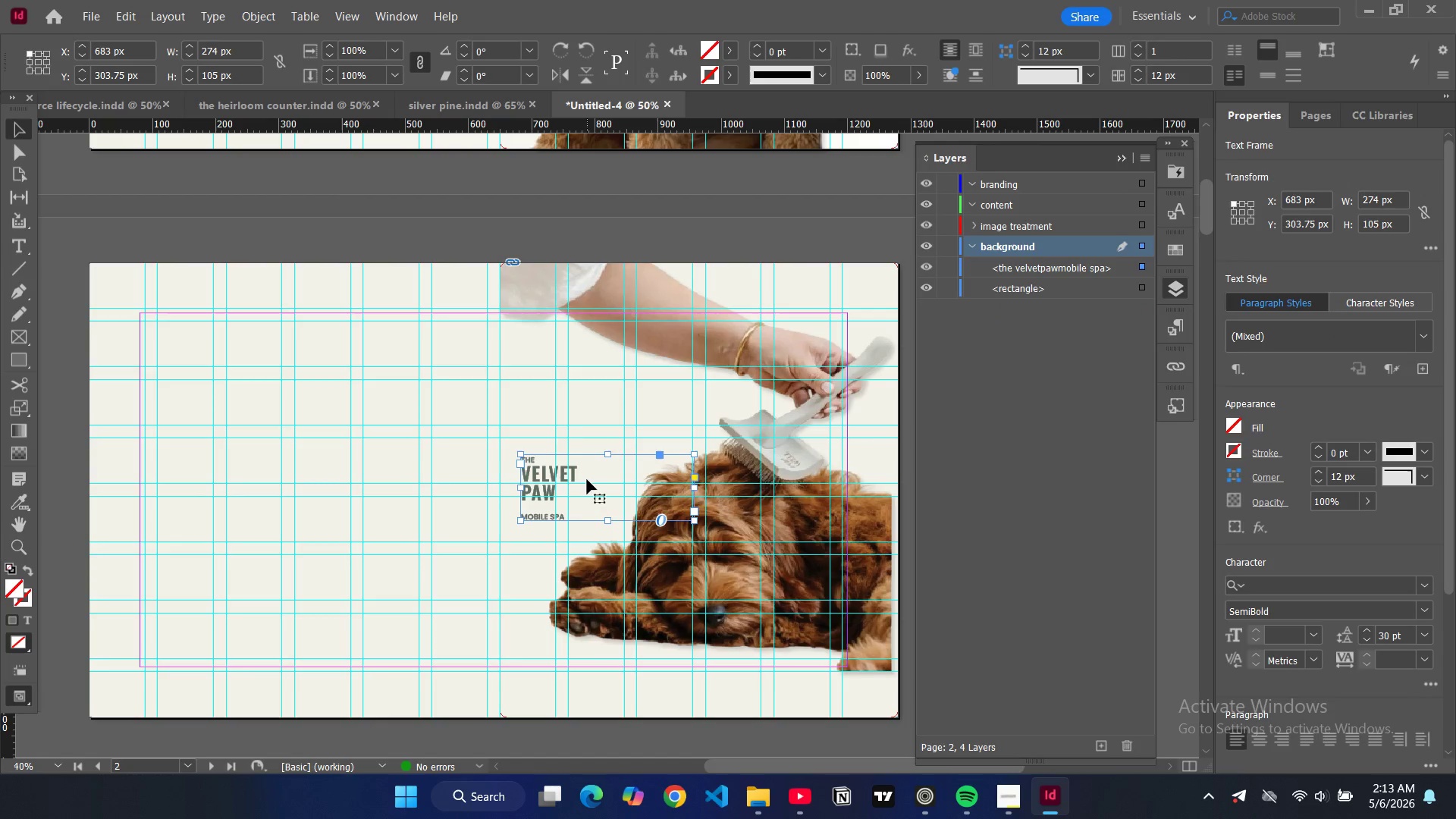 
left_click_drag(start_coordinate=[587, 479], to_coordinate=[254, 342])
 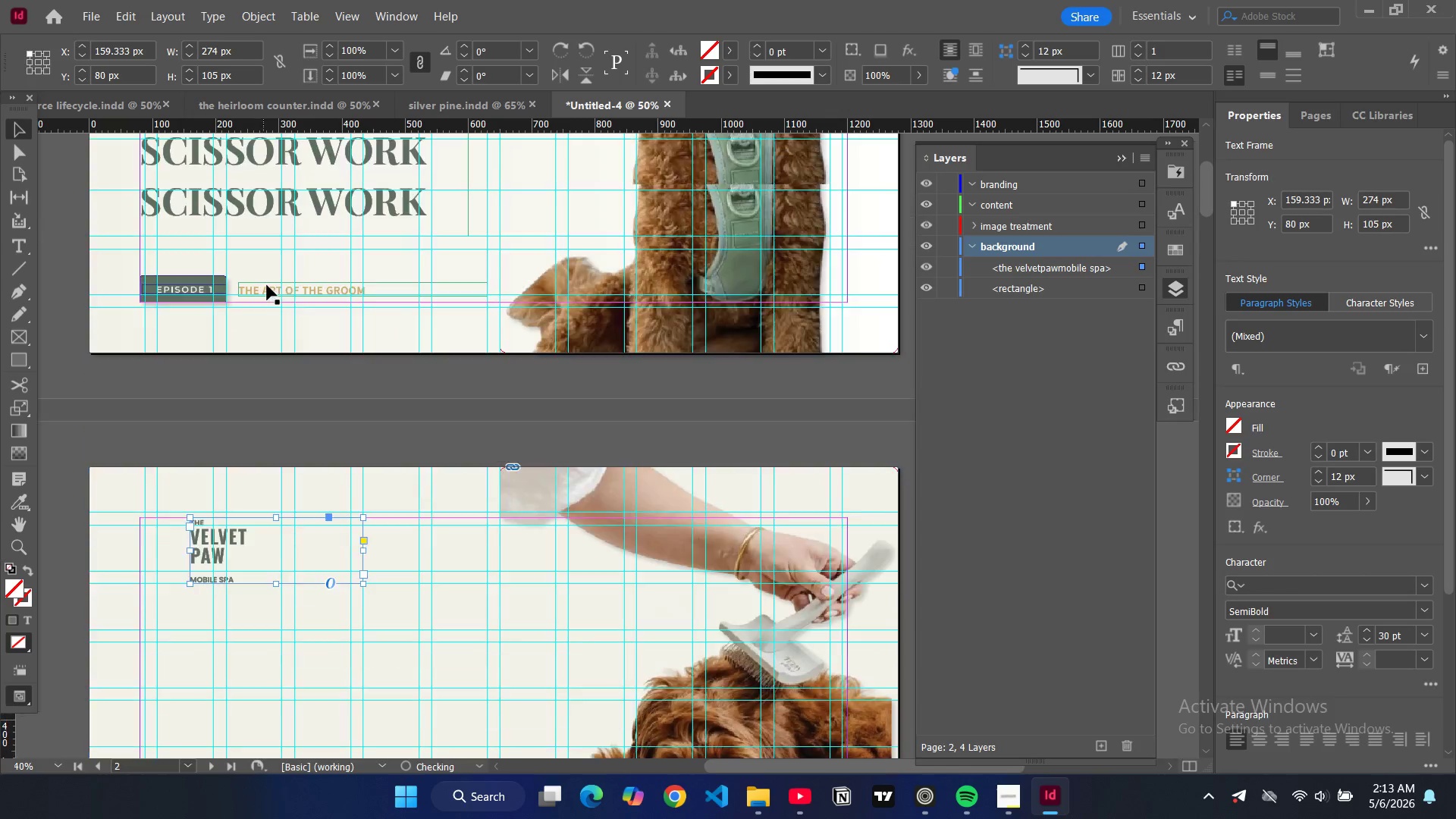 
scroll: coordinate [267, 285], scroll_direction: up, amount: 10.0
 